 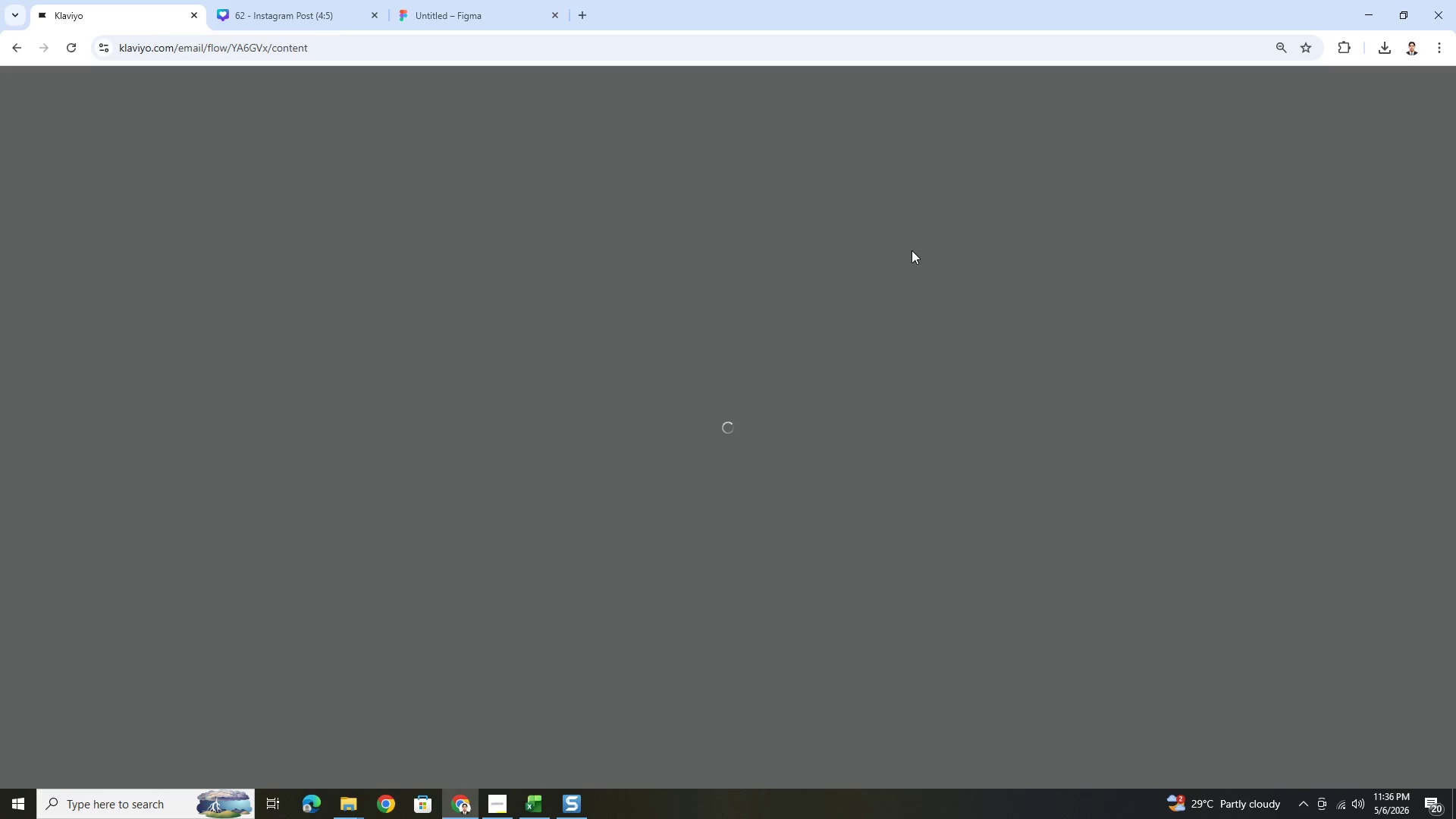 
left_click([976, 229])
 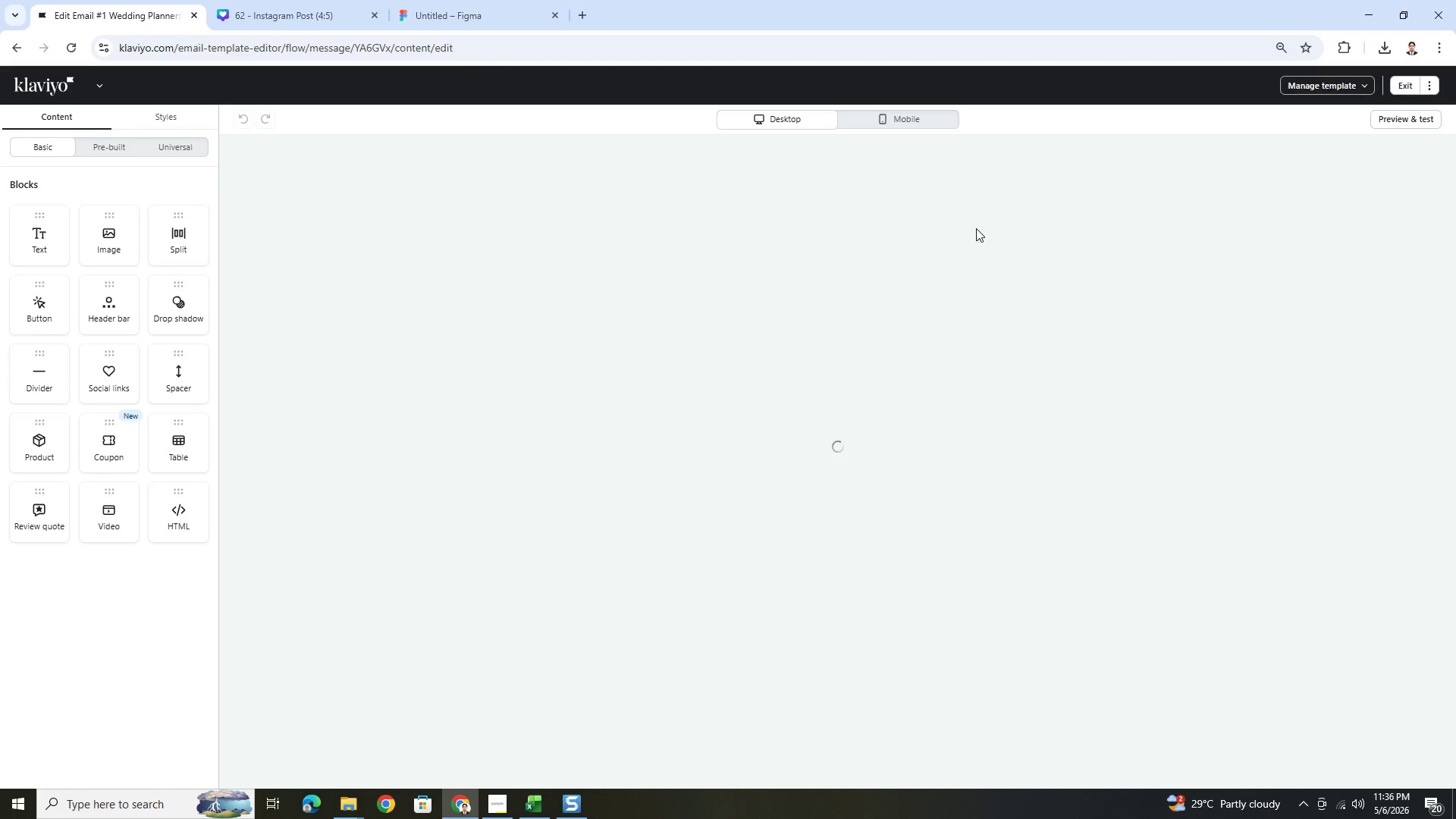 
wait(11.41)
 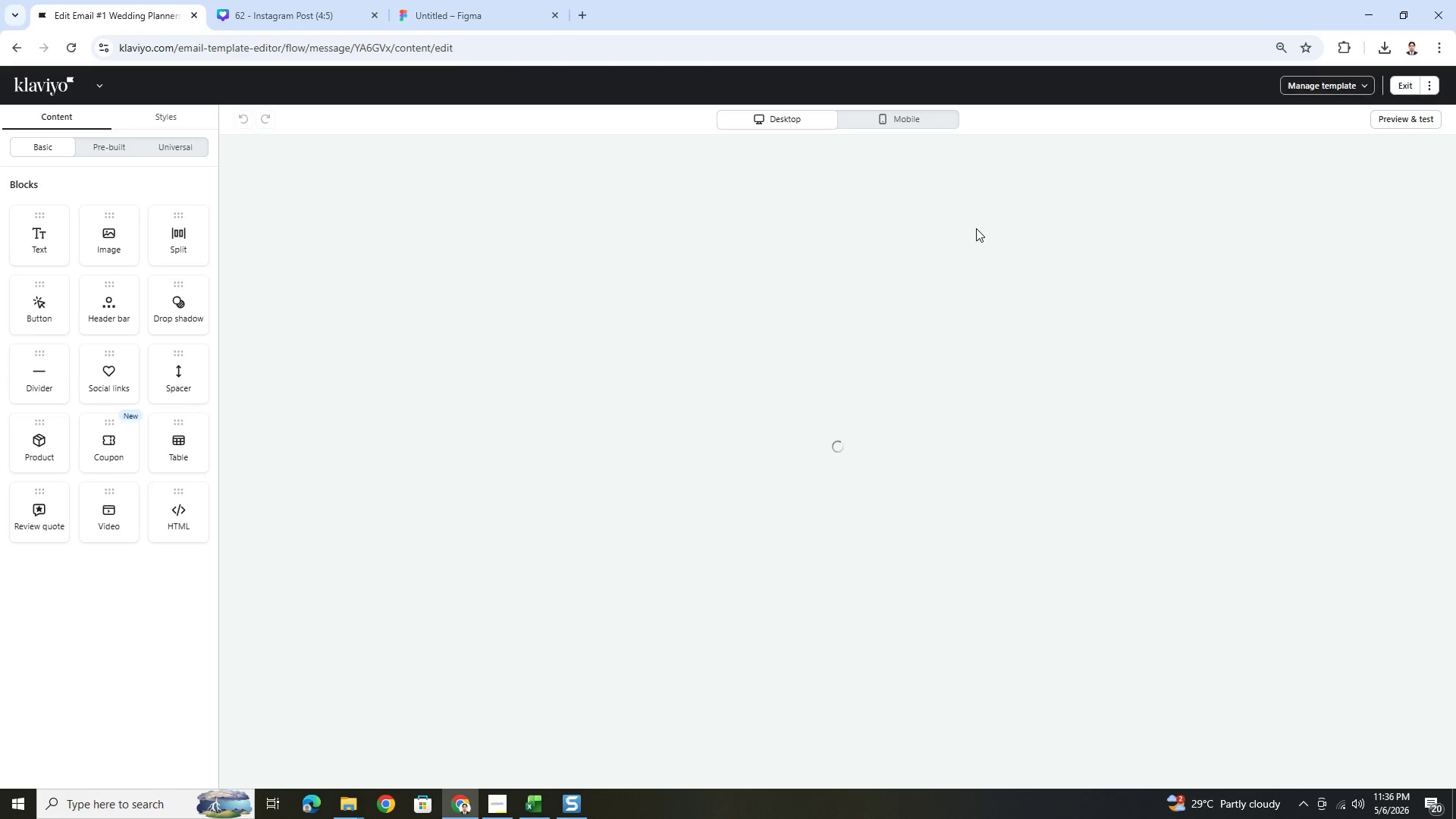 
left_click([1416, 120])
 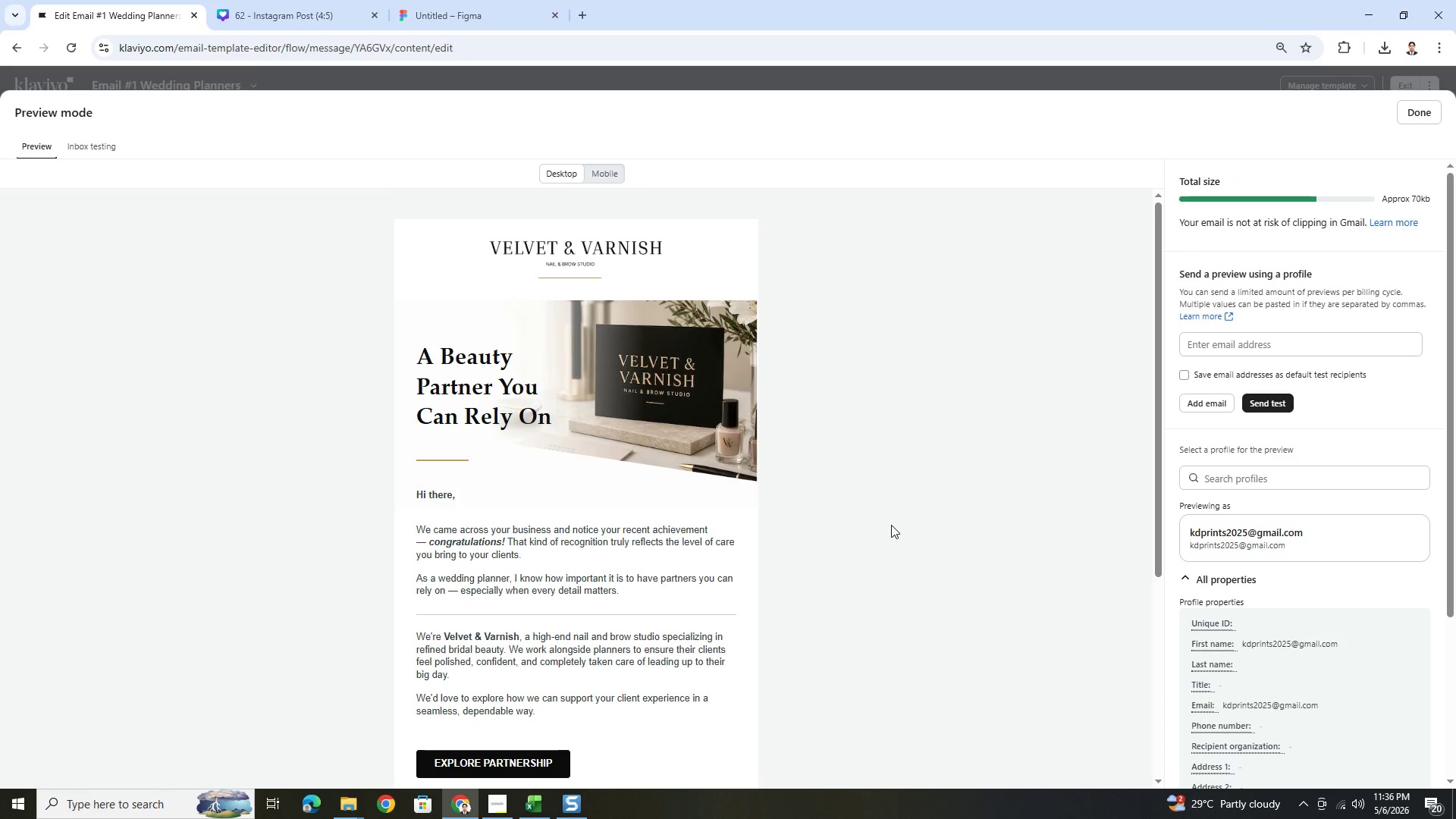 
scroll: coordinate [891, 525], scroll_direction: down, amount: 6.0
 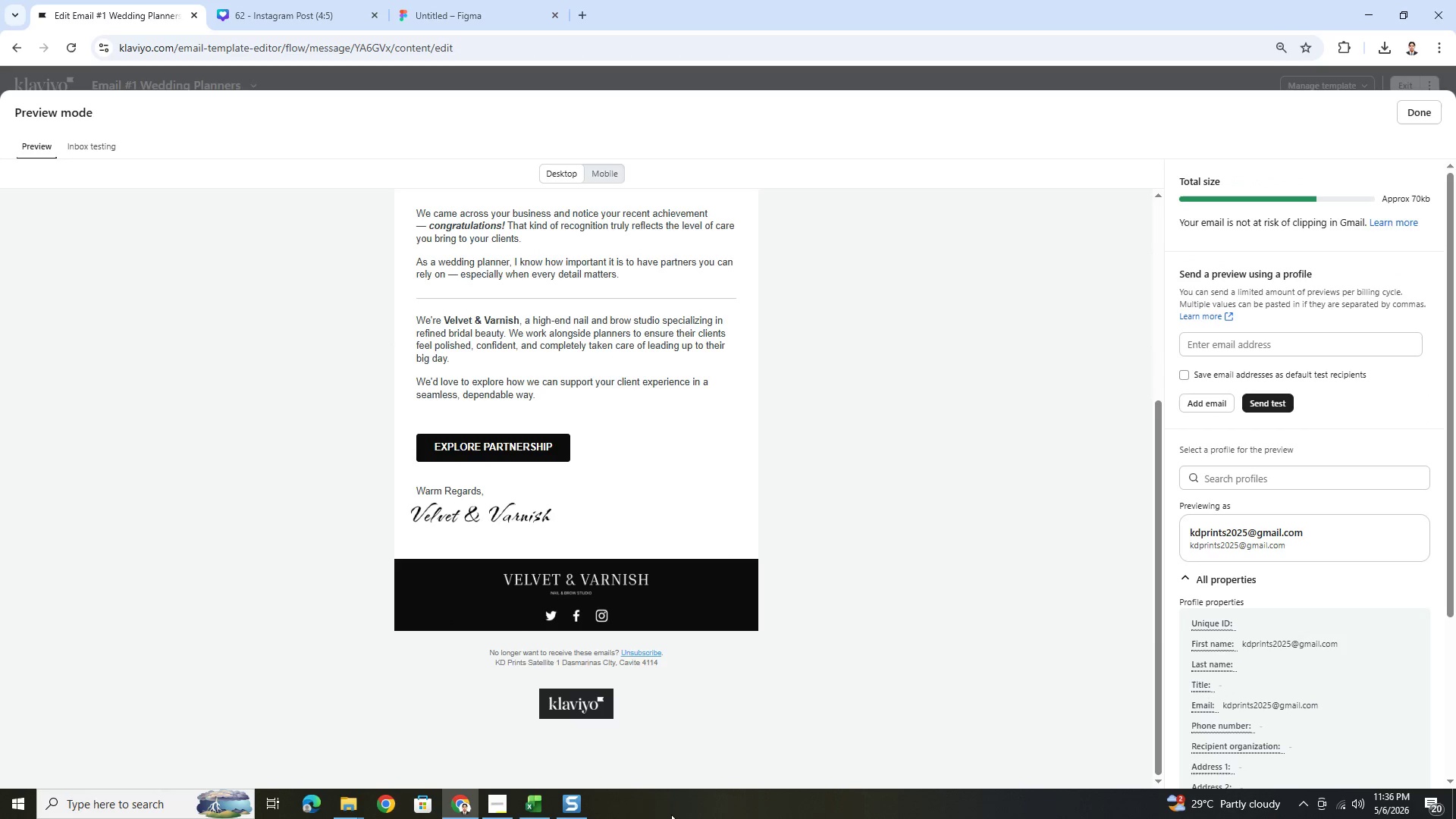 
left_click([539, 808])
 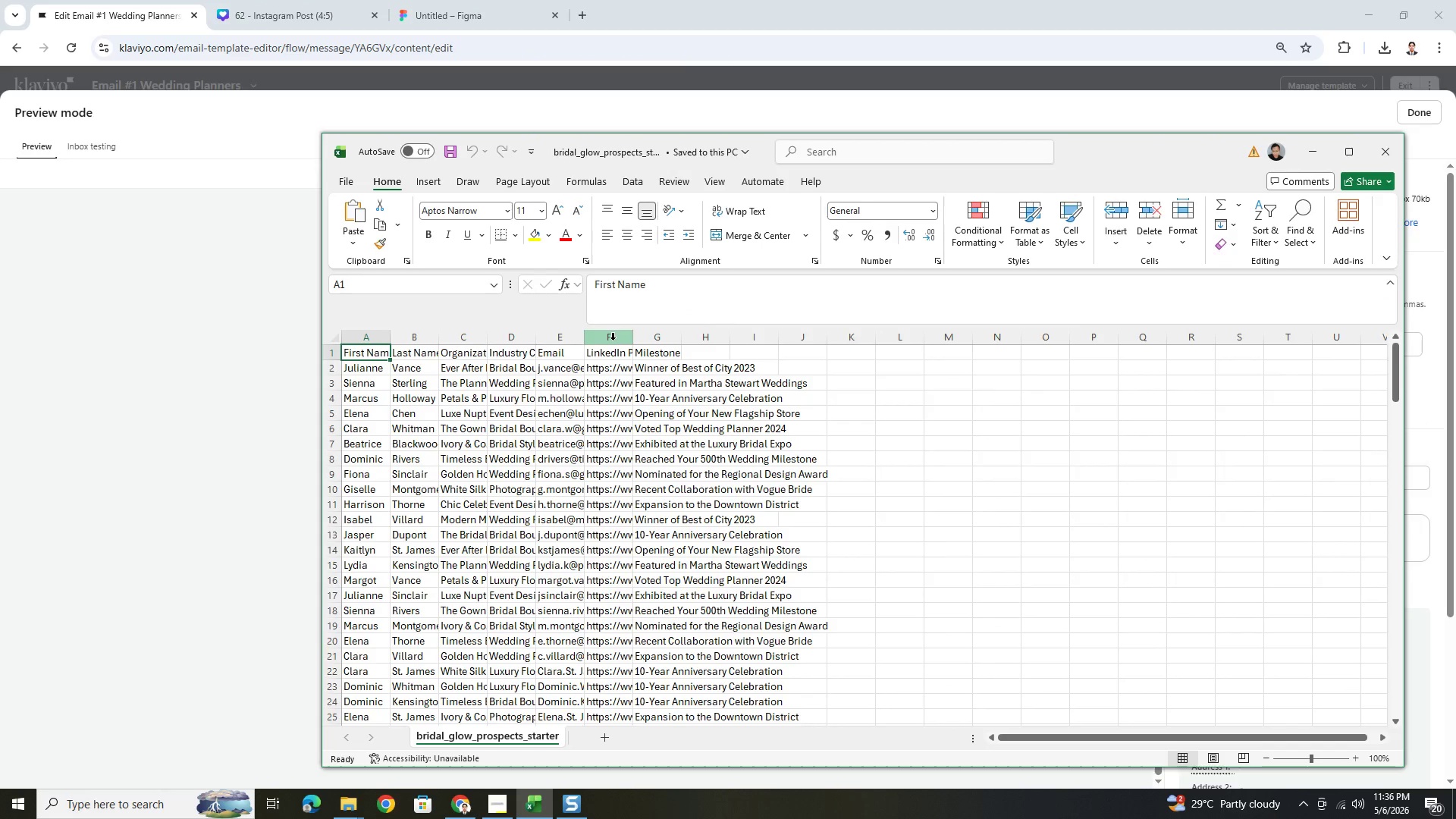 
left_click_drag(start_coordinate=[538, 341], to_coordinate=[667, 345])
 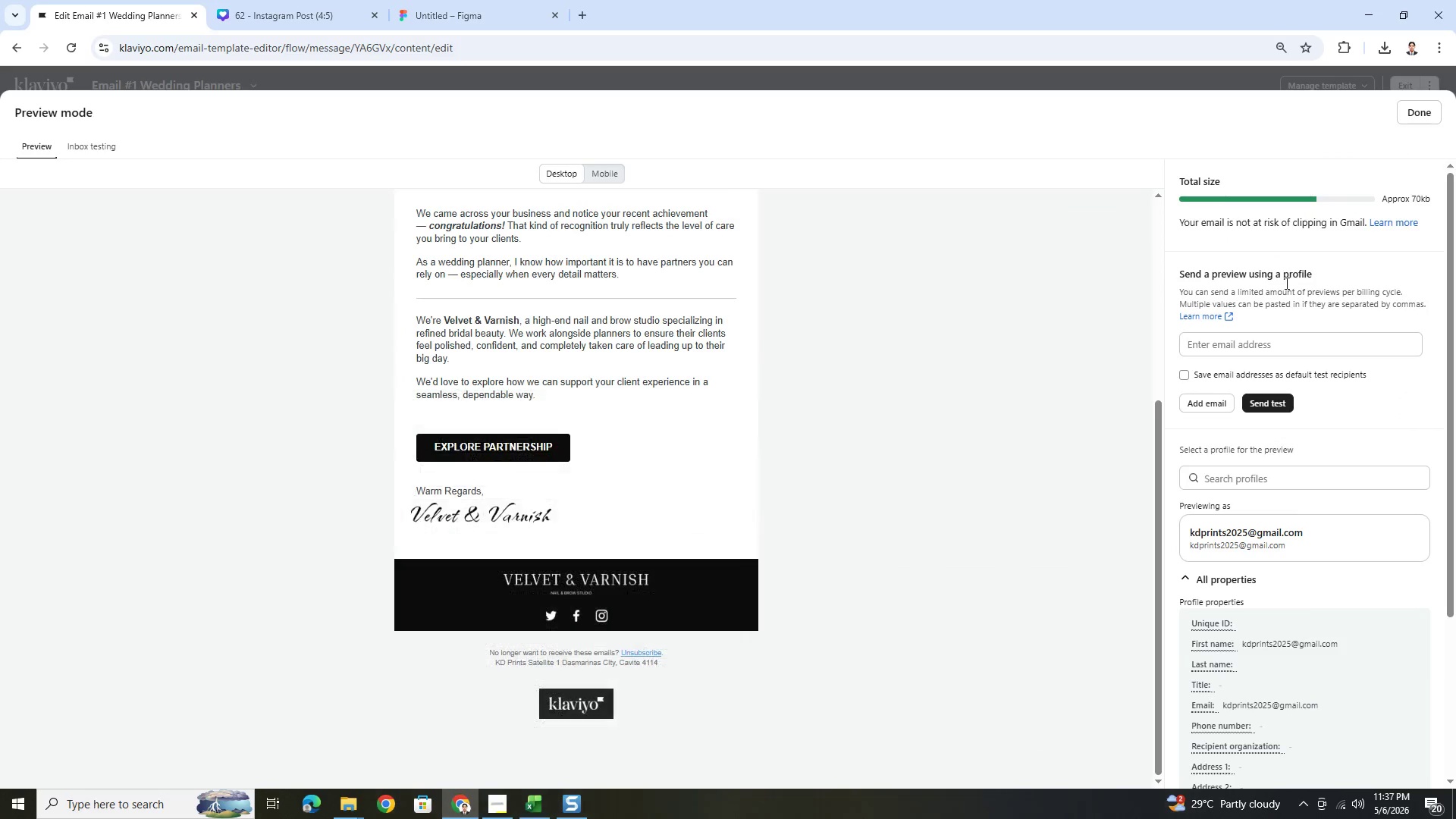 
left_click([1243, 481])
 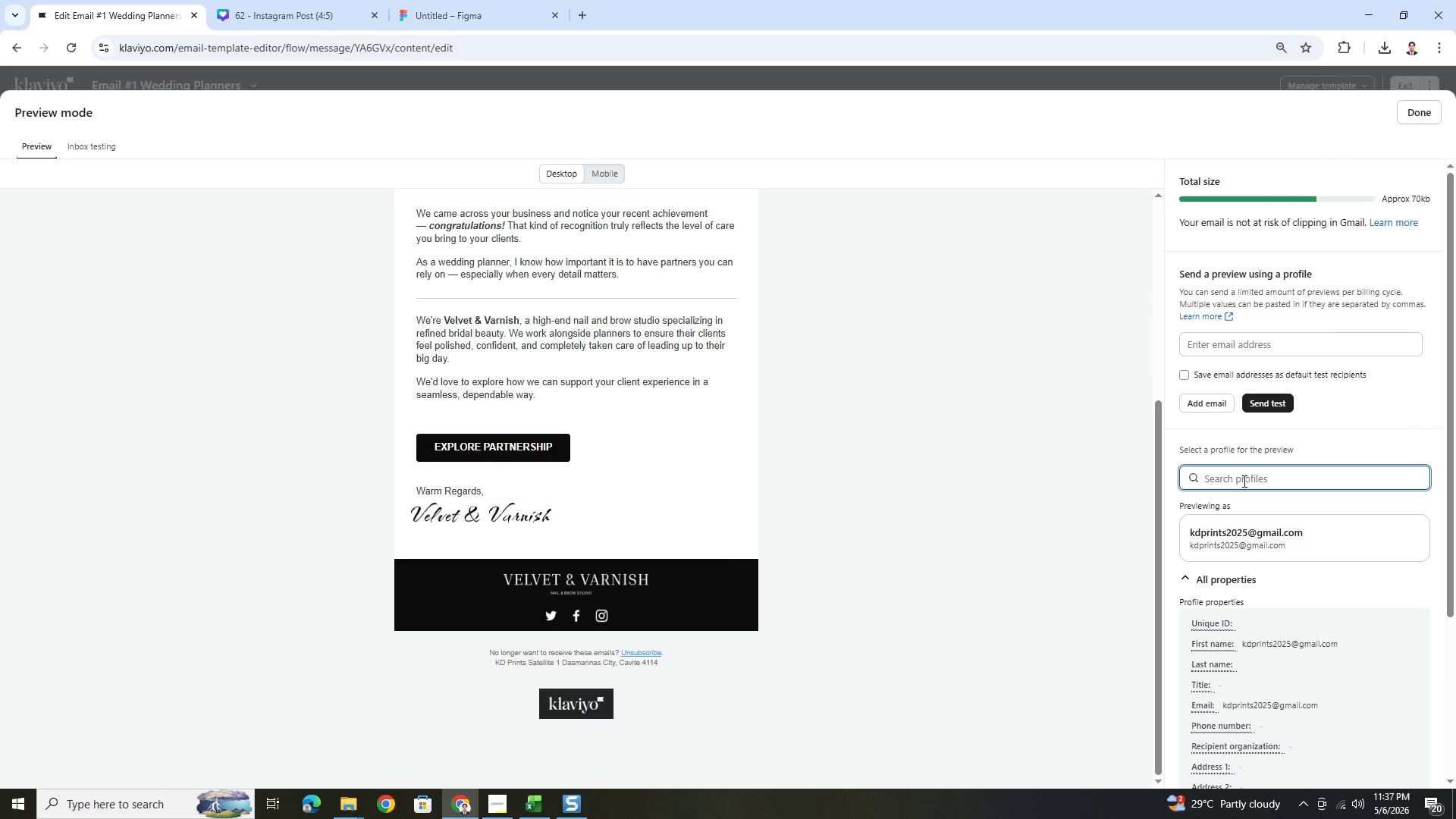 
type(sienna sterling)
 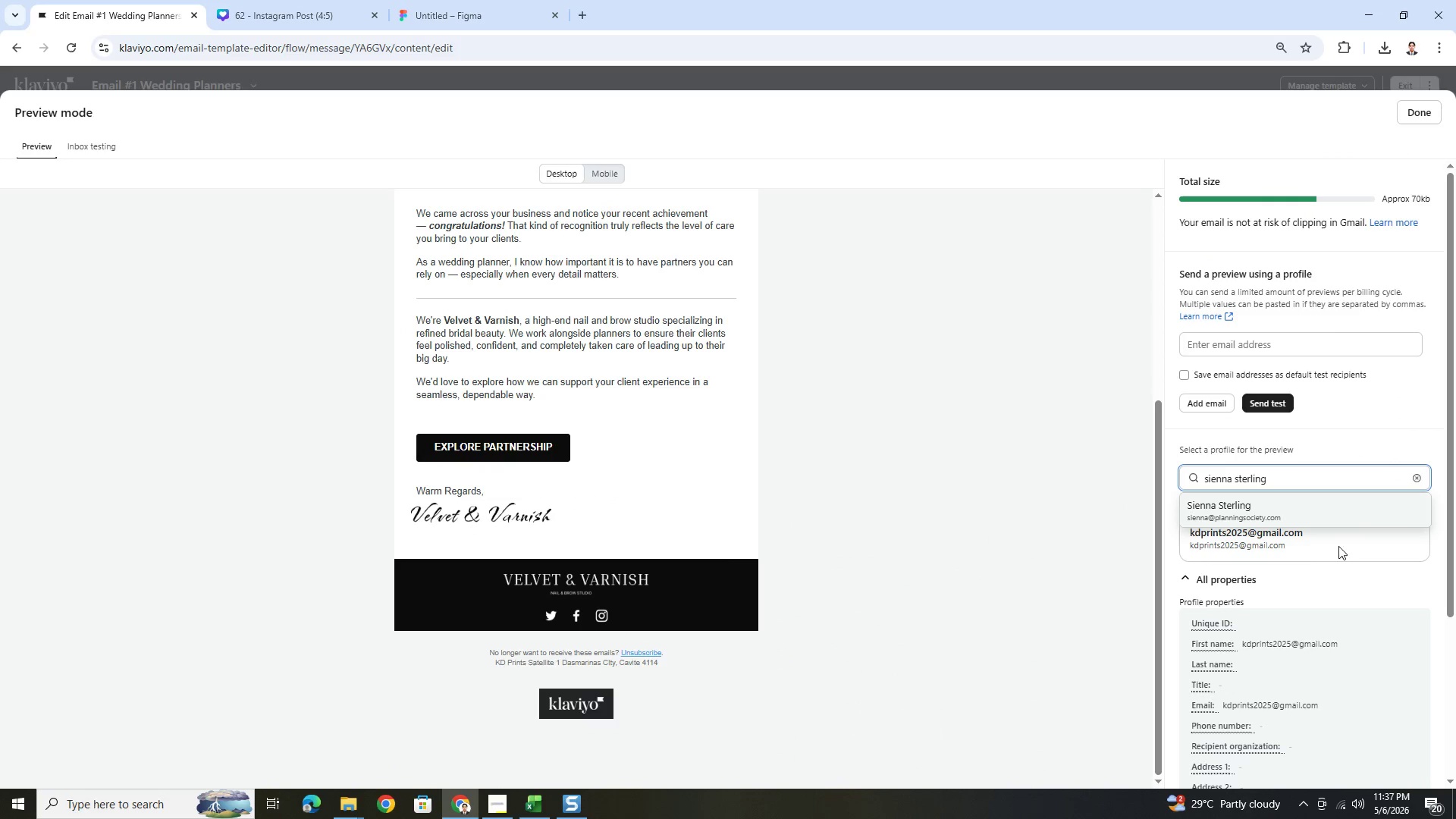 
left_click([1314, 510])
 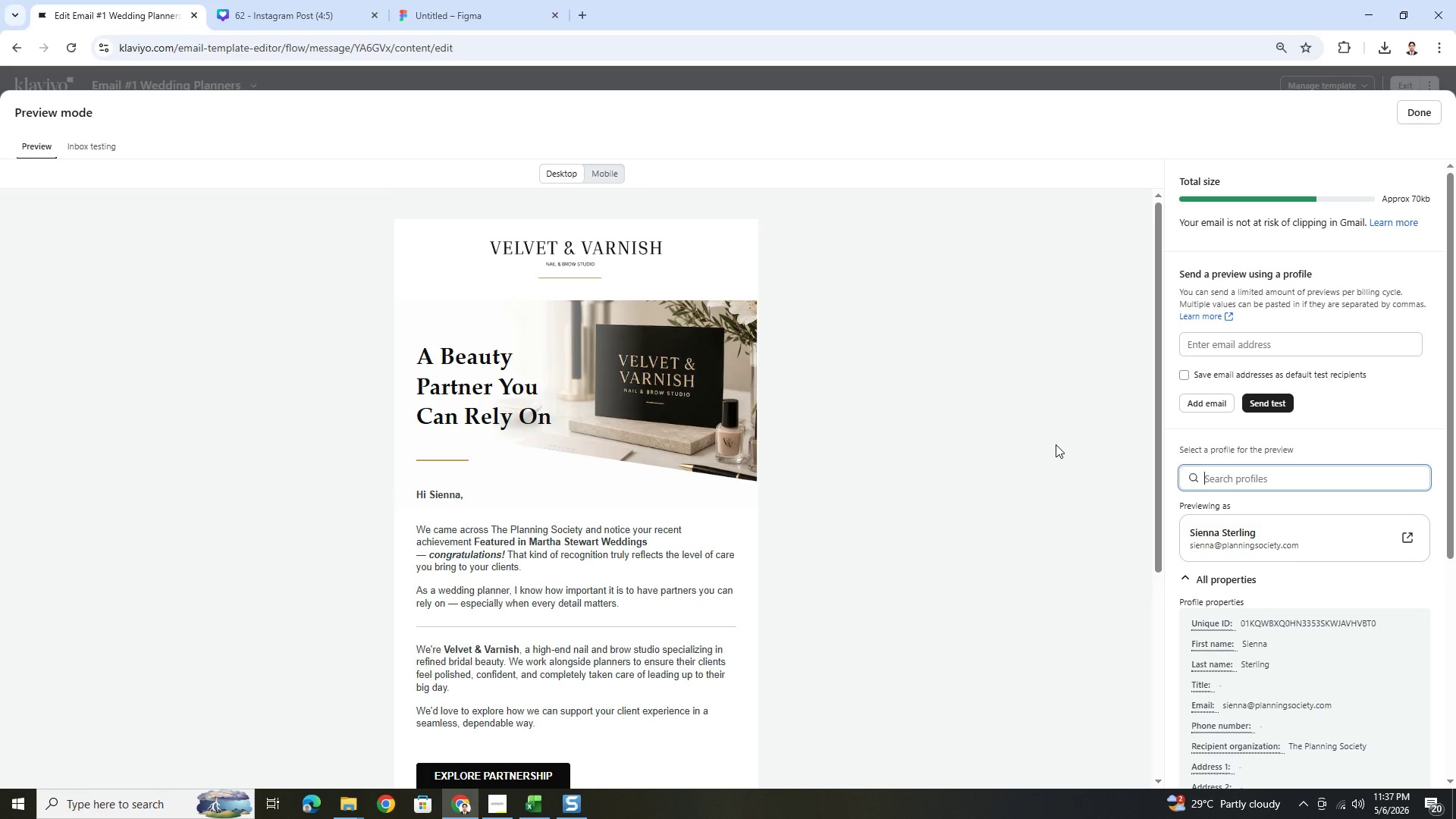 
wait(6.53)
 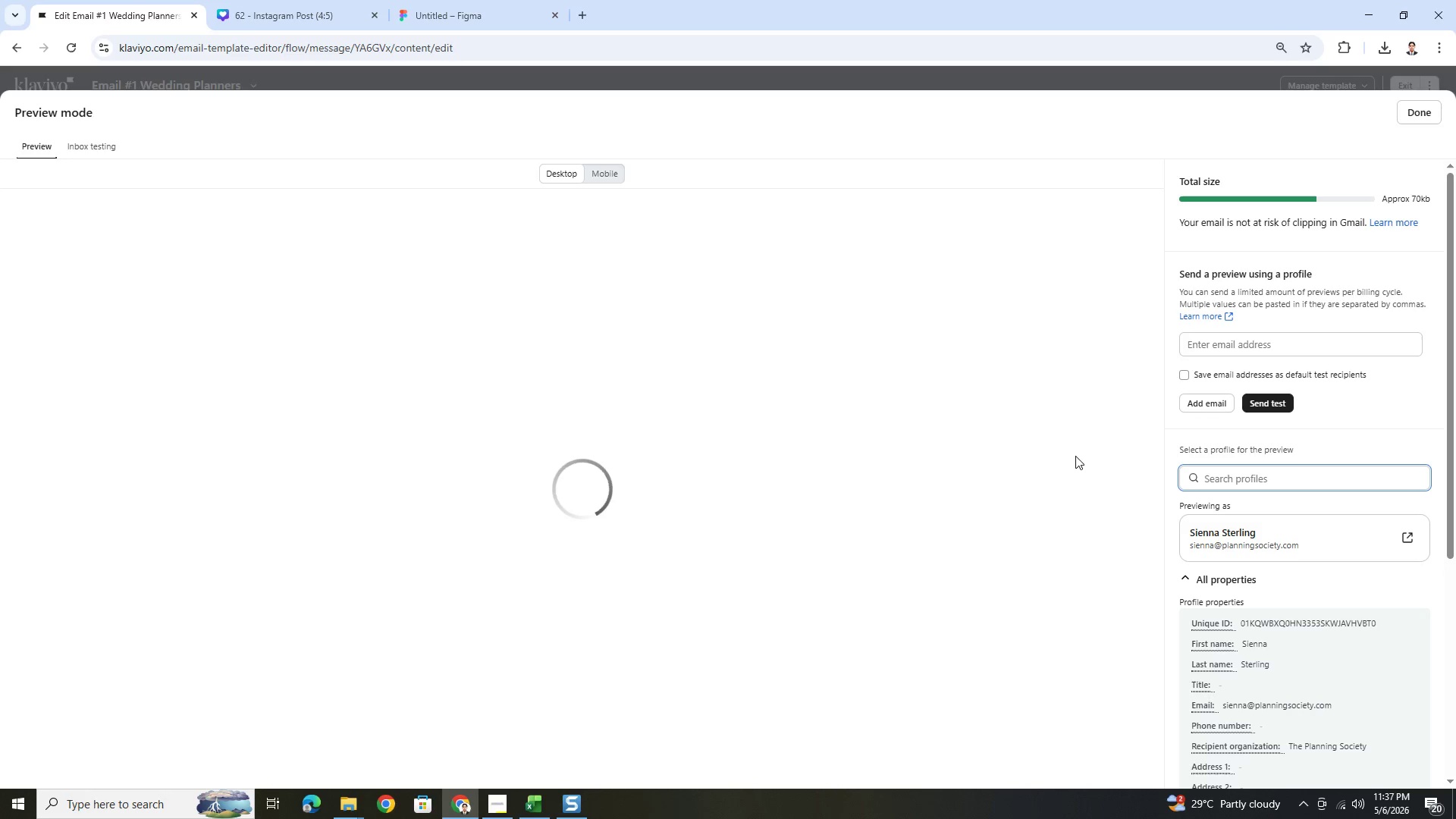 
scroll: coordinate [1056, 444], scroll_direction: down, amount: 1.0
 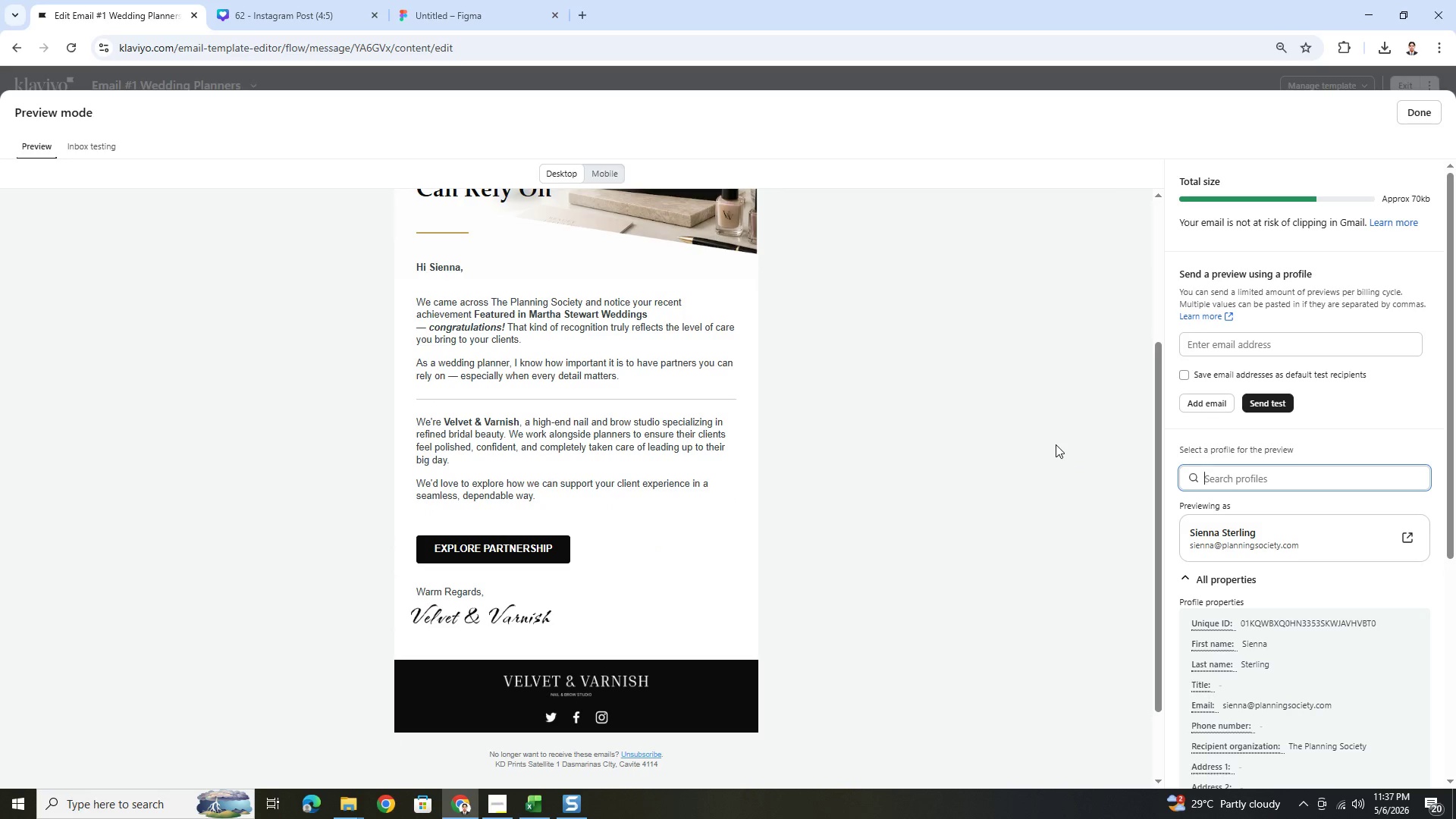 
scroll: coordinate [1056, 444], scroll_direction: up, amount: 3.0
 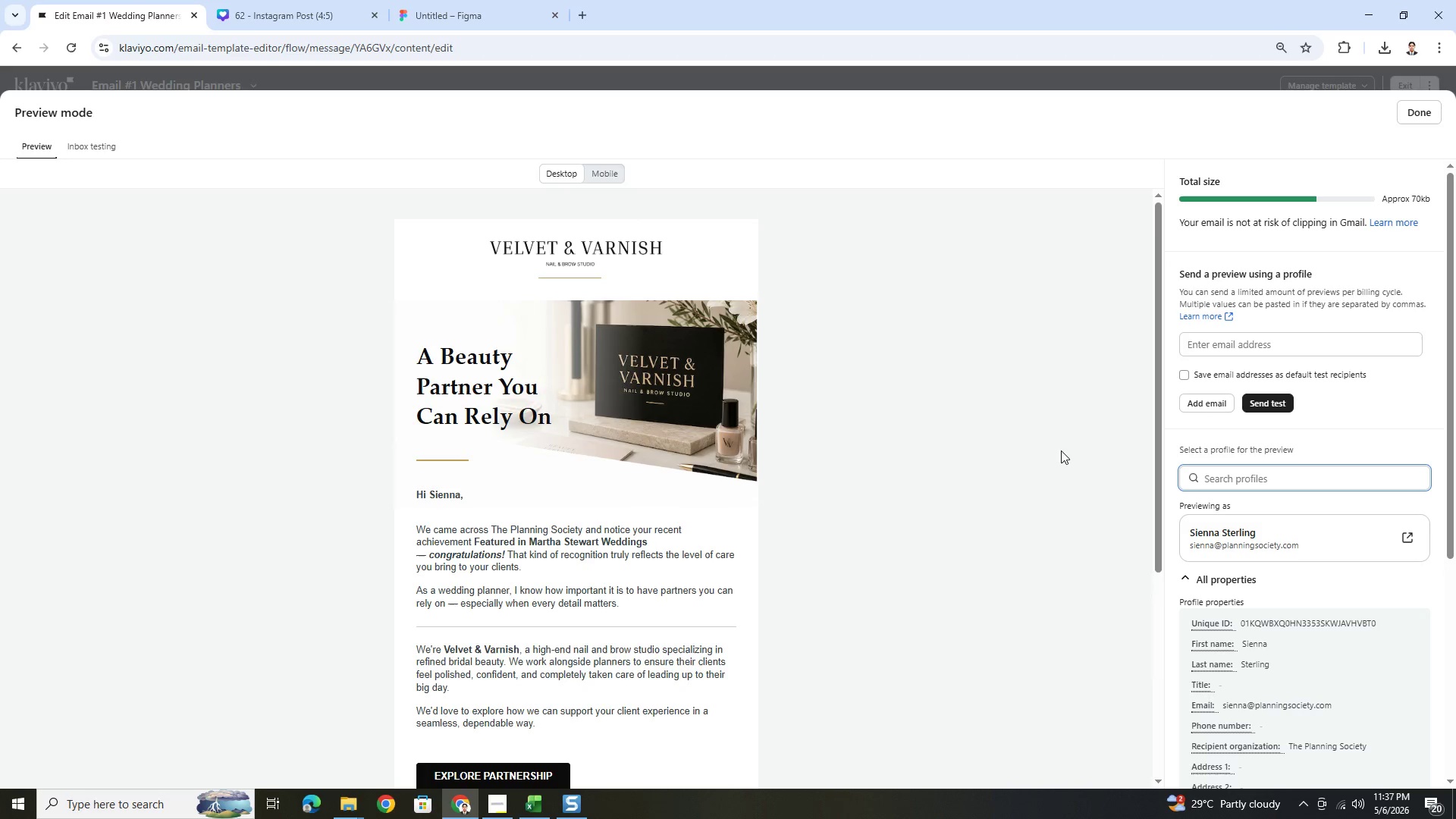 
key(PrintScreen)
 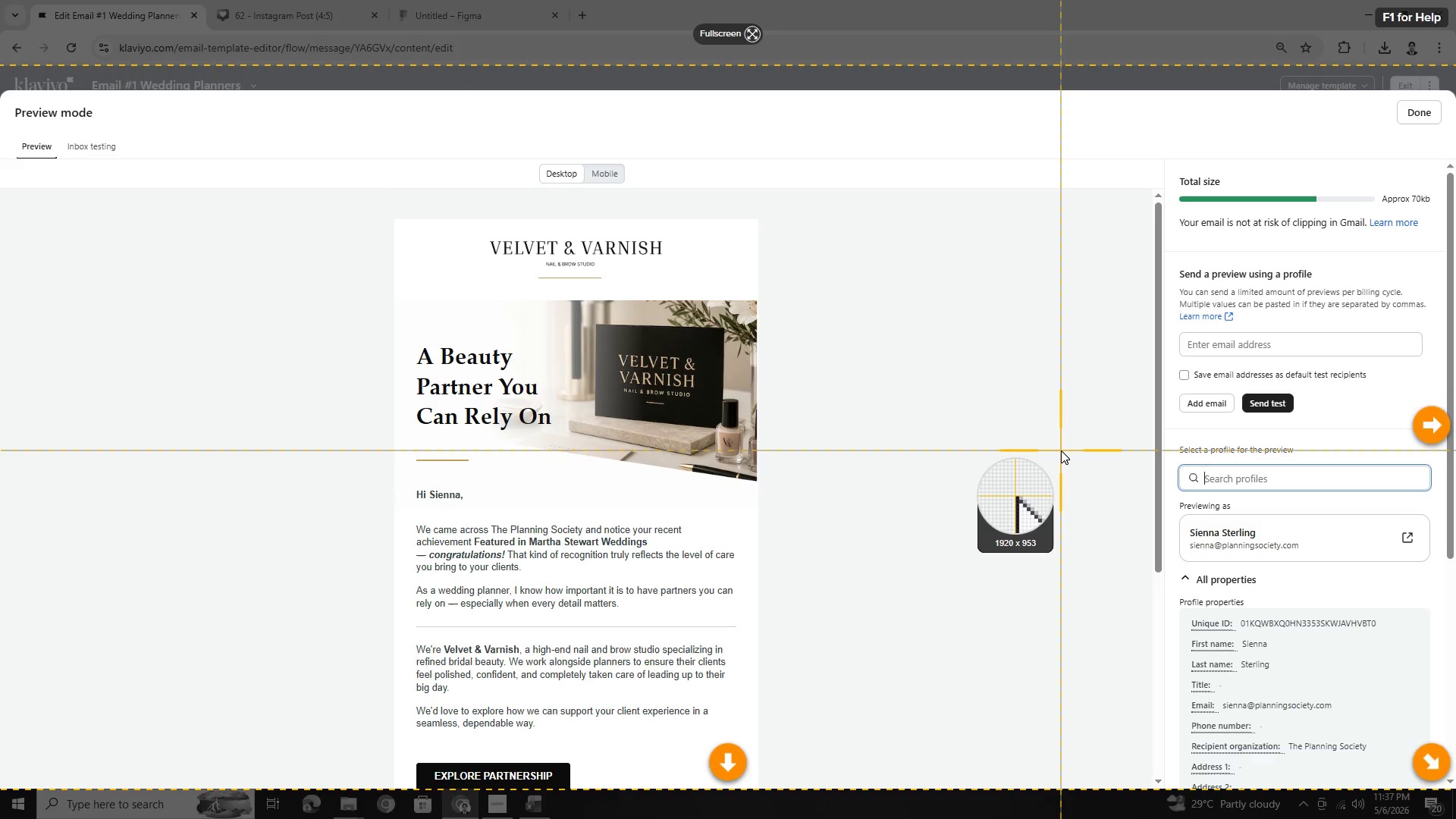 
key(Escape)
 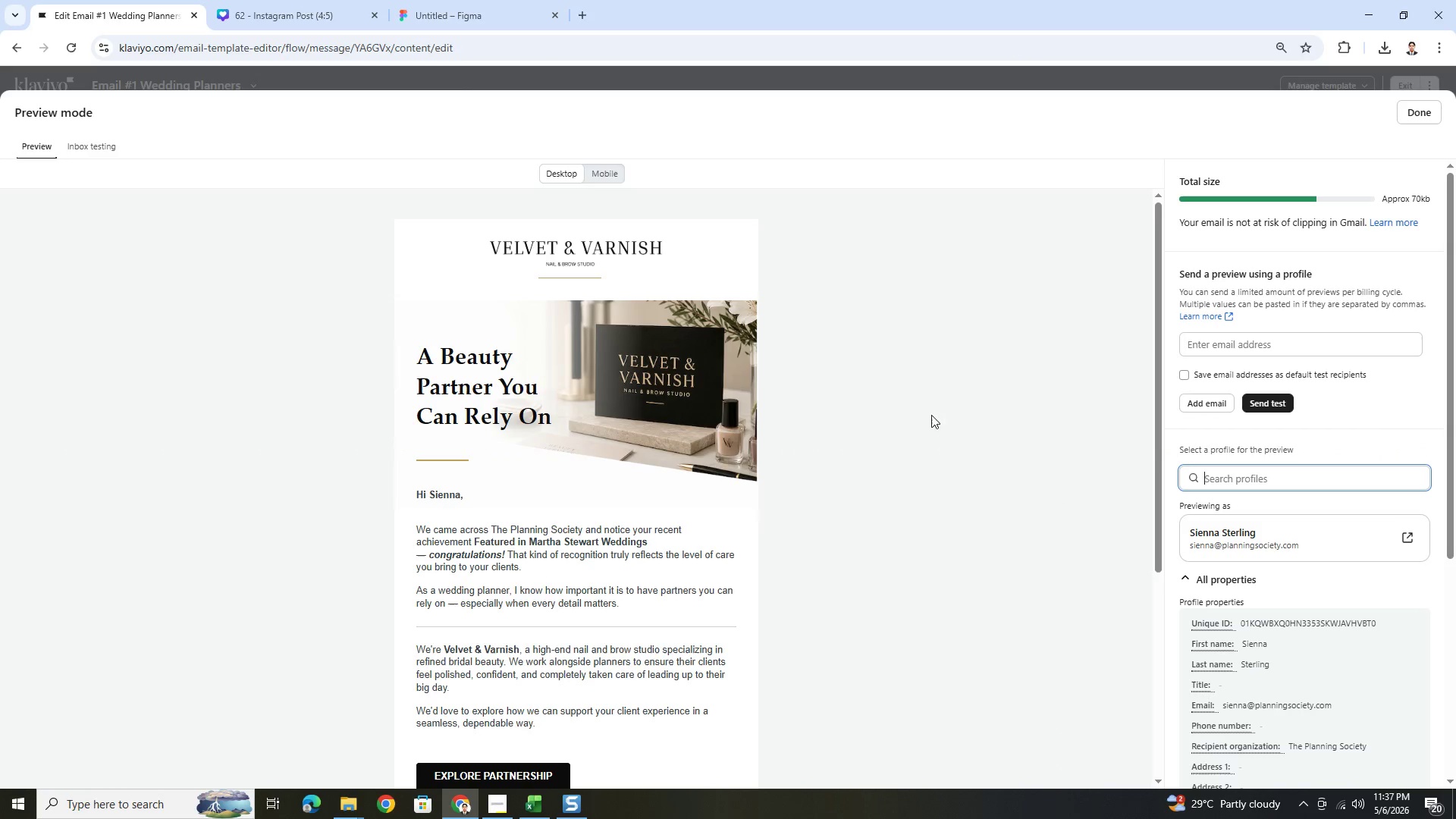 
hold_key(key=ControlLeft, duration=0.53)
scroll: coordinate [910, 412], scroll_direction: up, amount: 1.0
 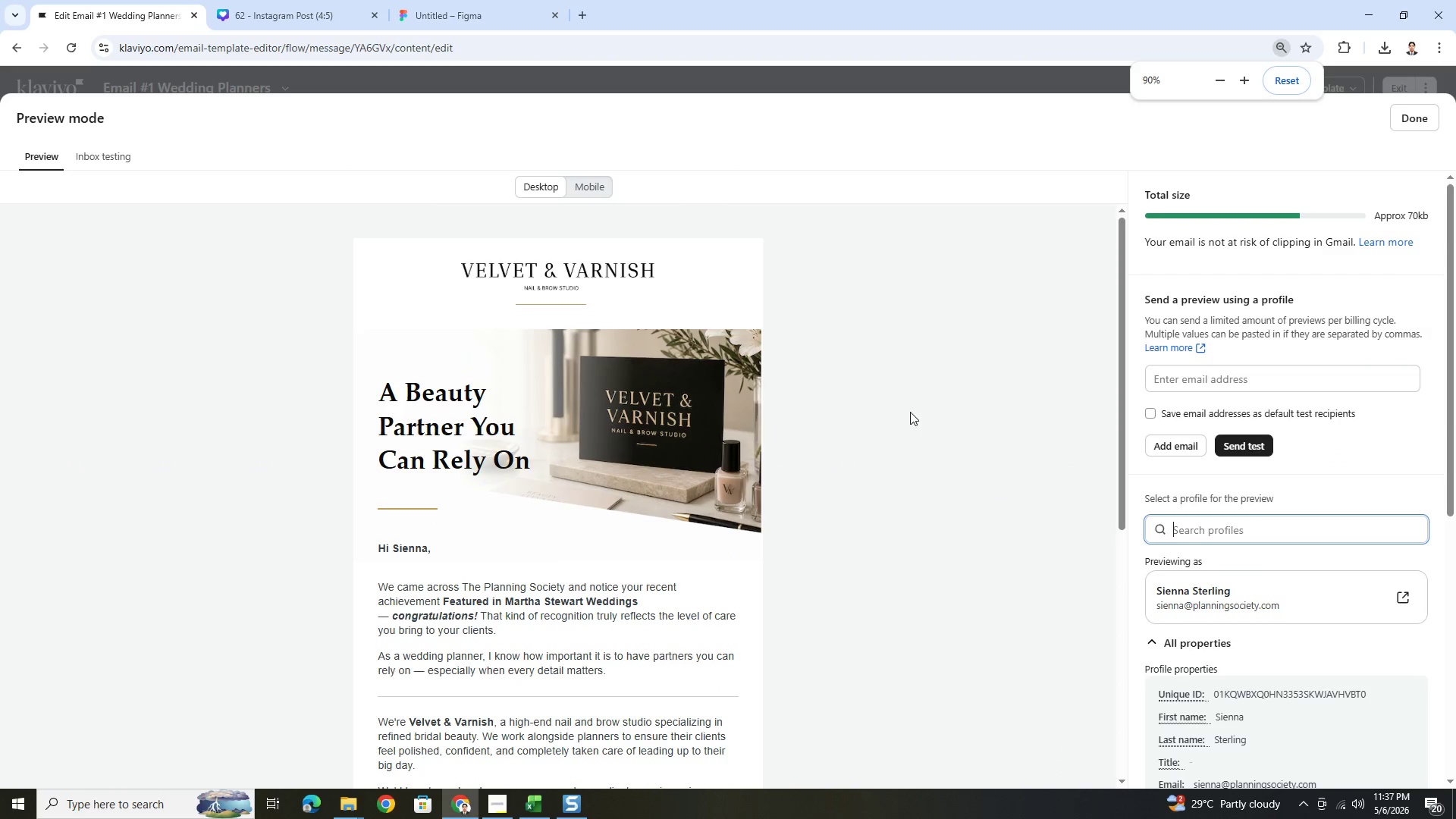 
key(Control+ControlLeft)
 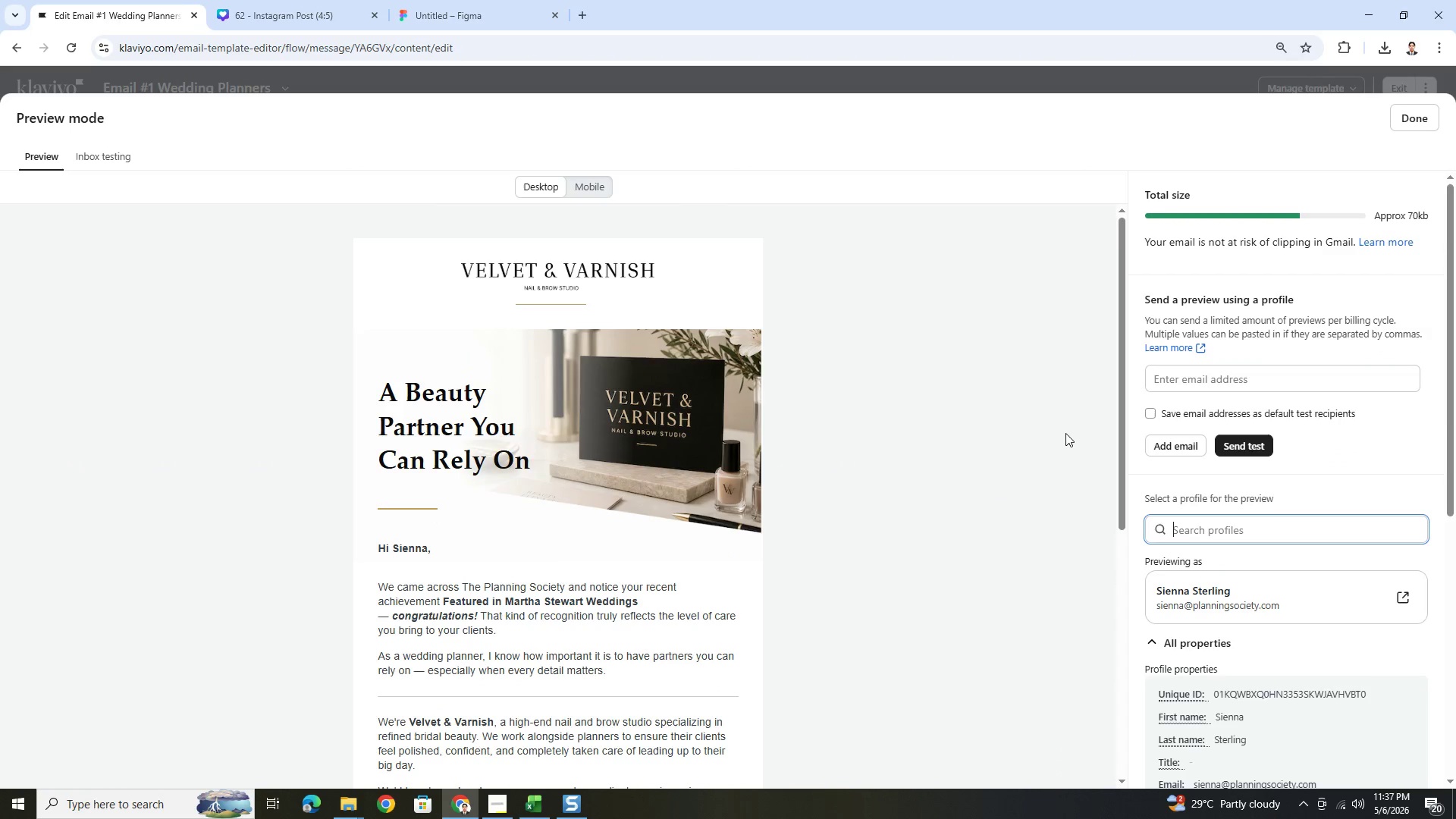 
key(PrintScreen)
 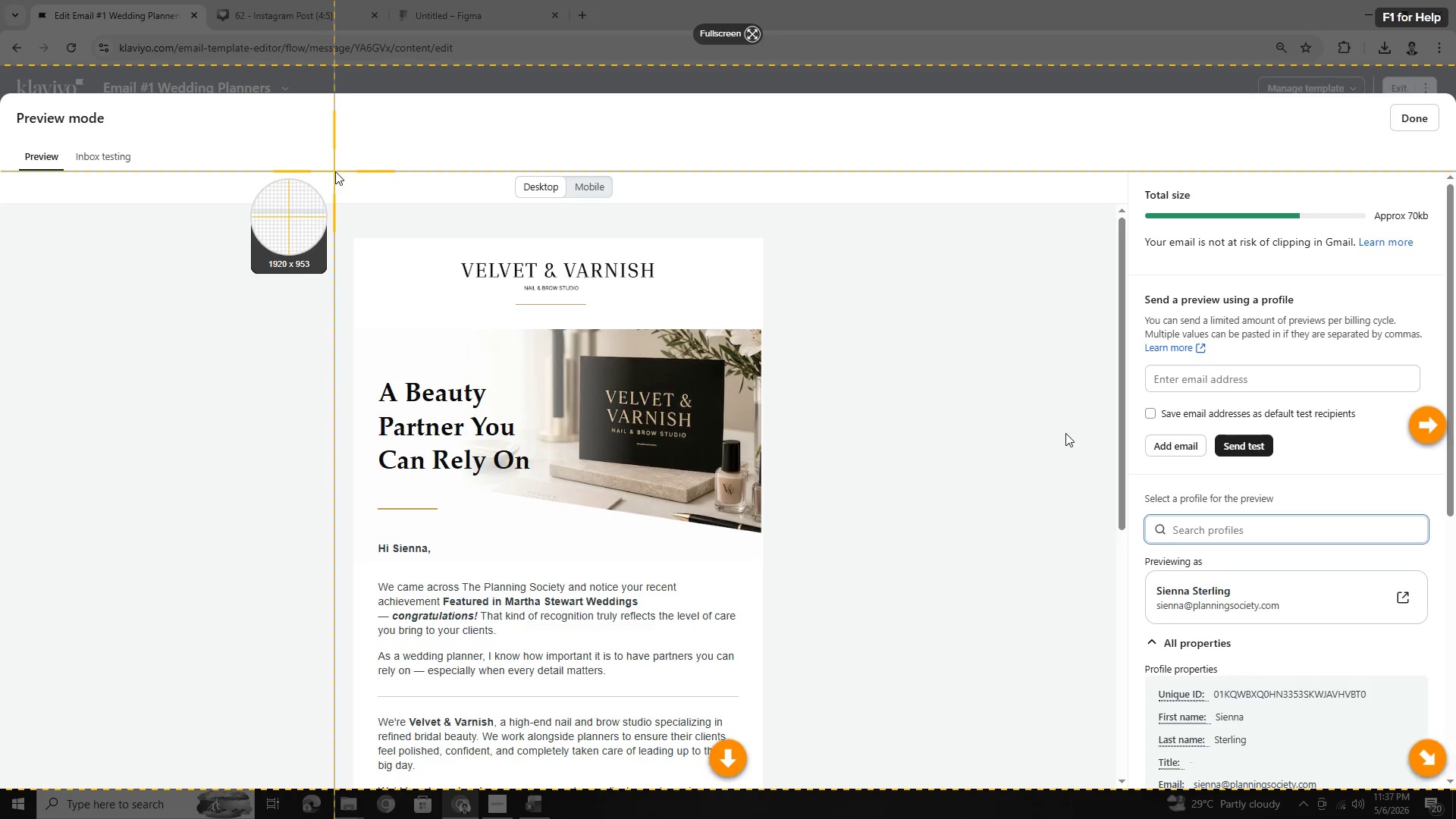 
left_click_drag(start_coordinate=[340, 171], to_coordinate=[783, 770])
 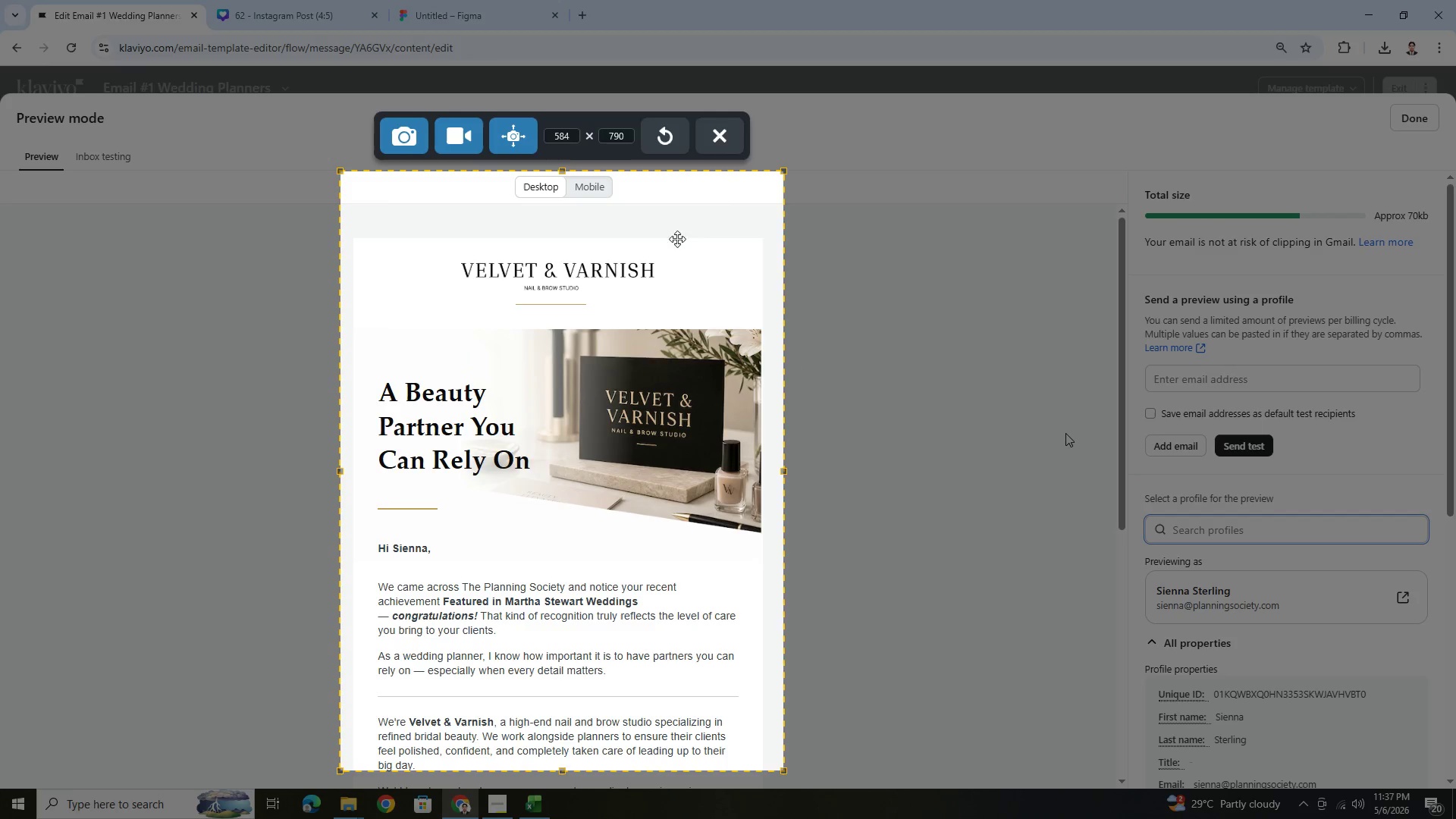 
left_click([520, 143])
 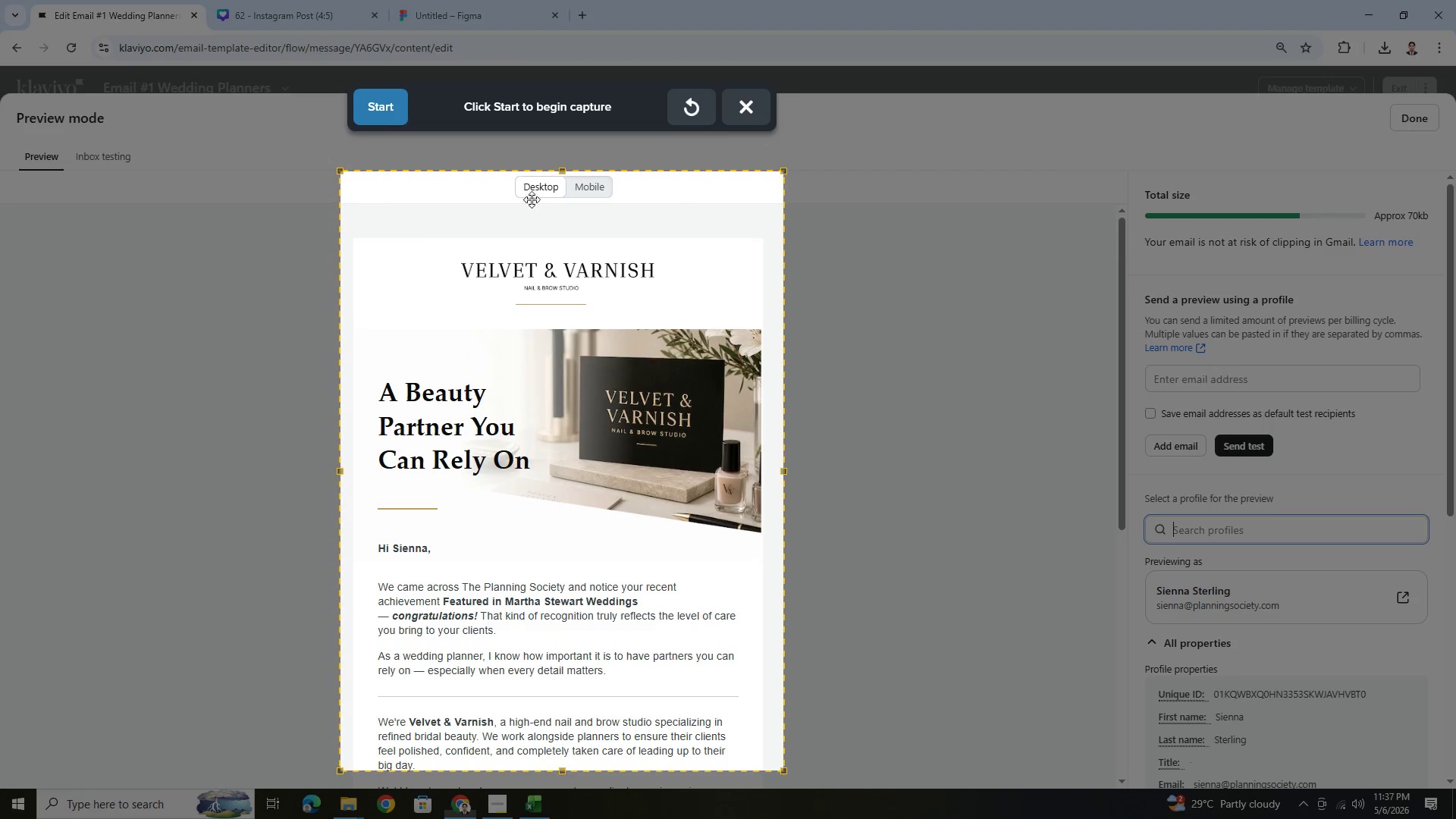 
left_click([387, 109])
 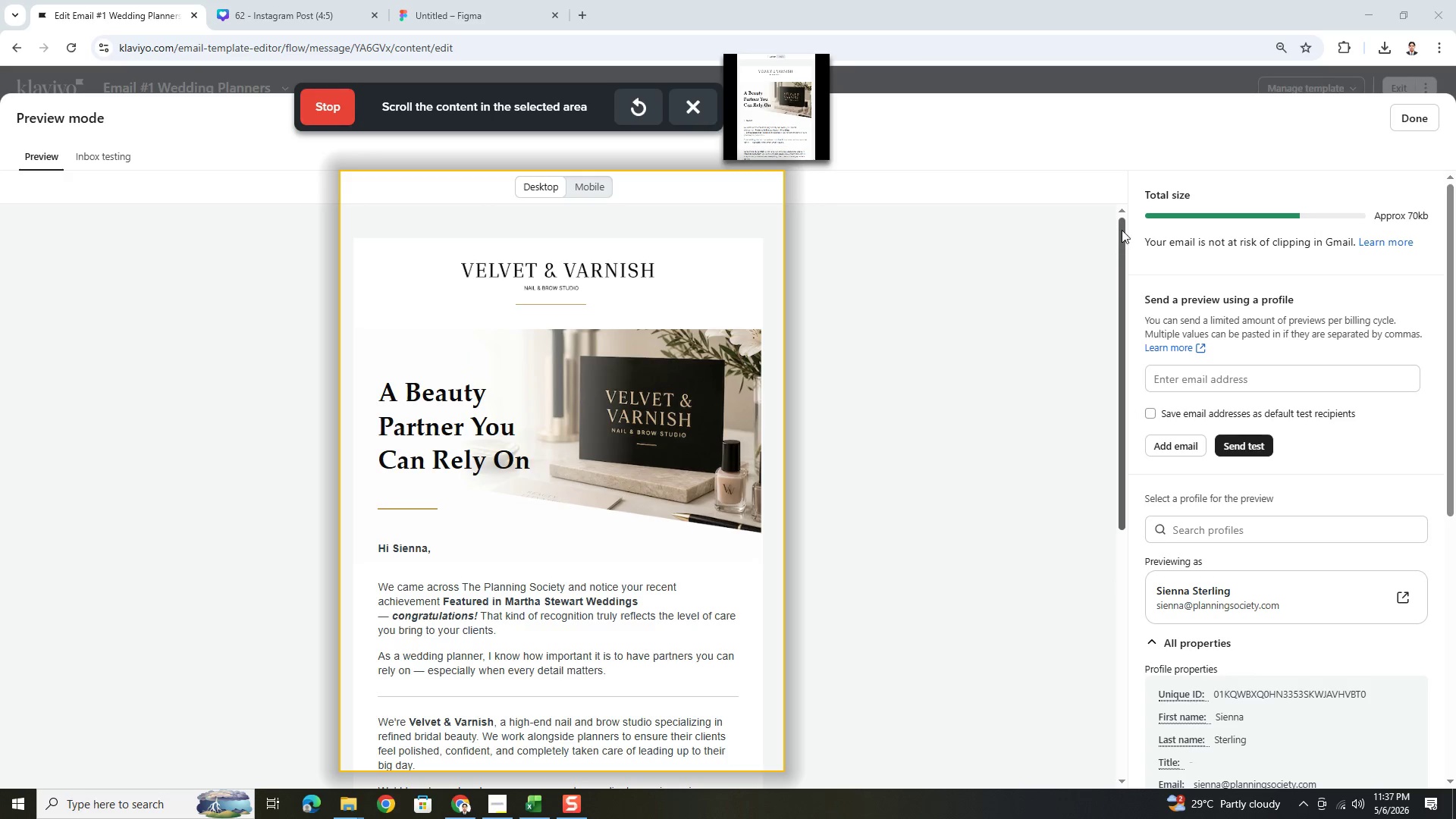 
left_click_drag(start_coordinate=[1122, 230], to_coordinate=[1122, 424])
 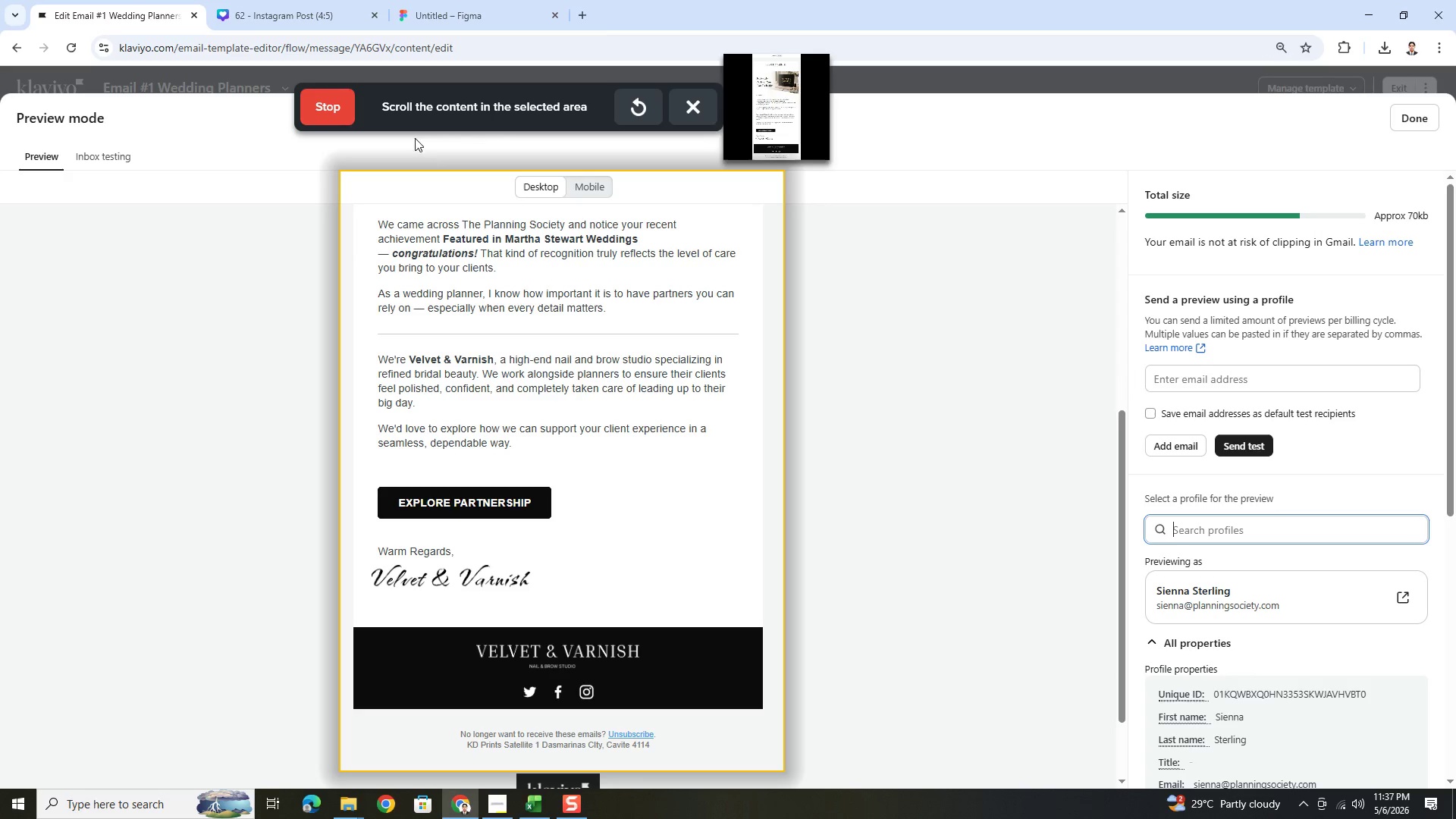 
left_click([338, 106])
 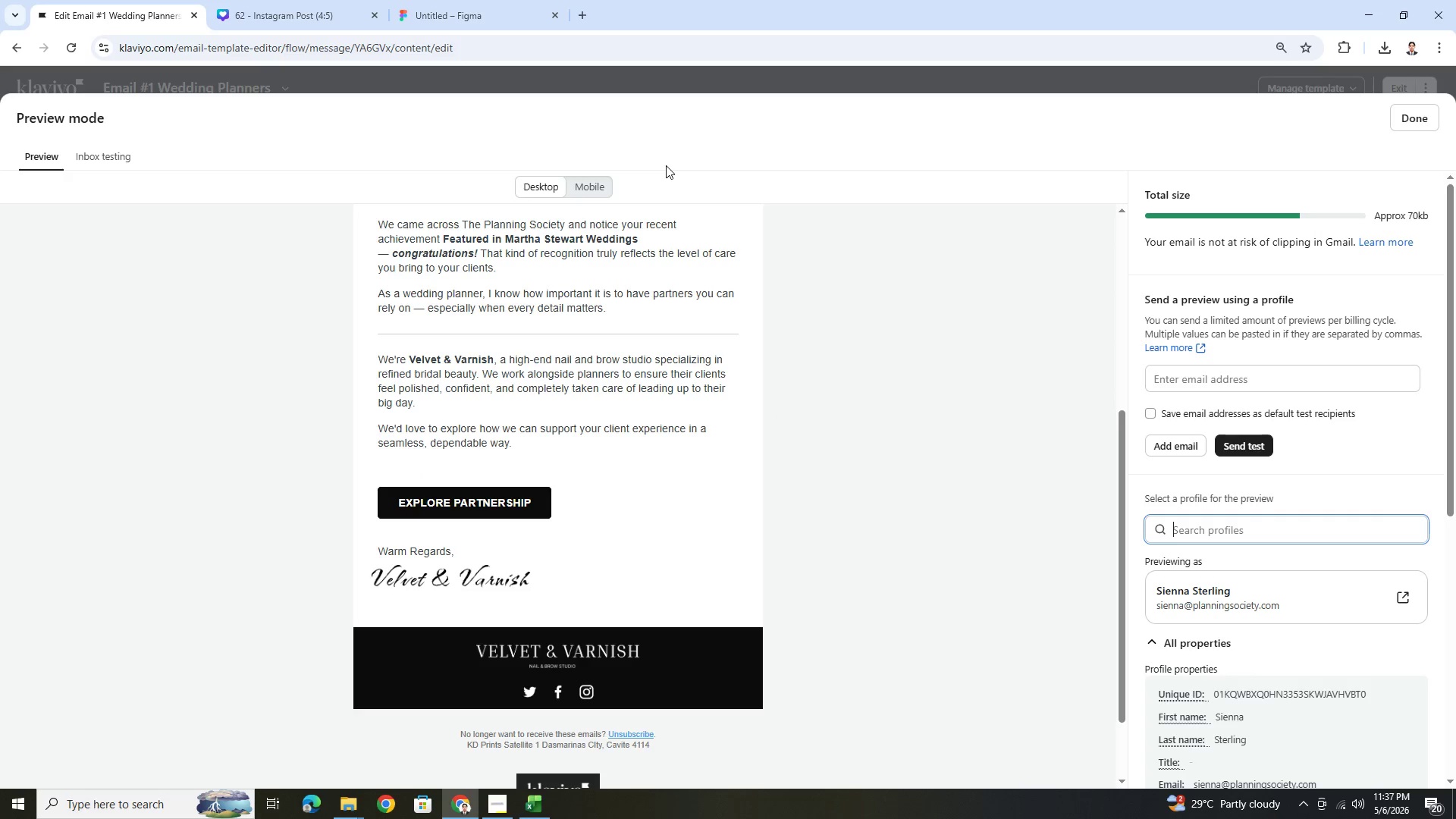 
wait(5.98)
 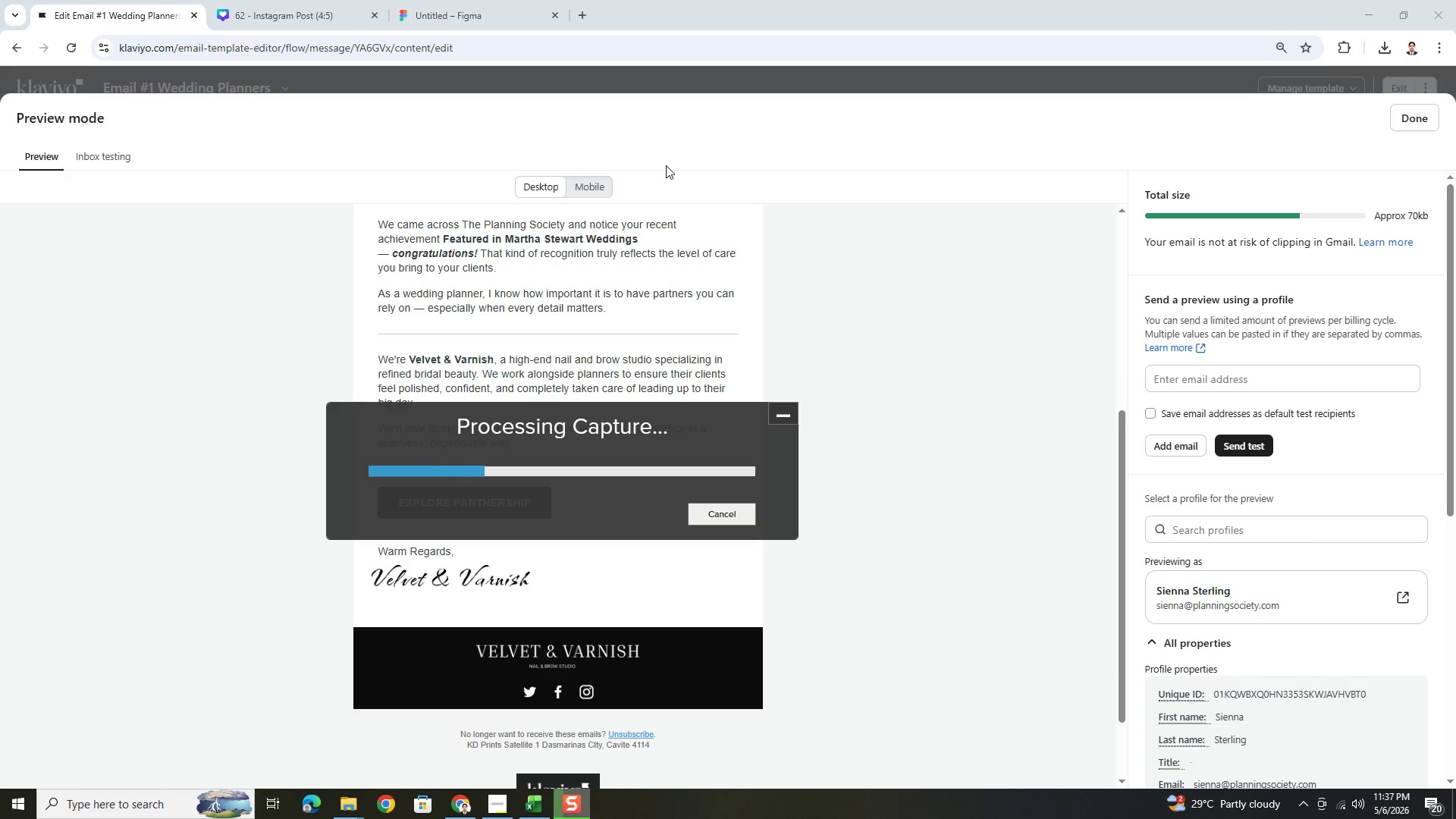 
key(Control+C)
 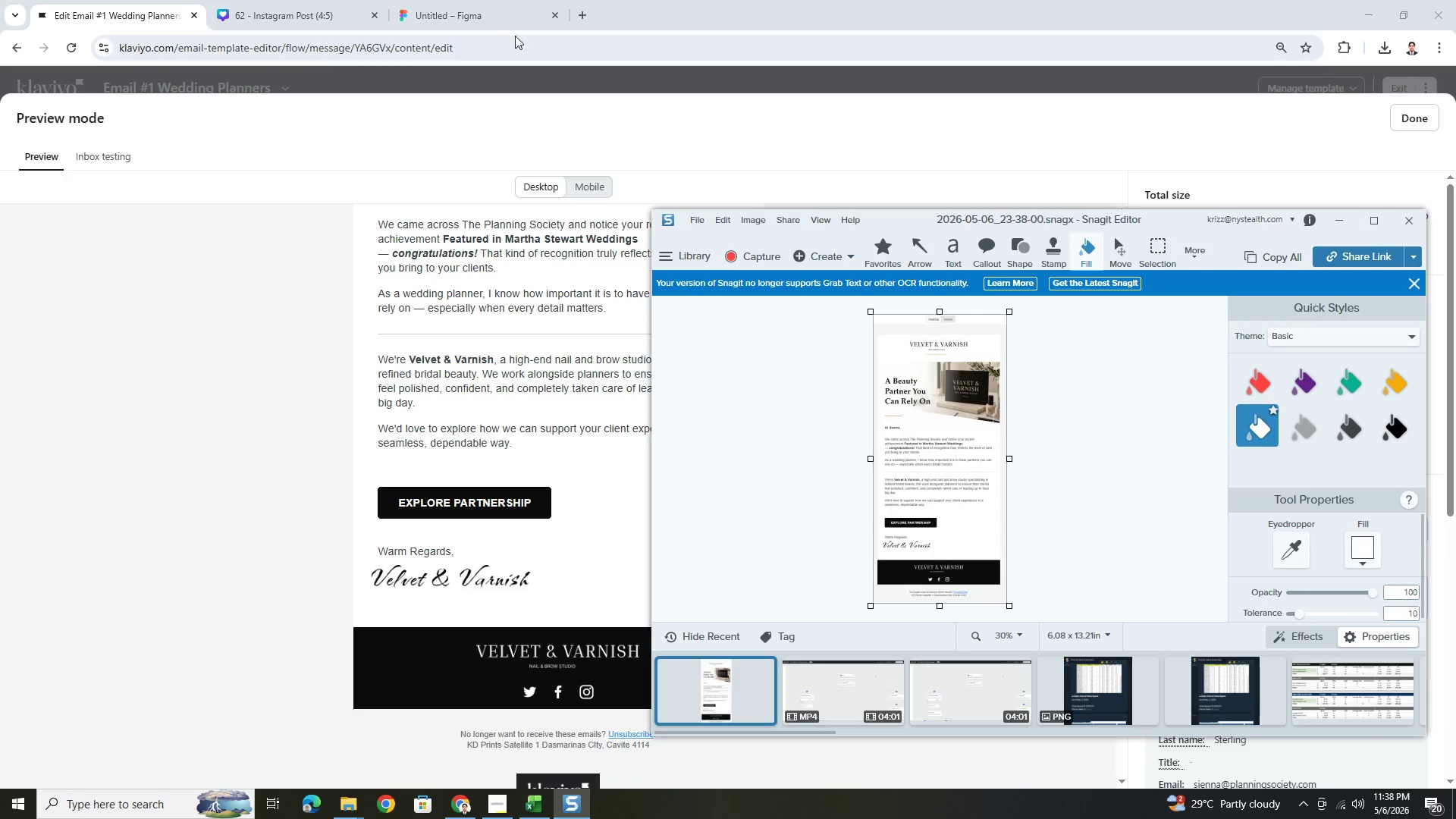 
left_click([501, 16])
 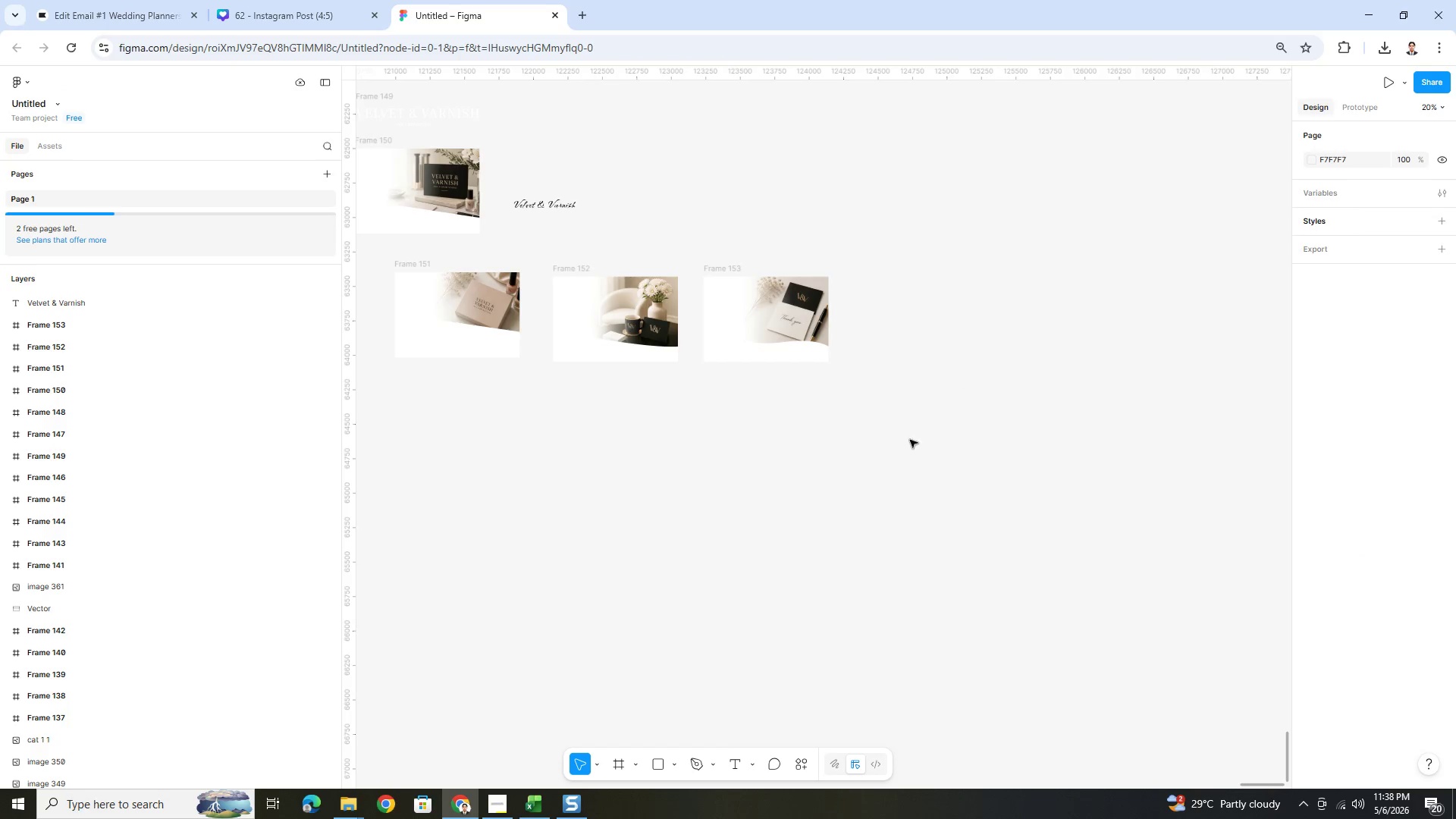 
left_click([774, 498])
 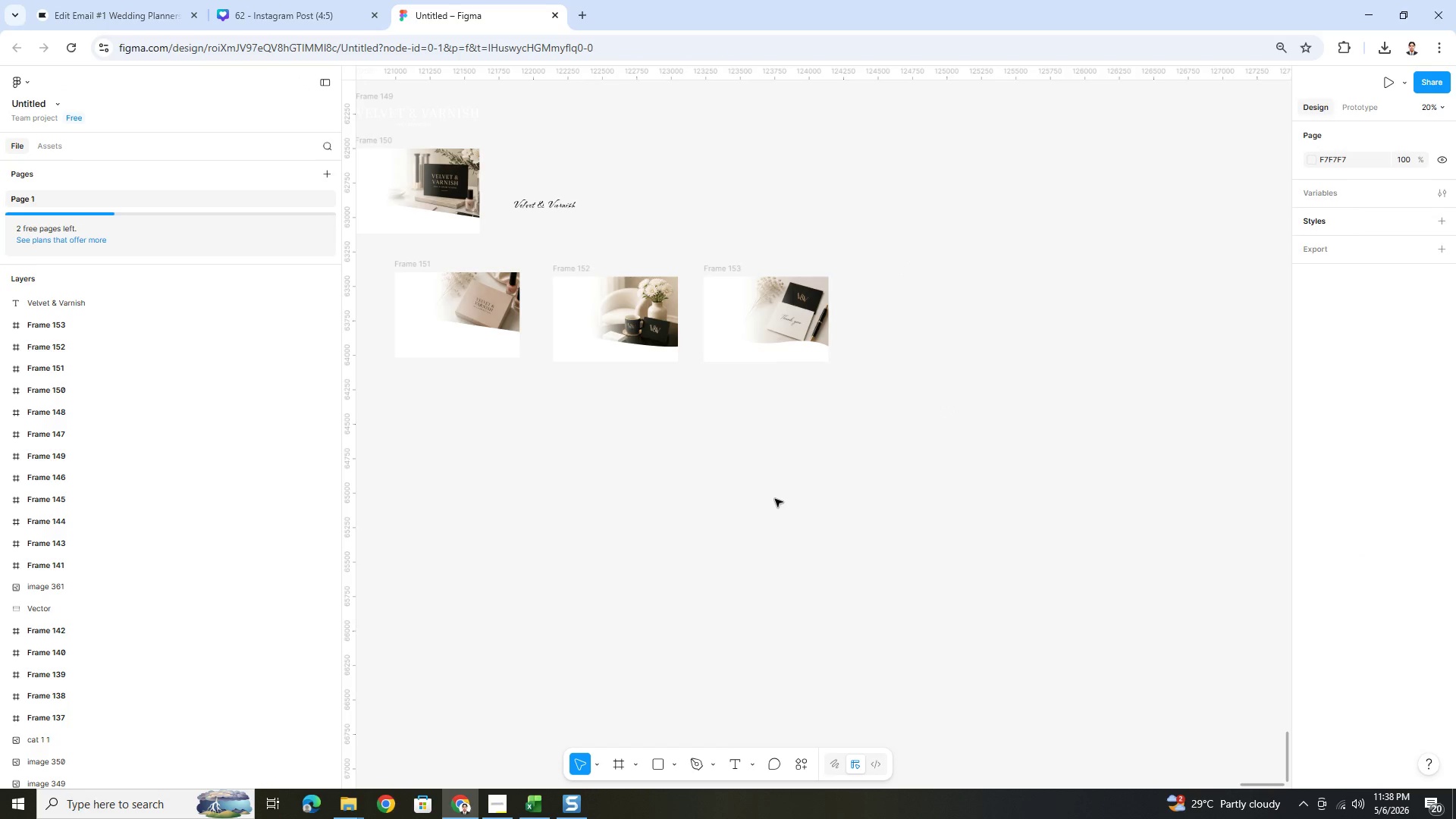 
key(Control+V)
 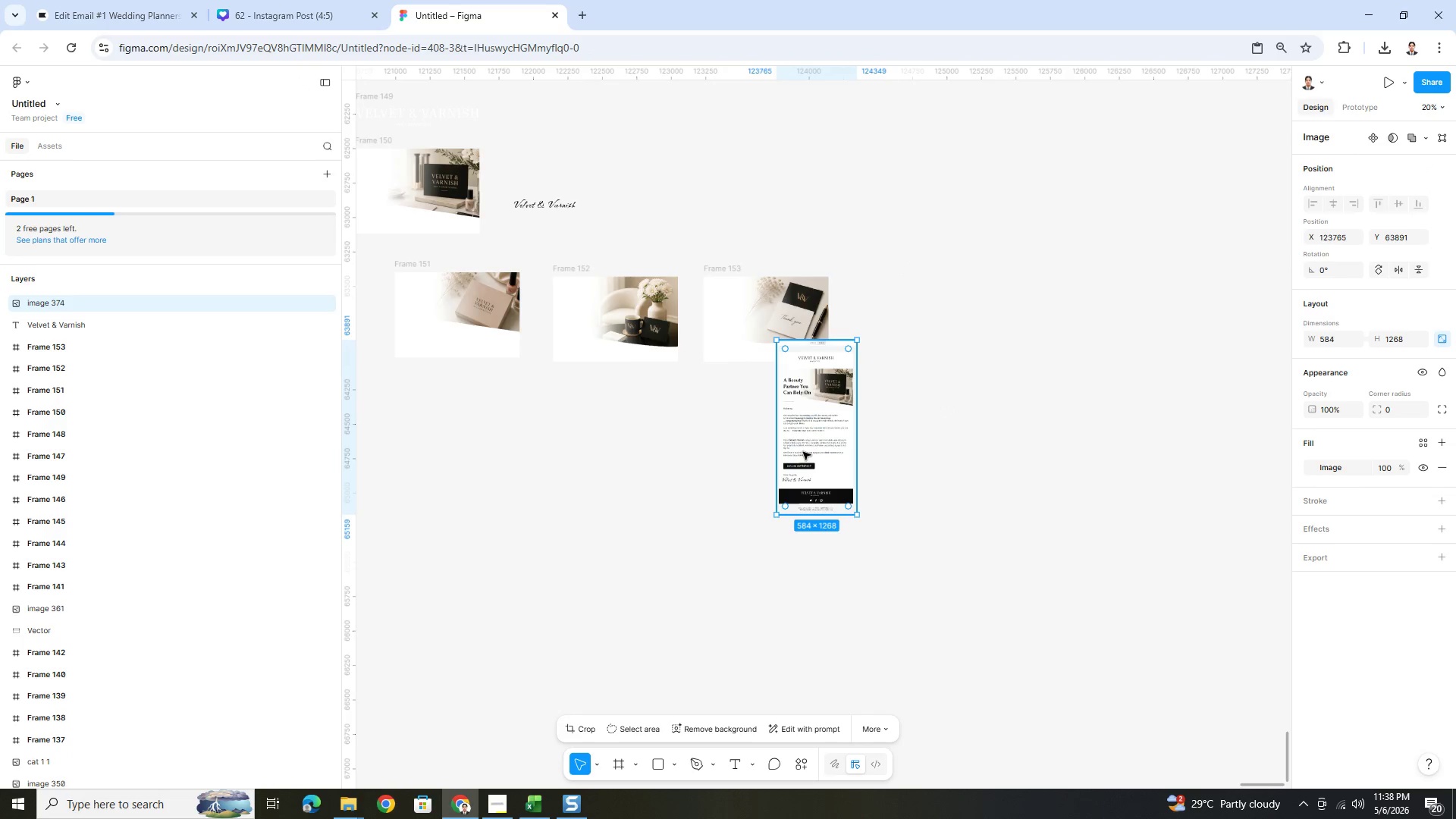 
left_click_drag(start_coordinate=[839, 386], to_coordinate=[745, 522])
 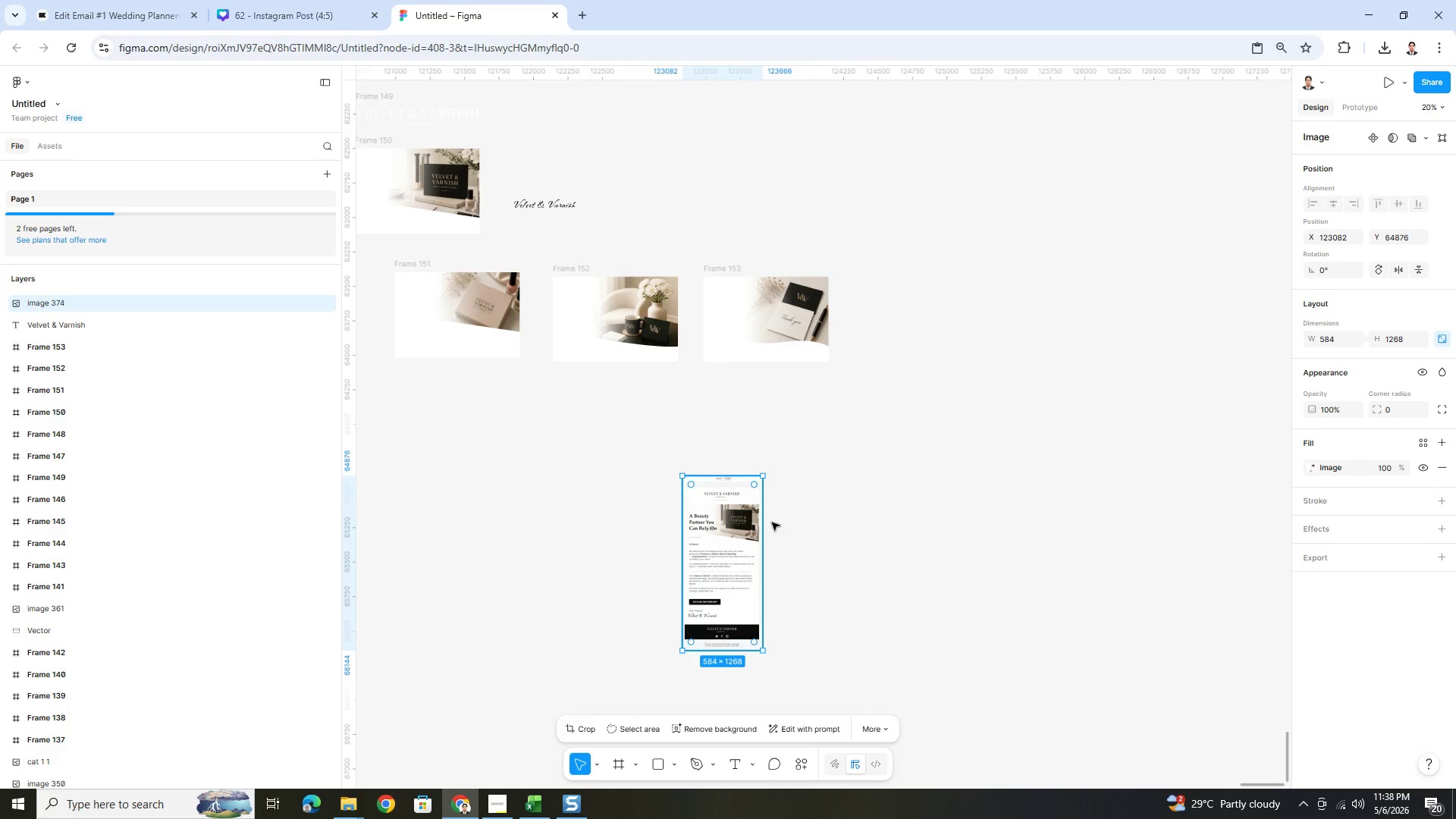 
hold_key(key=ControlLeft, duration=0.47)
scroll: coordinate [784, 519], scroll_direction: down, amount: 1.0
 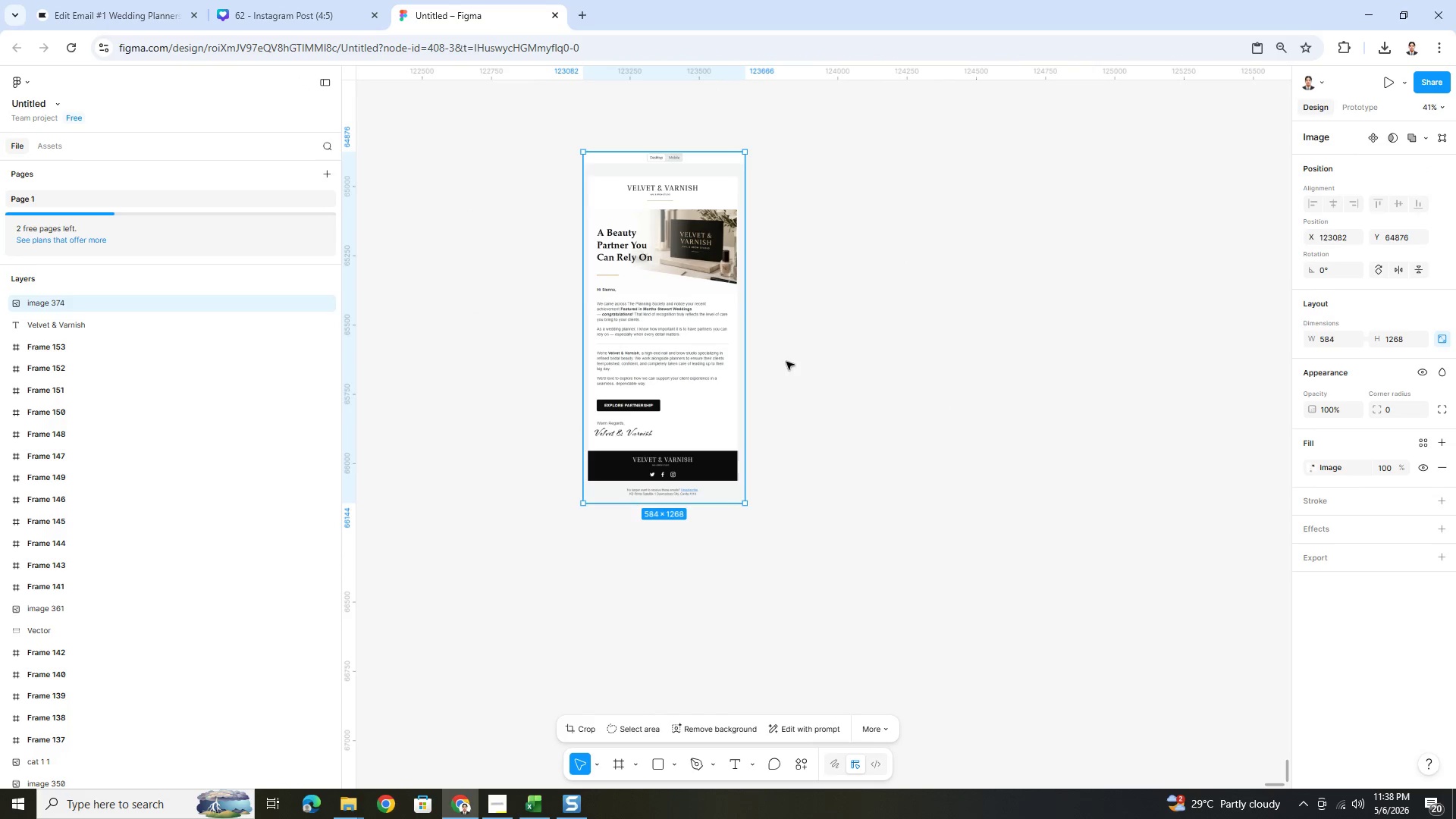 
left_click_drag(start_coordinate=[666, 338], to_coordinate=[666, 318])
 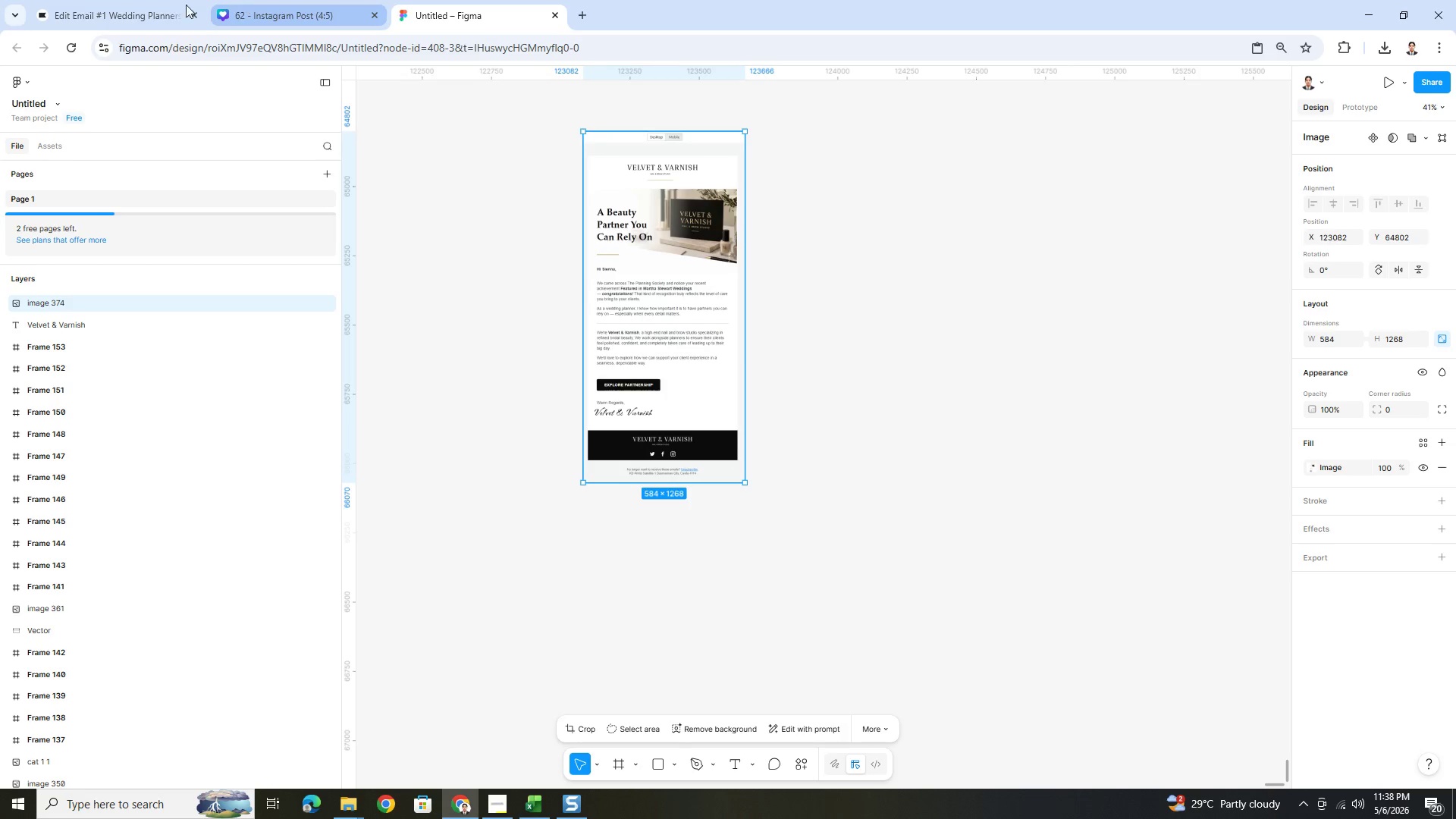 
left_click([125, 4])
 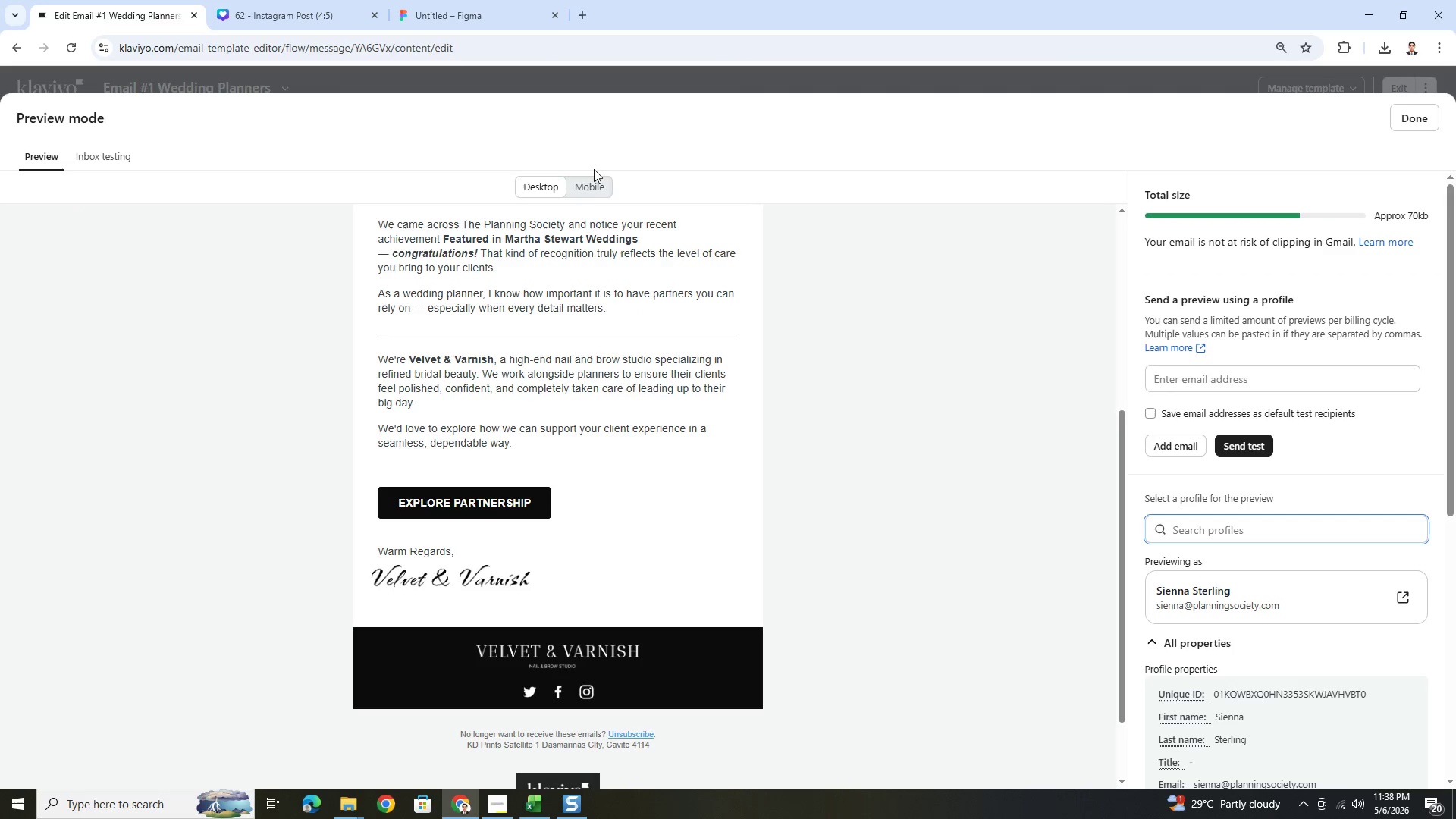 
left_click([595, 181])
 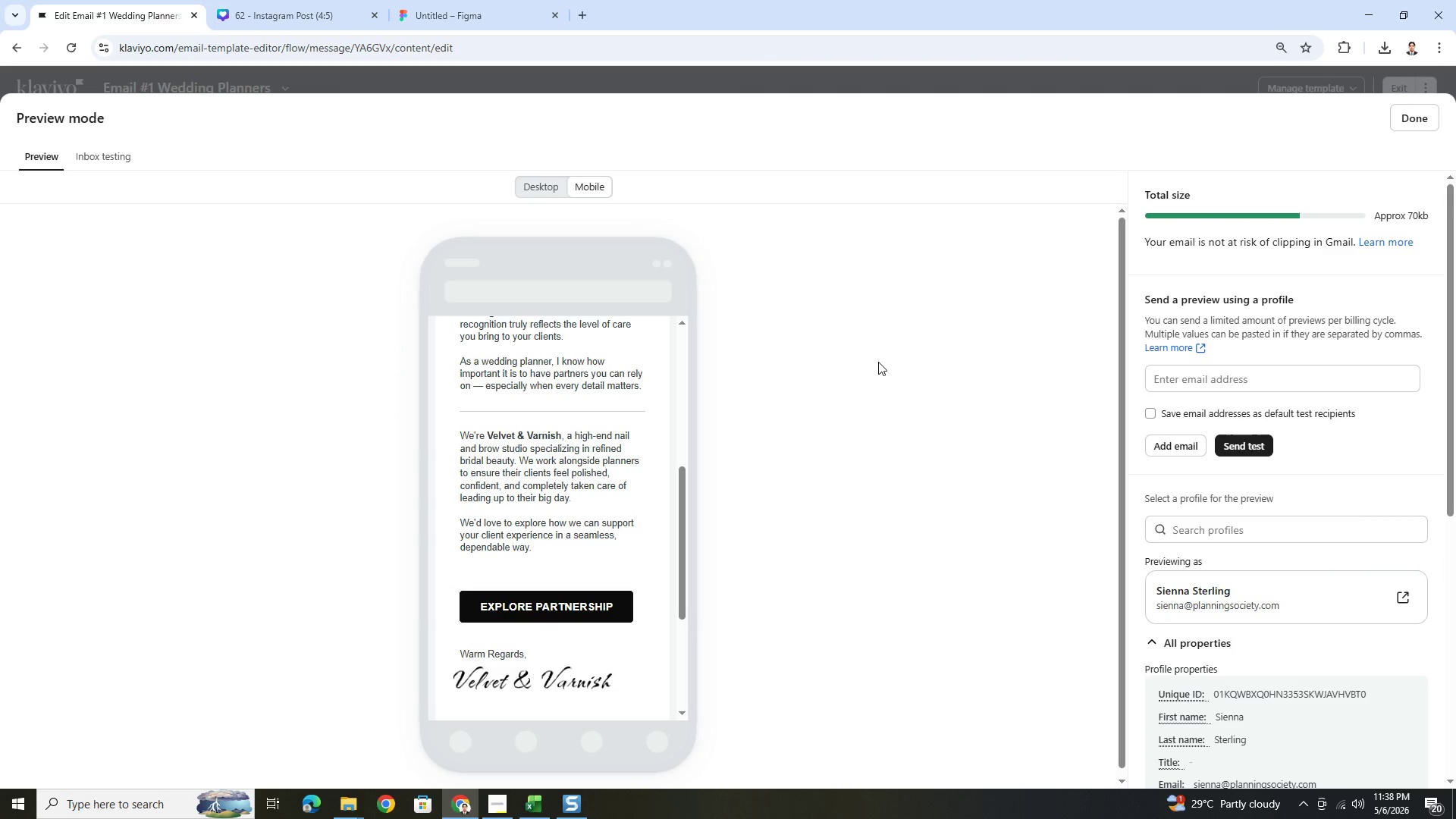 
scroll: coordinate [664, 451], scroll_direction: up, amount: 10.0
 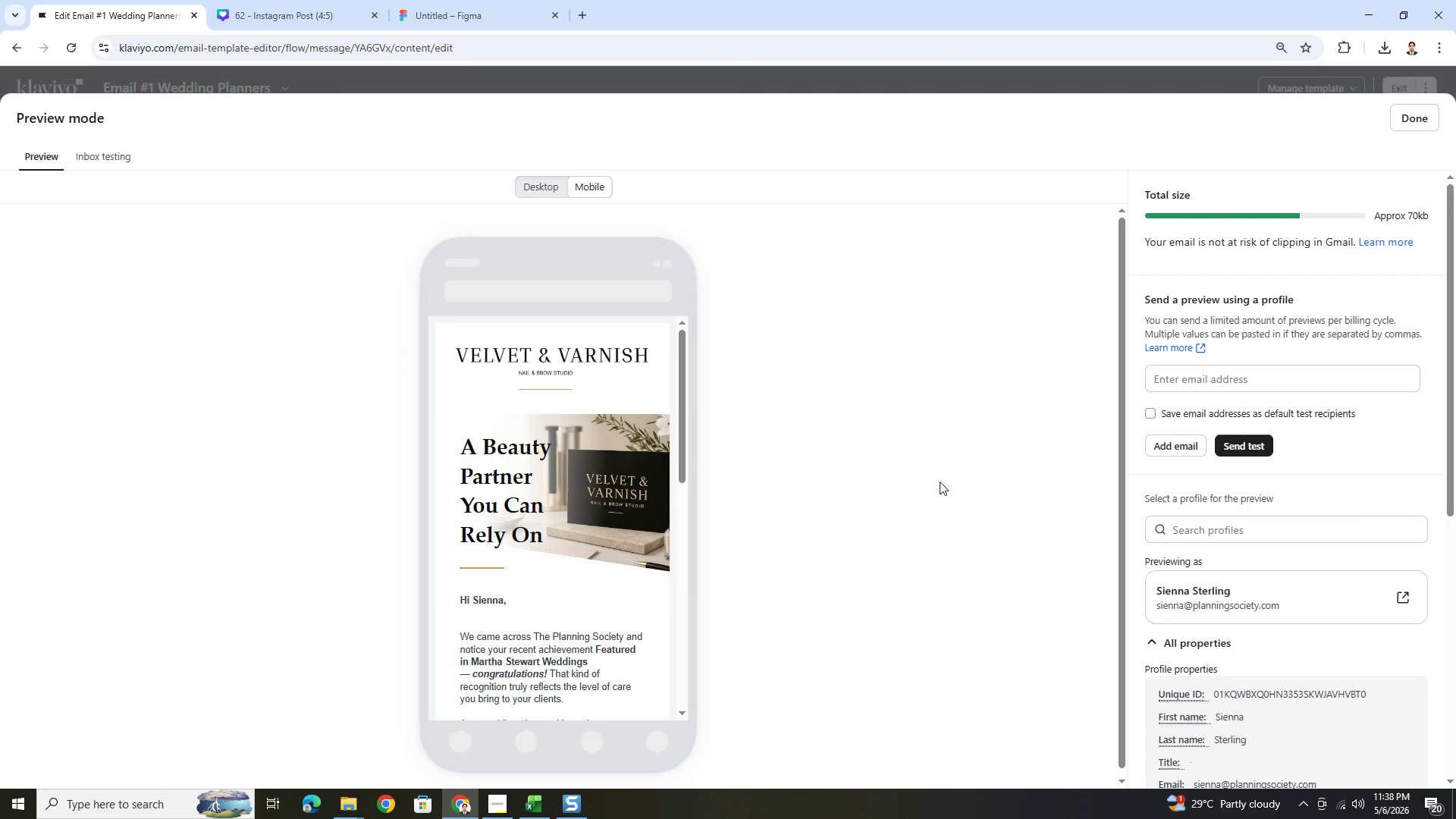 
key(F12)
 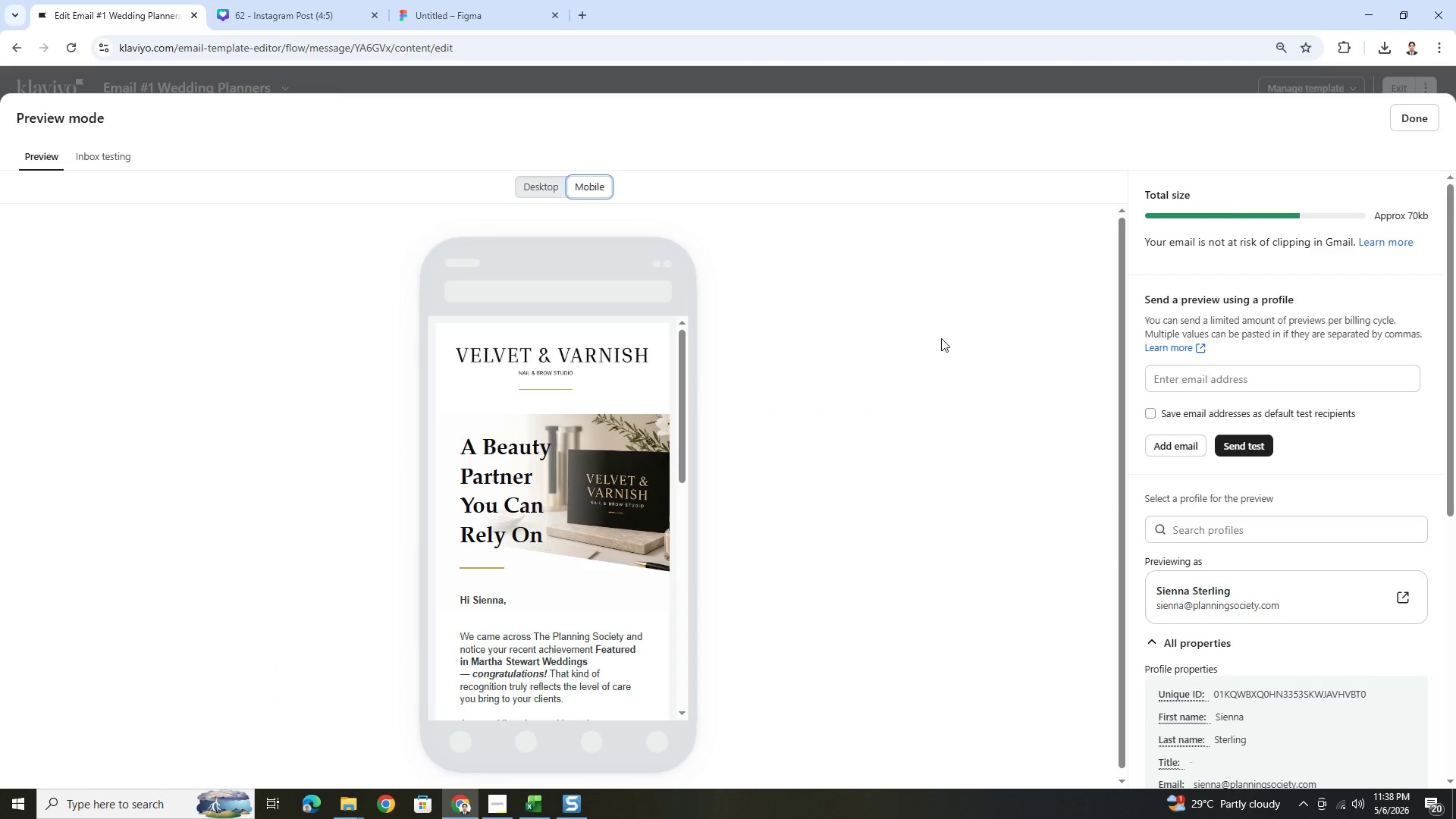 
key(PrintScreen)
 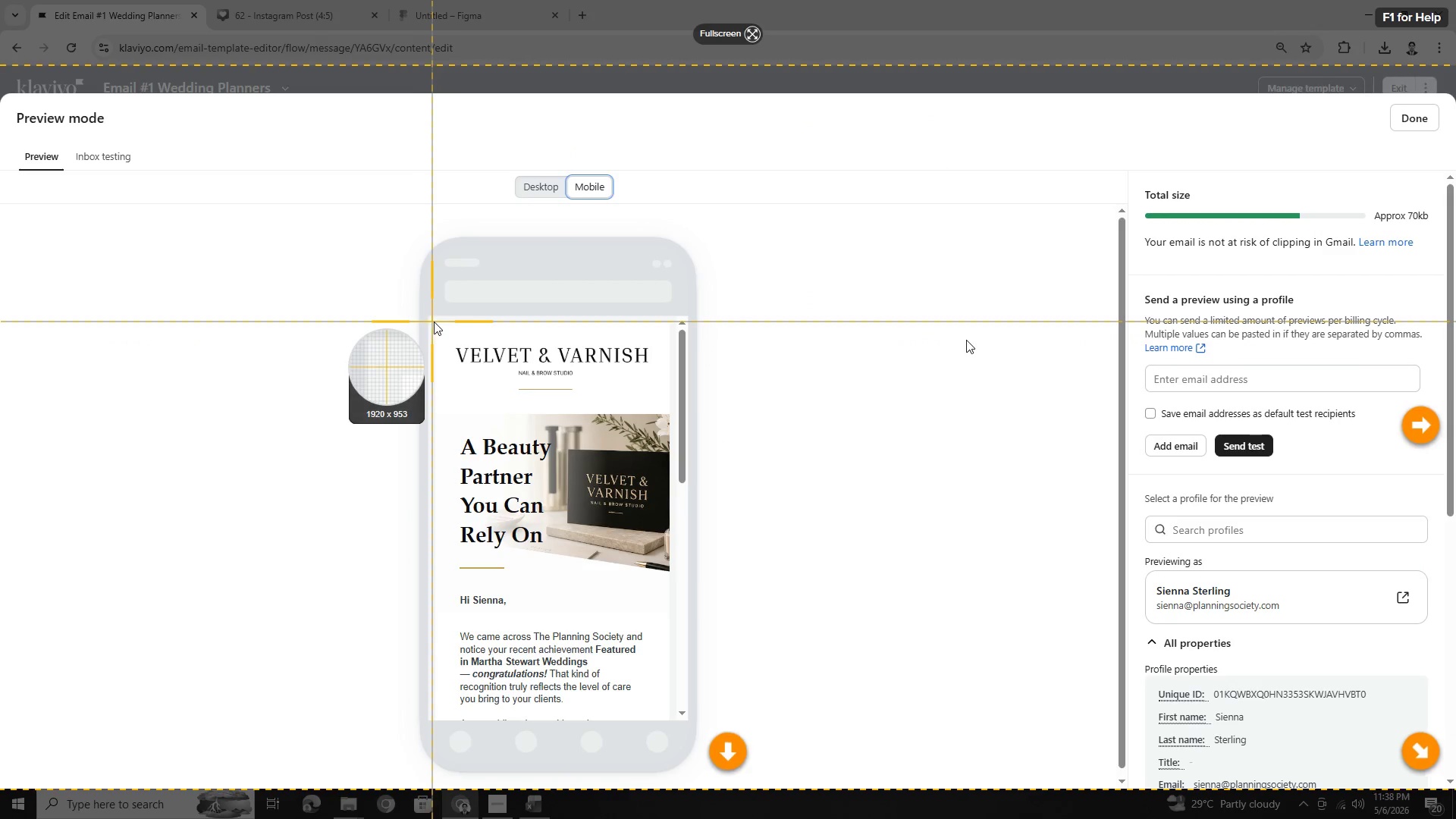 
left_click_drag(start_coordinate=[435, 322], to_coordinate=[670, 707])
 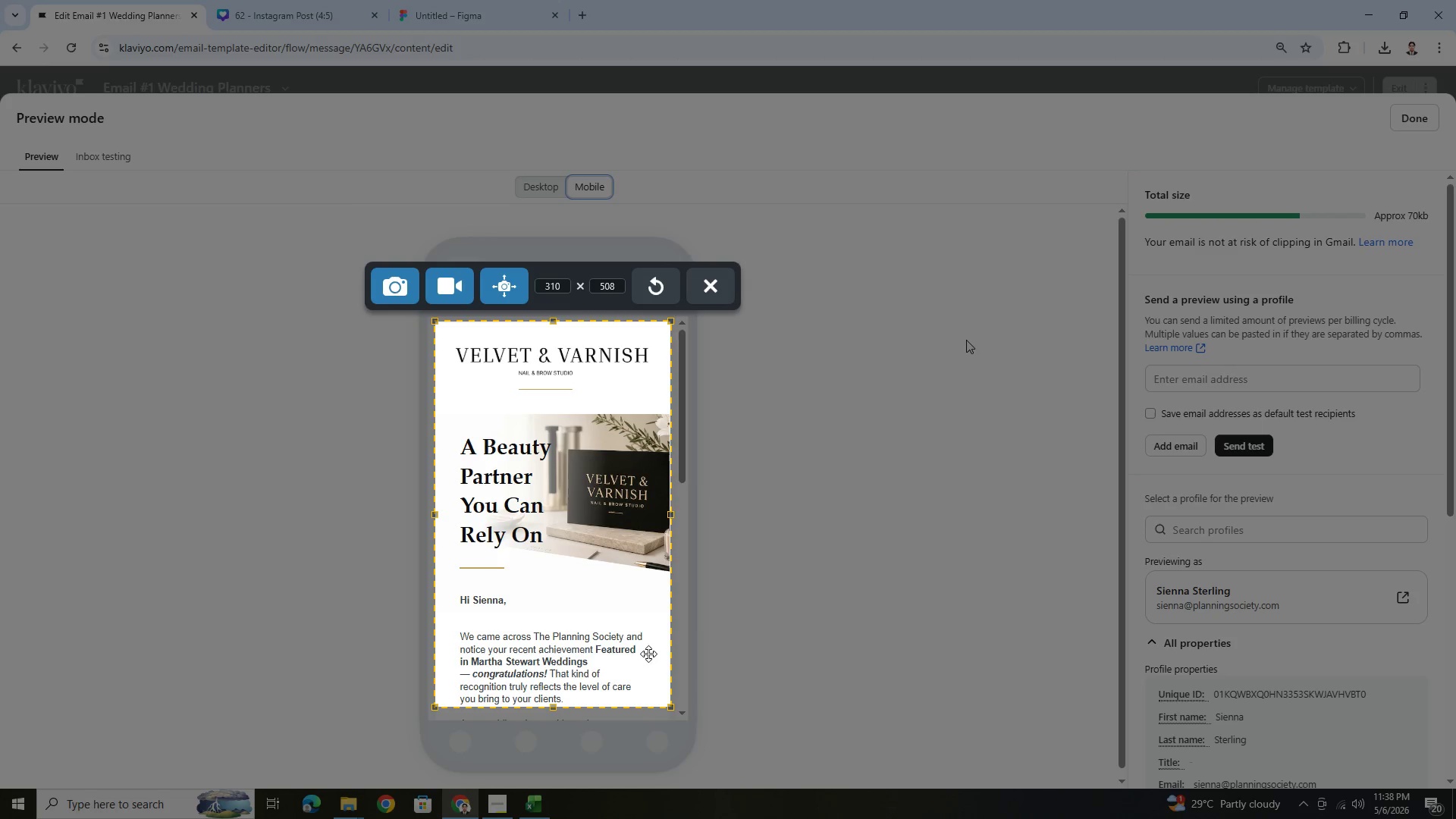 
left_click([517, 293])
 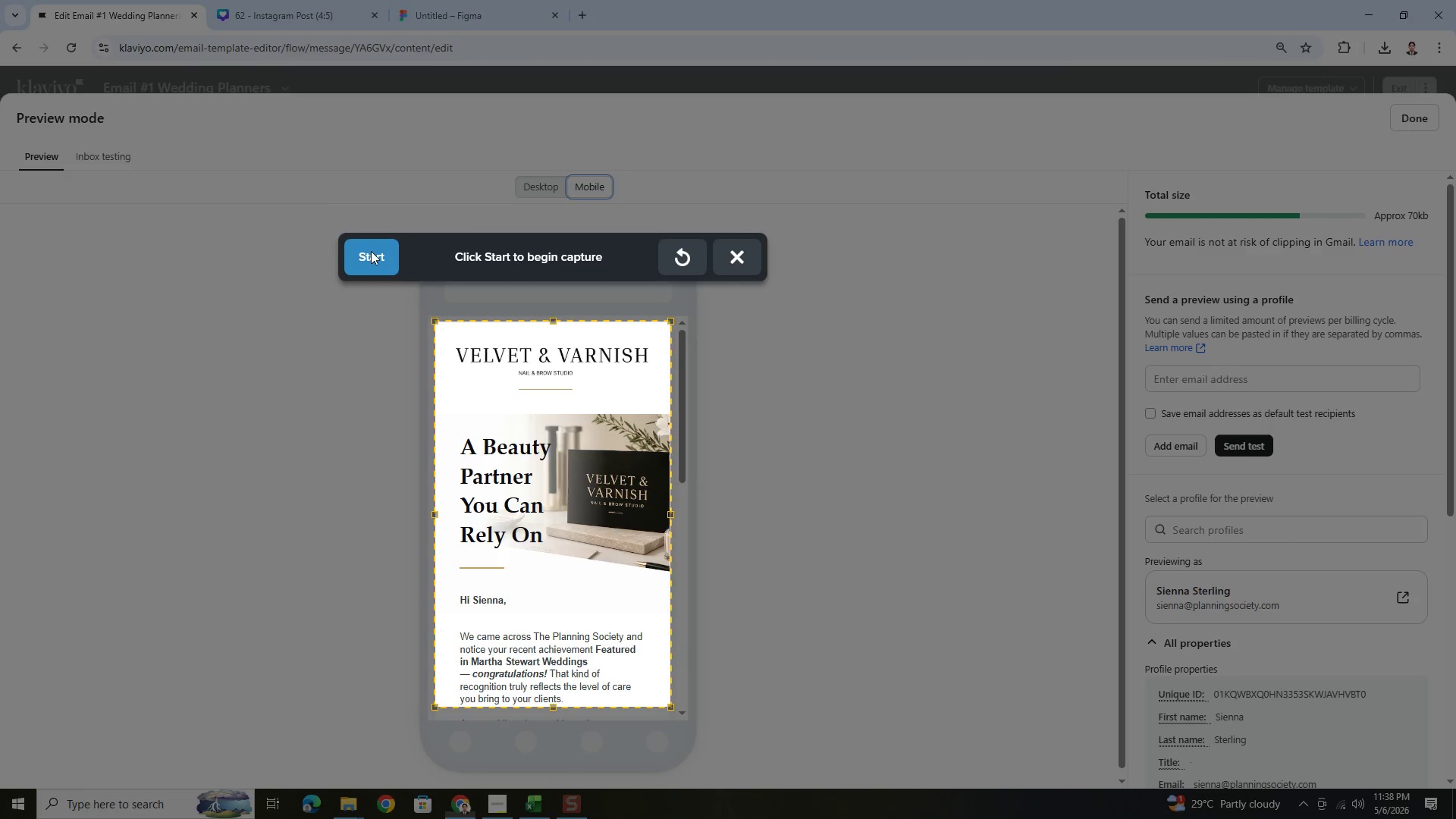 
left_click([371, 251])
 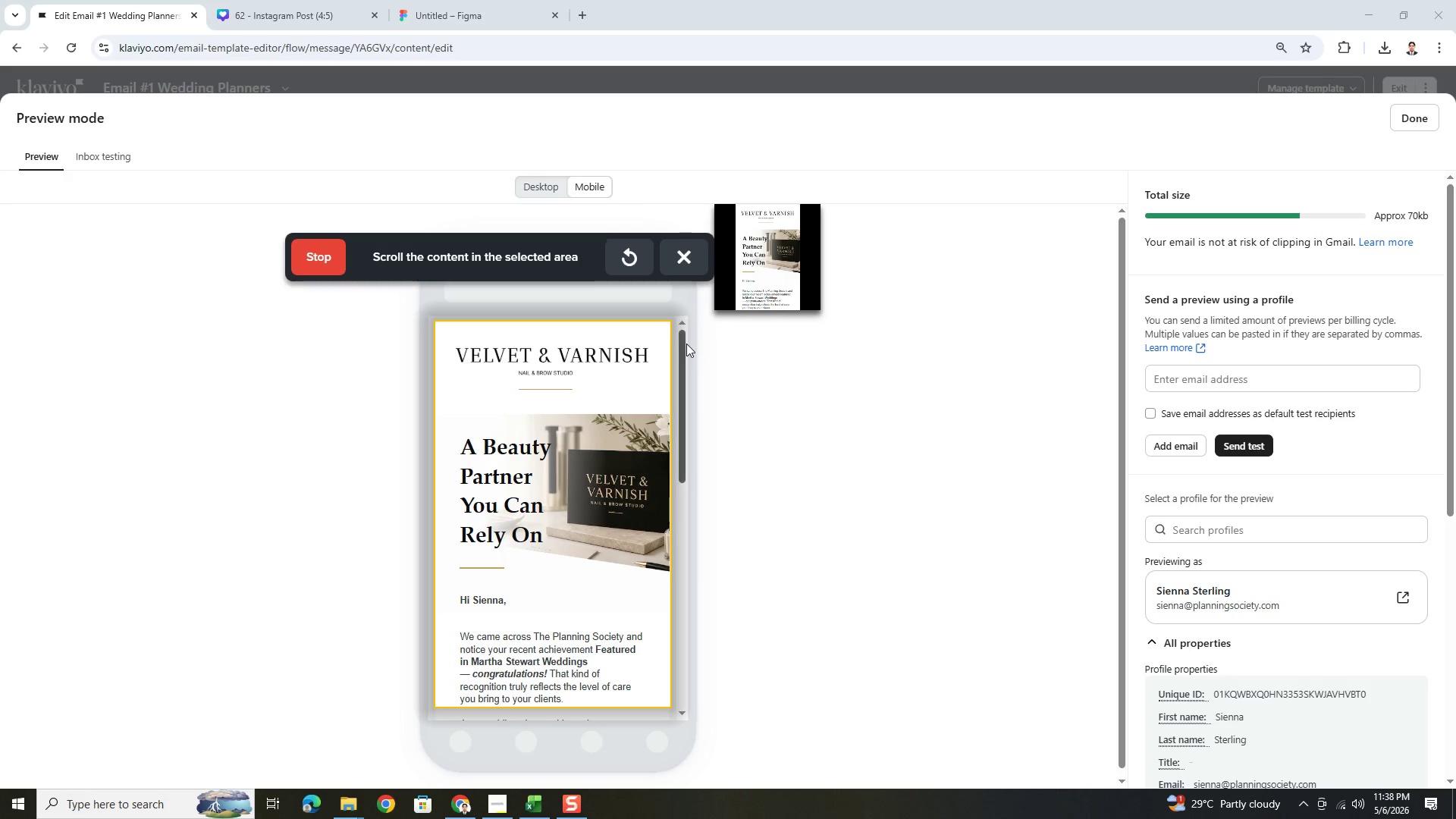 
left_click_drag(start_coordinate=[685, 341], to_coordinate=[682, 546])
 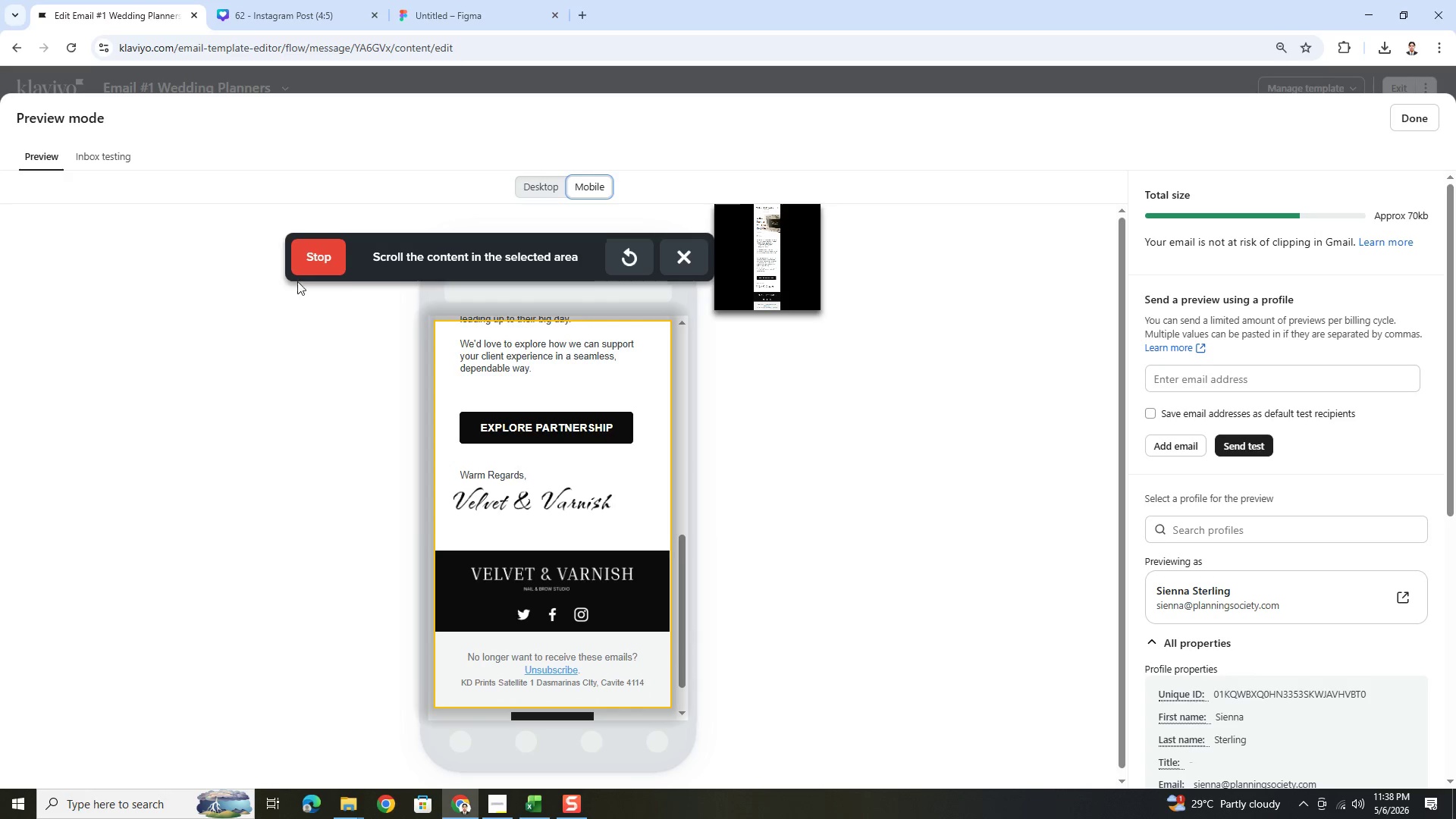 
left_click([313, 264])
 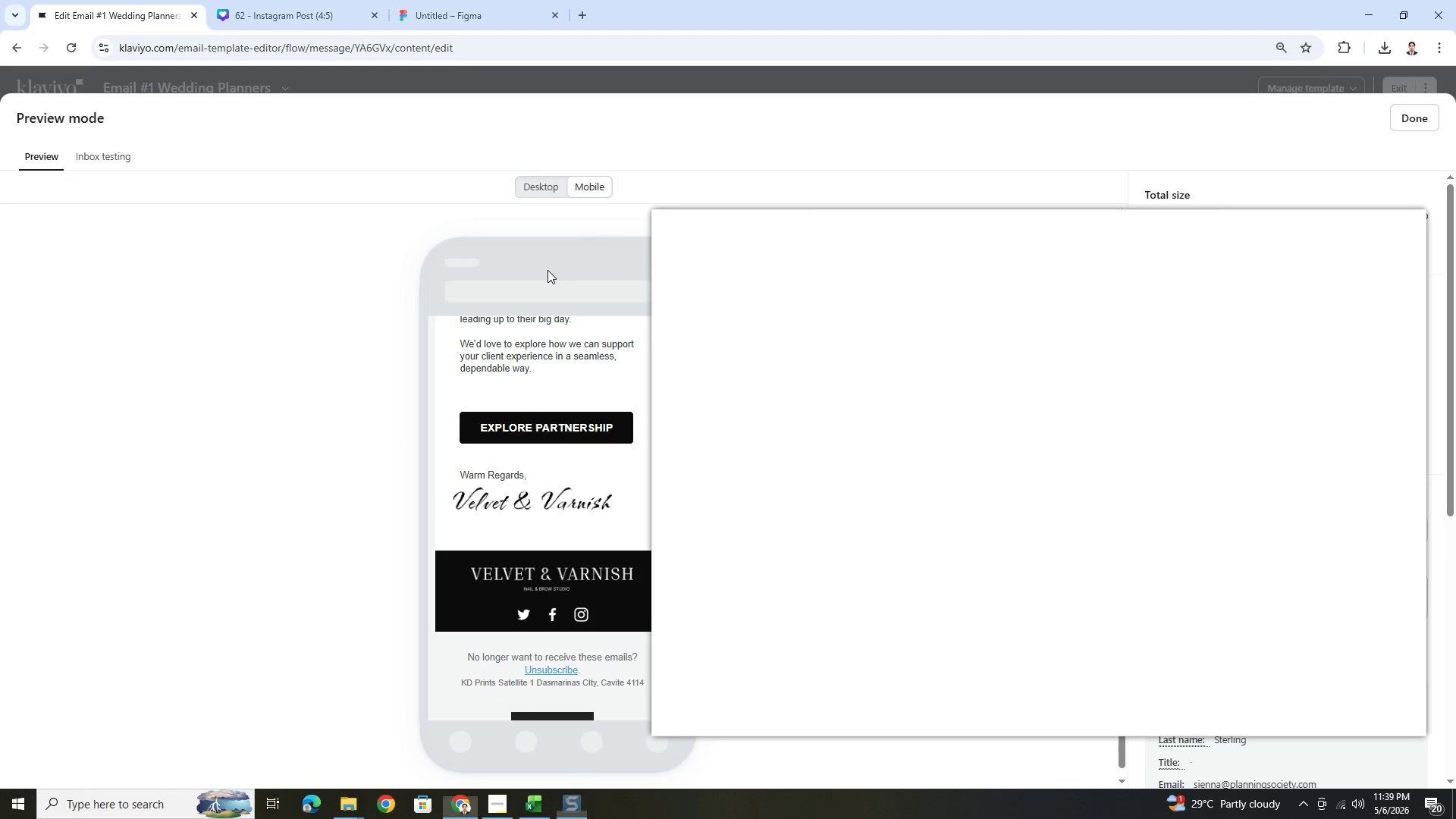 
key(Control+C)
 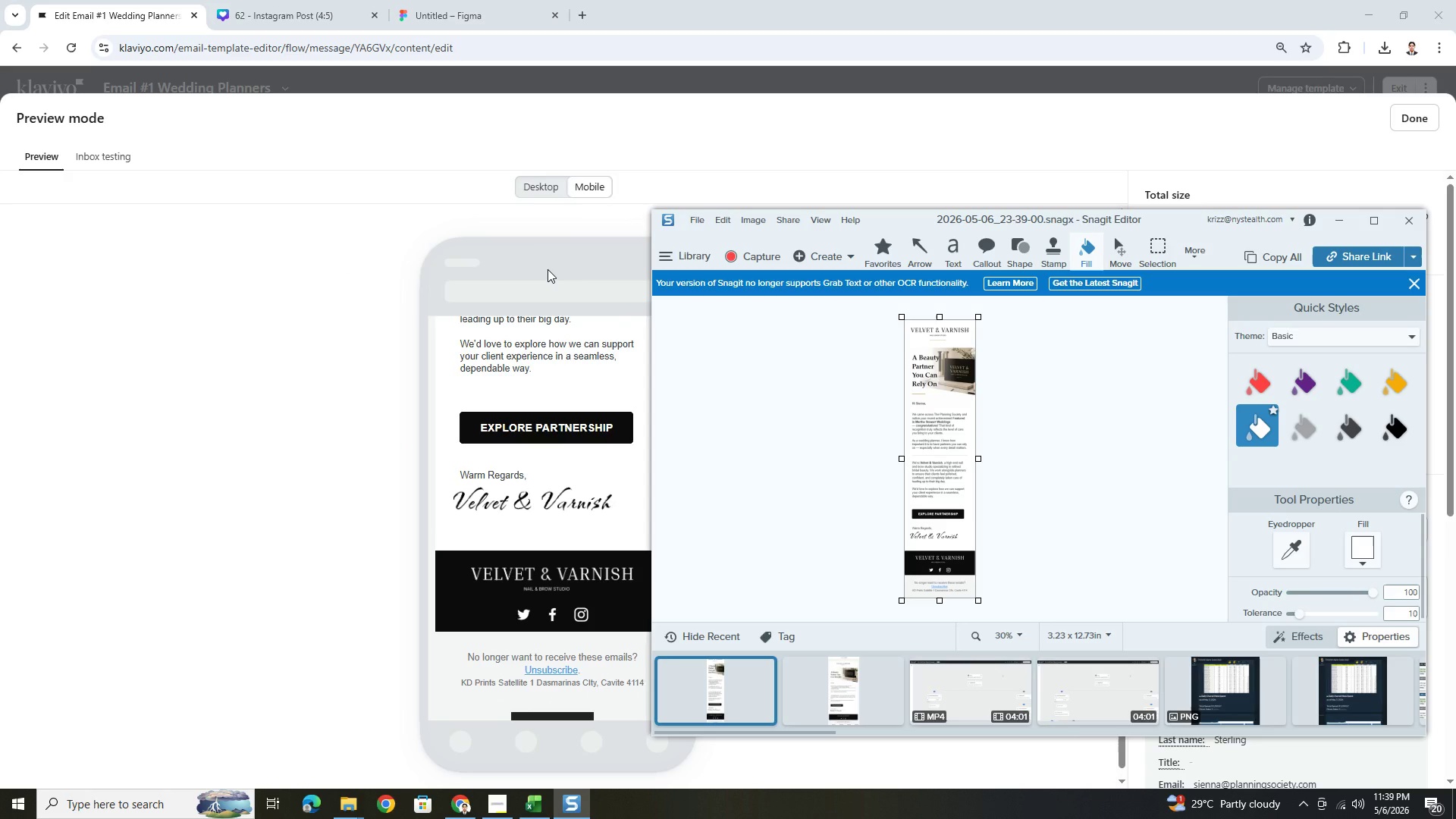 
key(Control+C)
 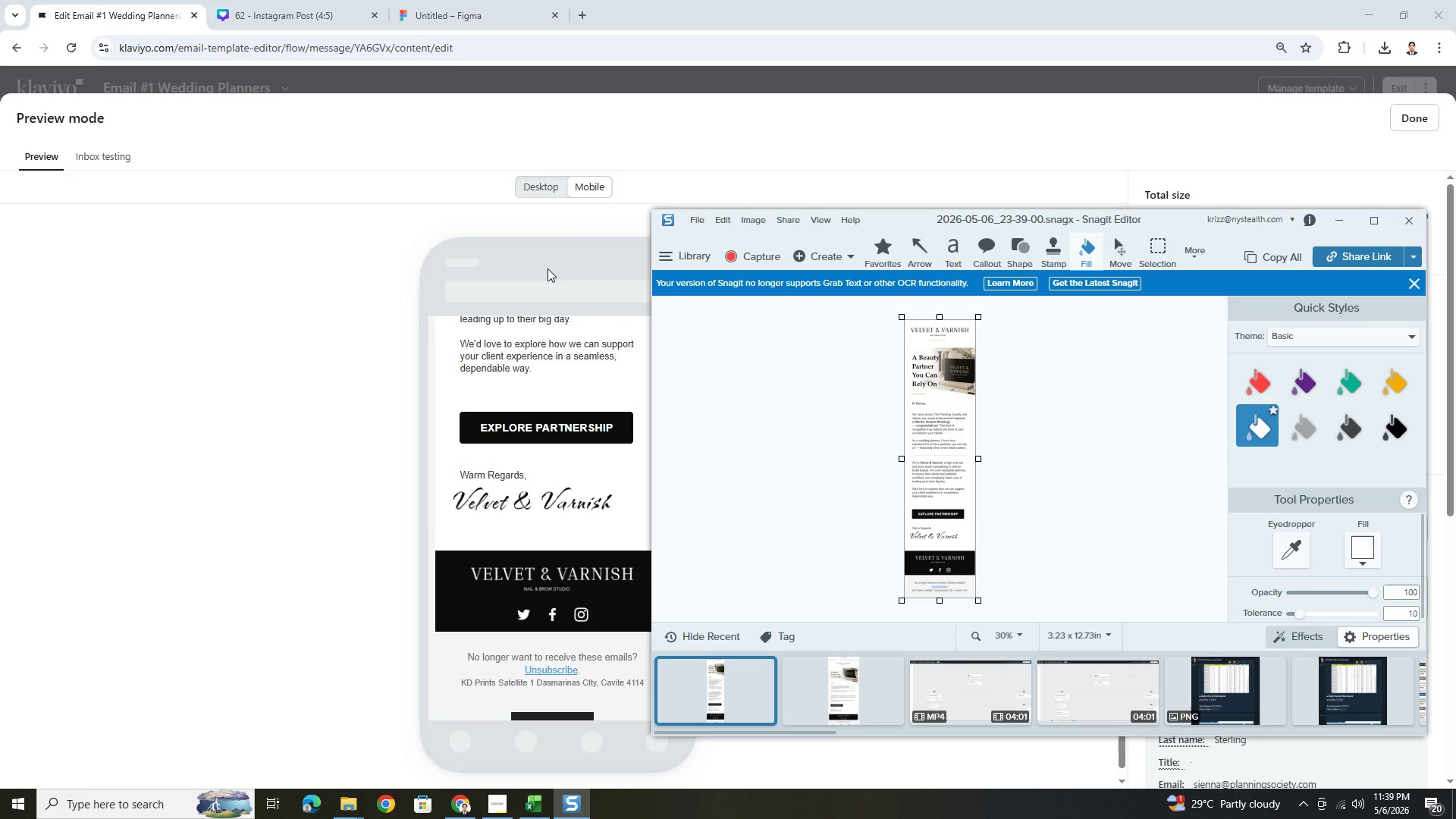 
key(Control+C)
 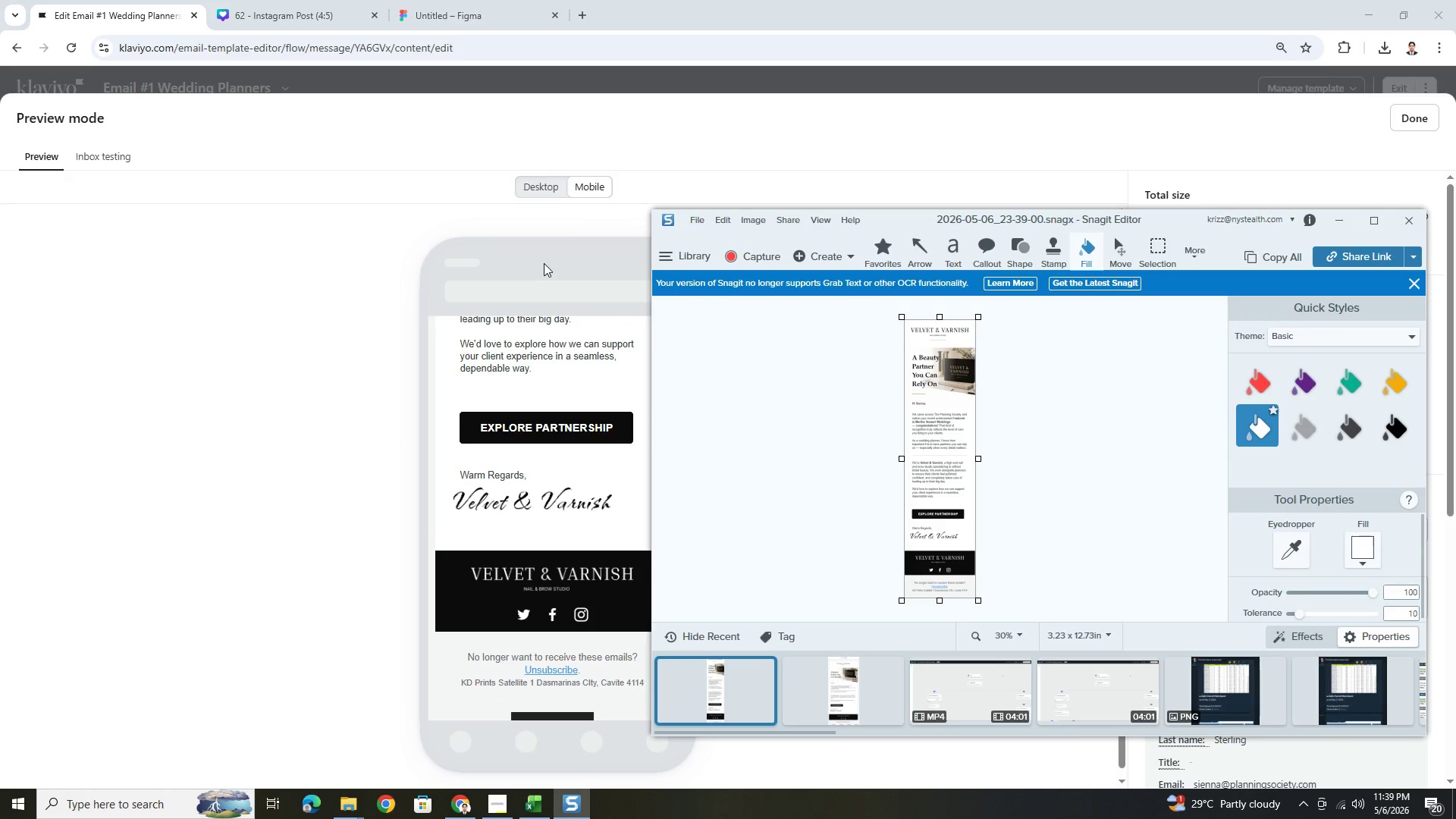 
key(Control+C)
 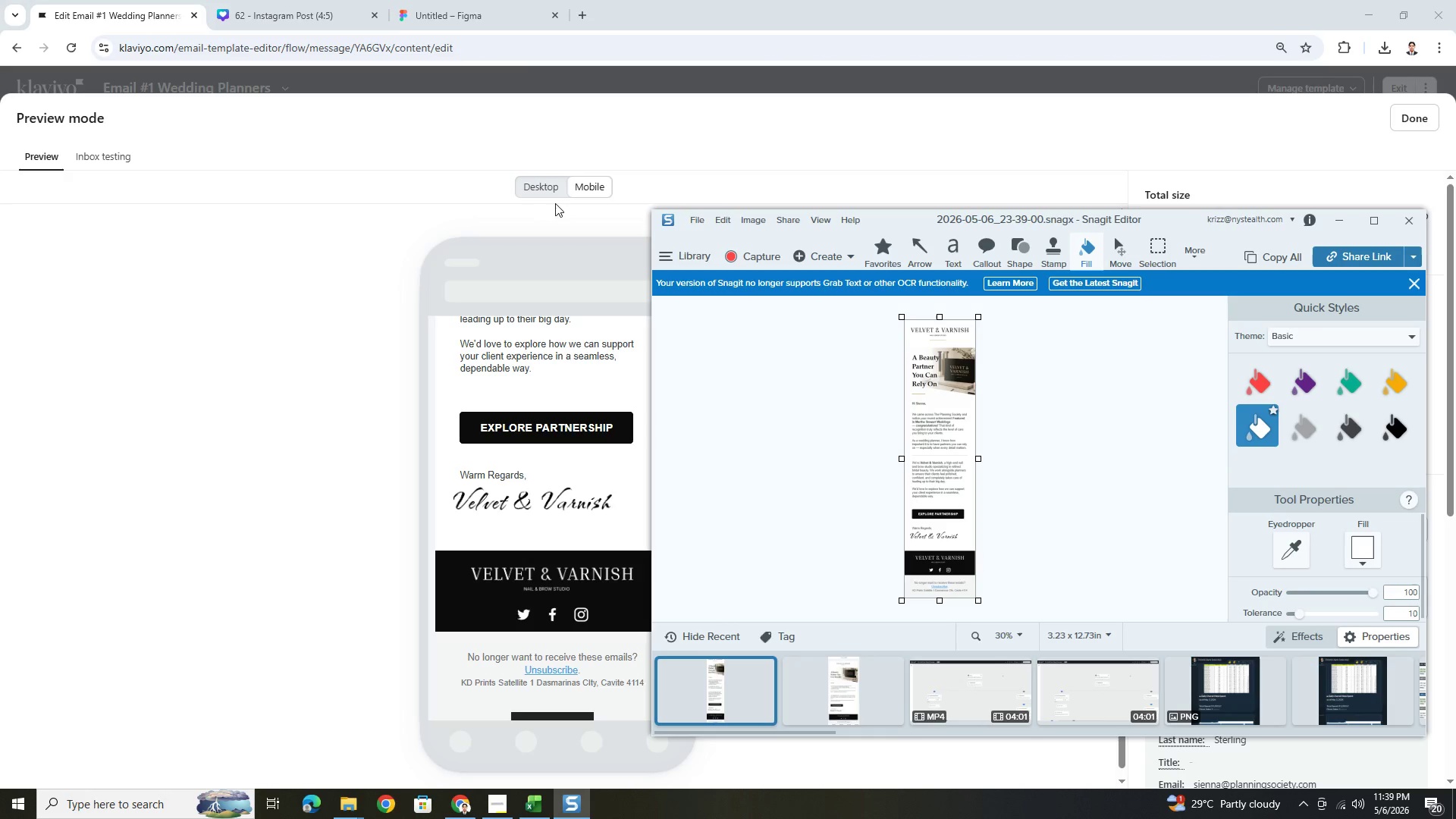 
wait(6.27)
 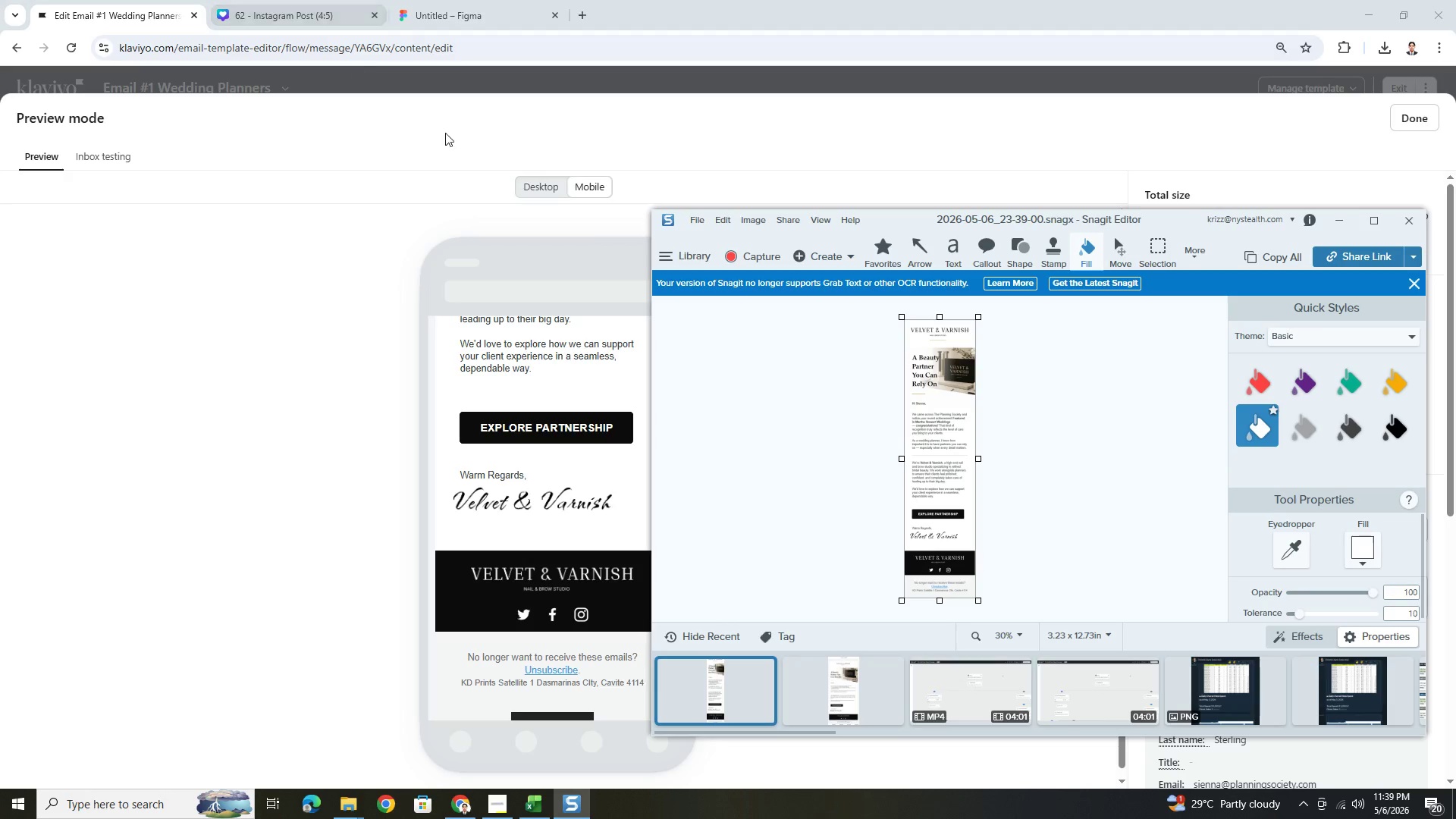 
left_click([440, 11])
 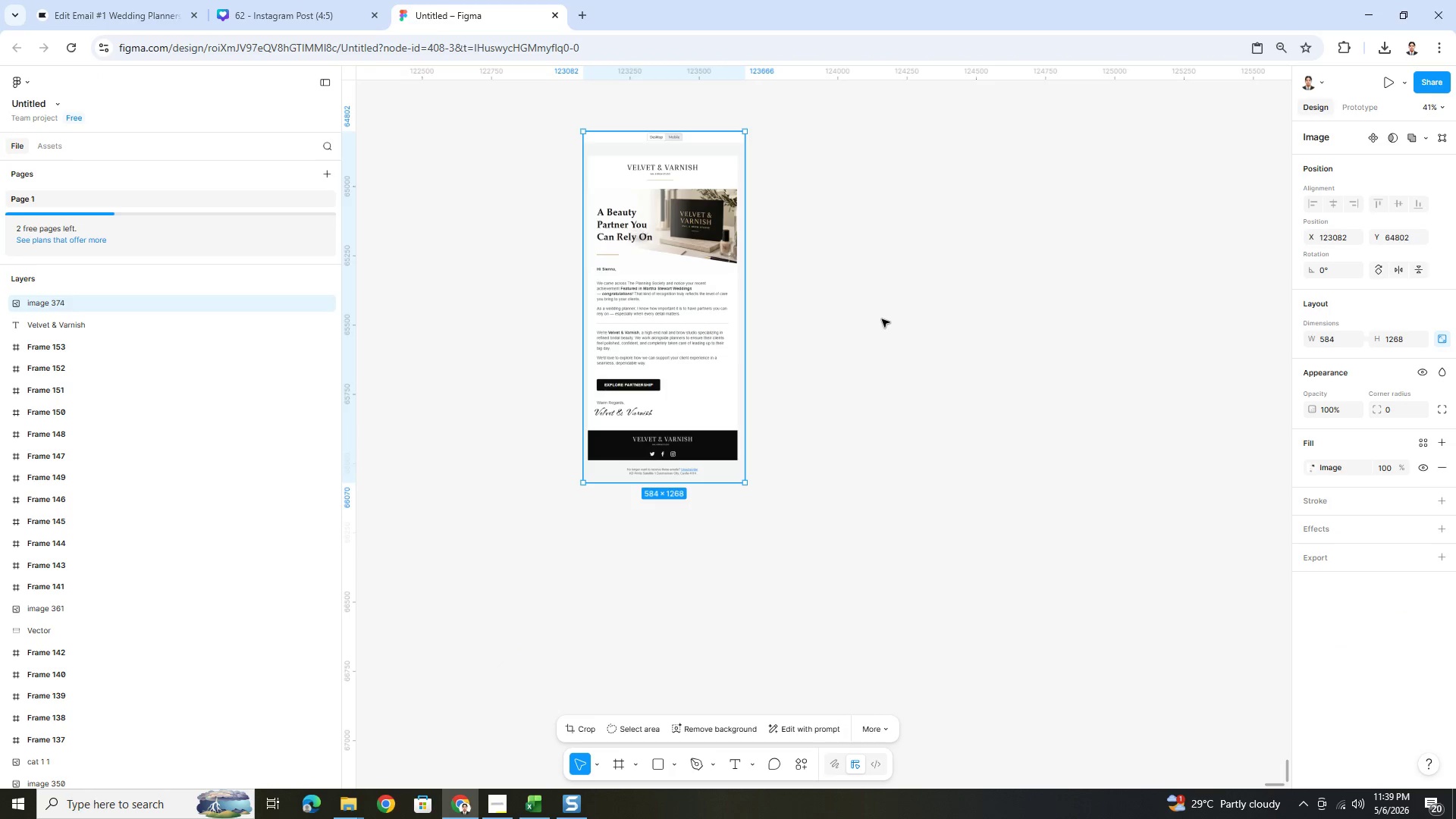 
left_click([881, 316])
 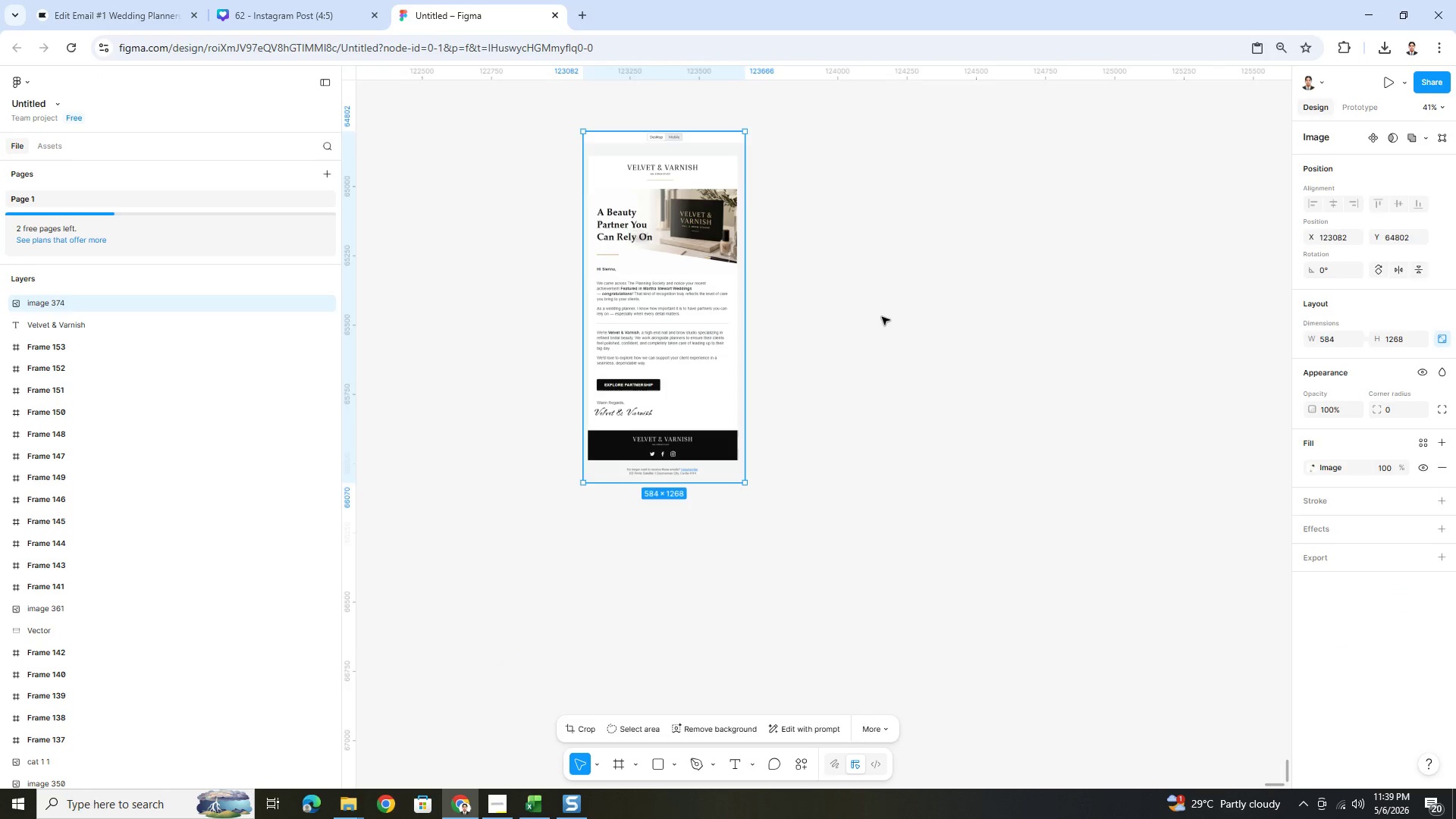 
key(Control+V)
 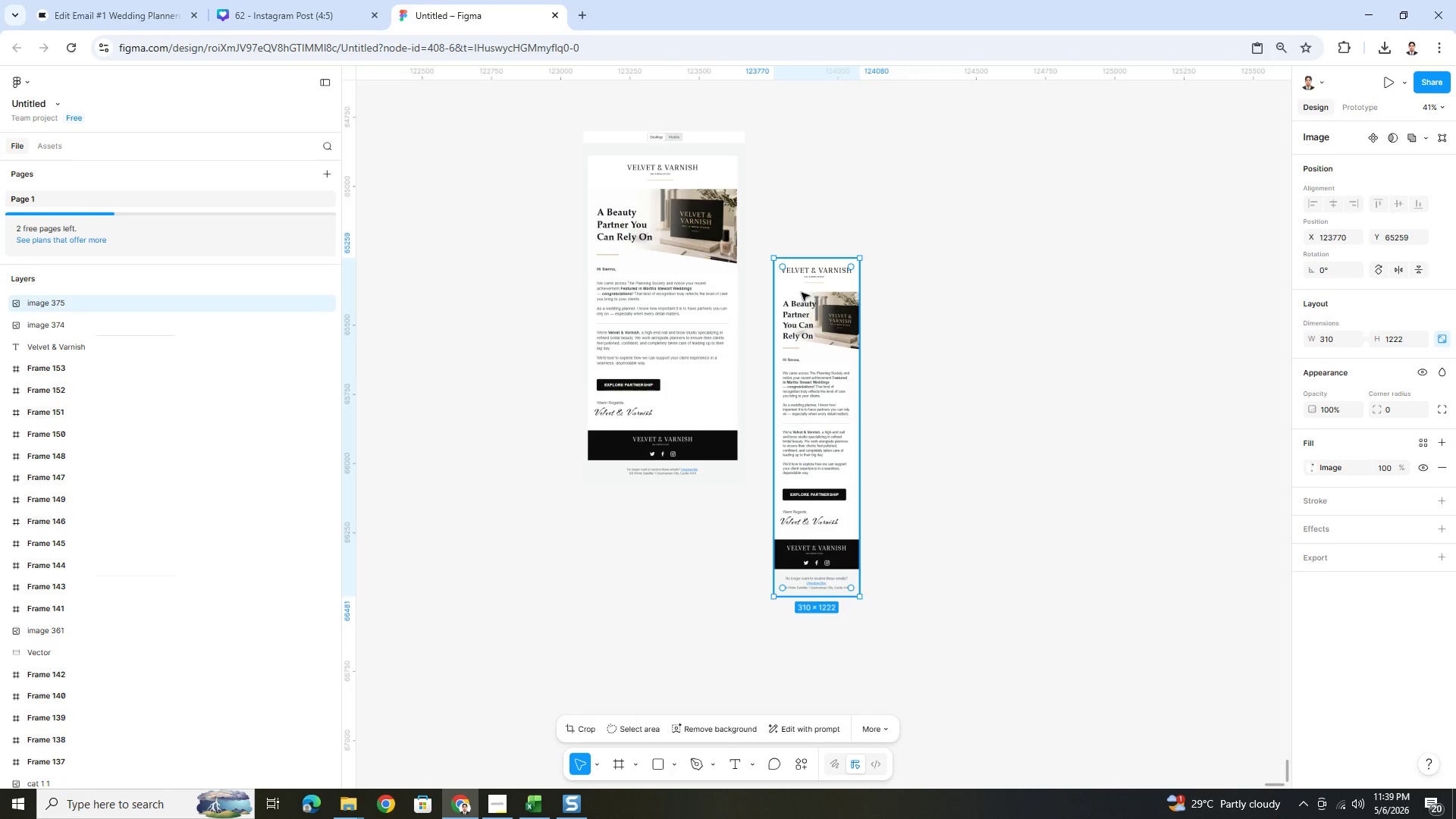 
left_click_drag(start_coordinate=[818, 330], to_coordinate=[789, 225])
 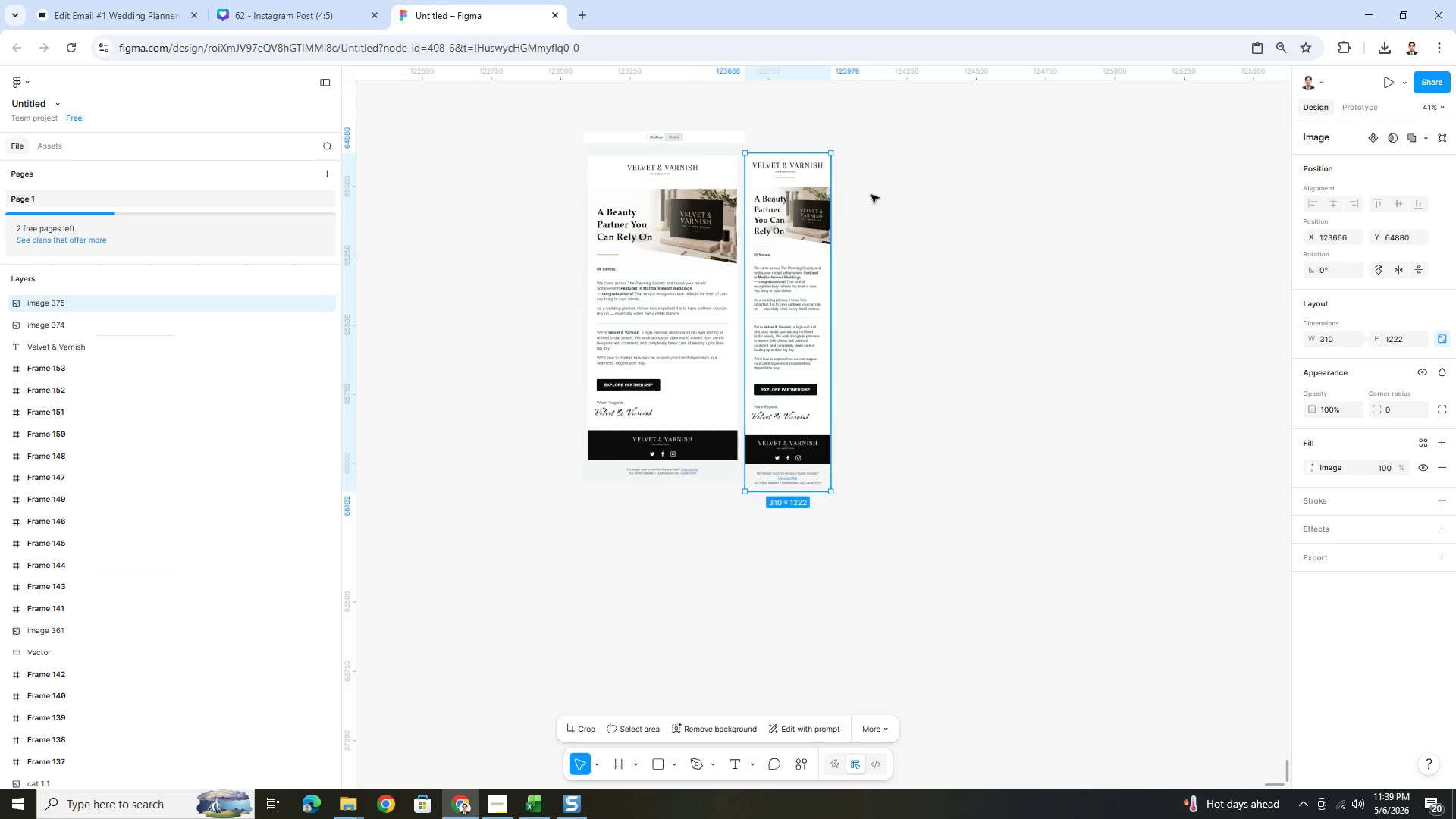 
left_click([871, 194])
 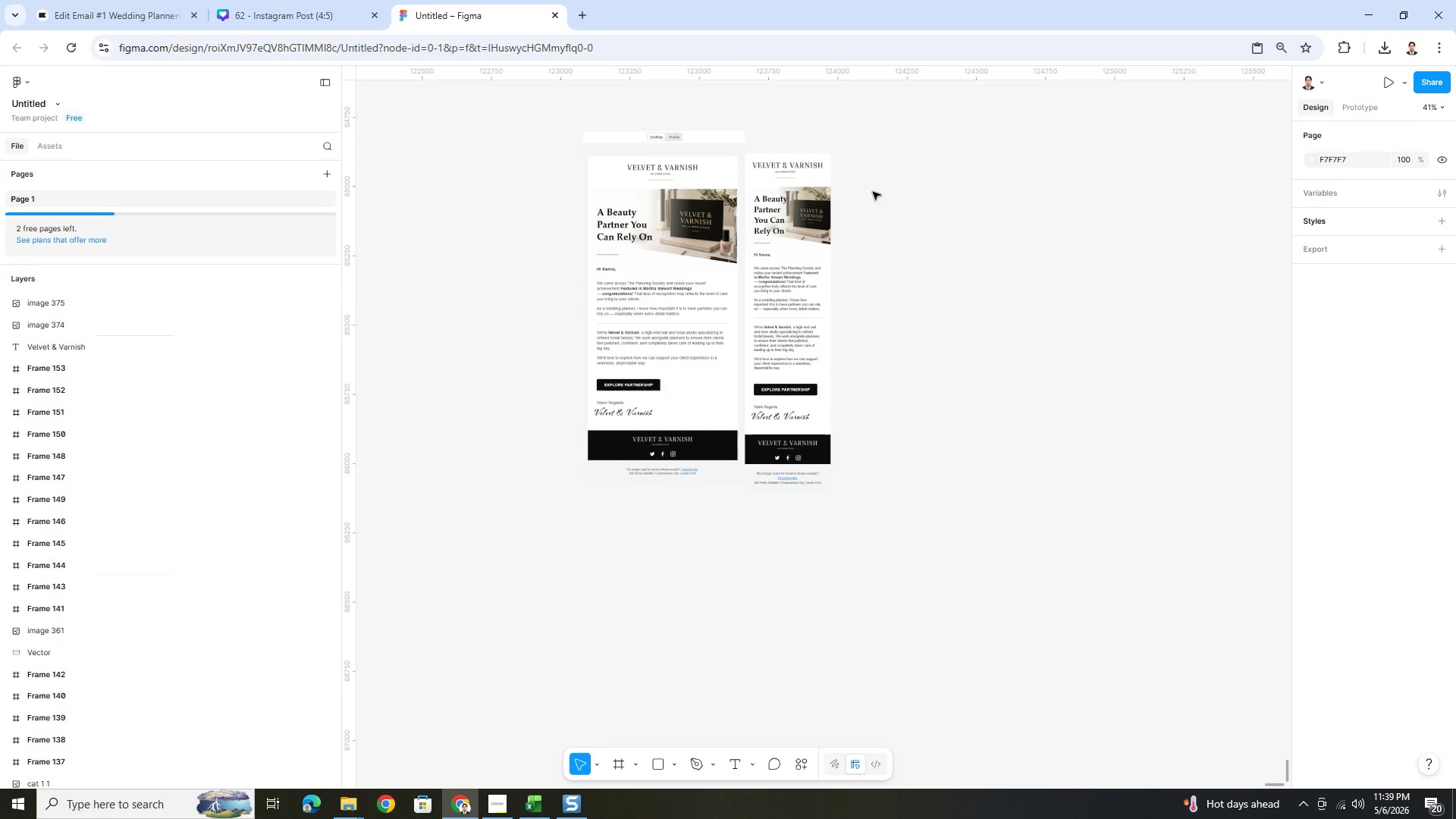 
hold_key(key=ControlLeft, duration=0.53)
scroll: coordinate [861, 115], scroll_direction: up, amount: 3.0
 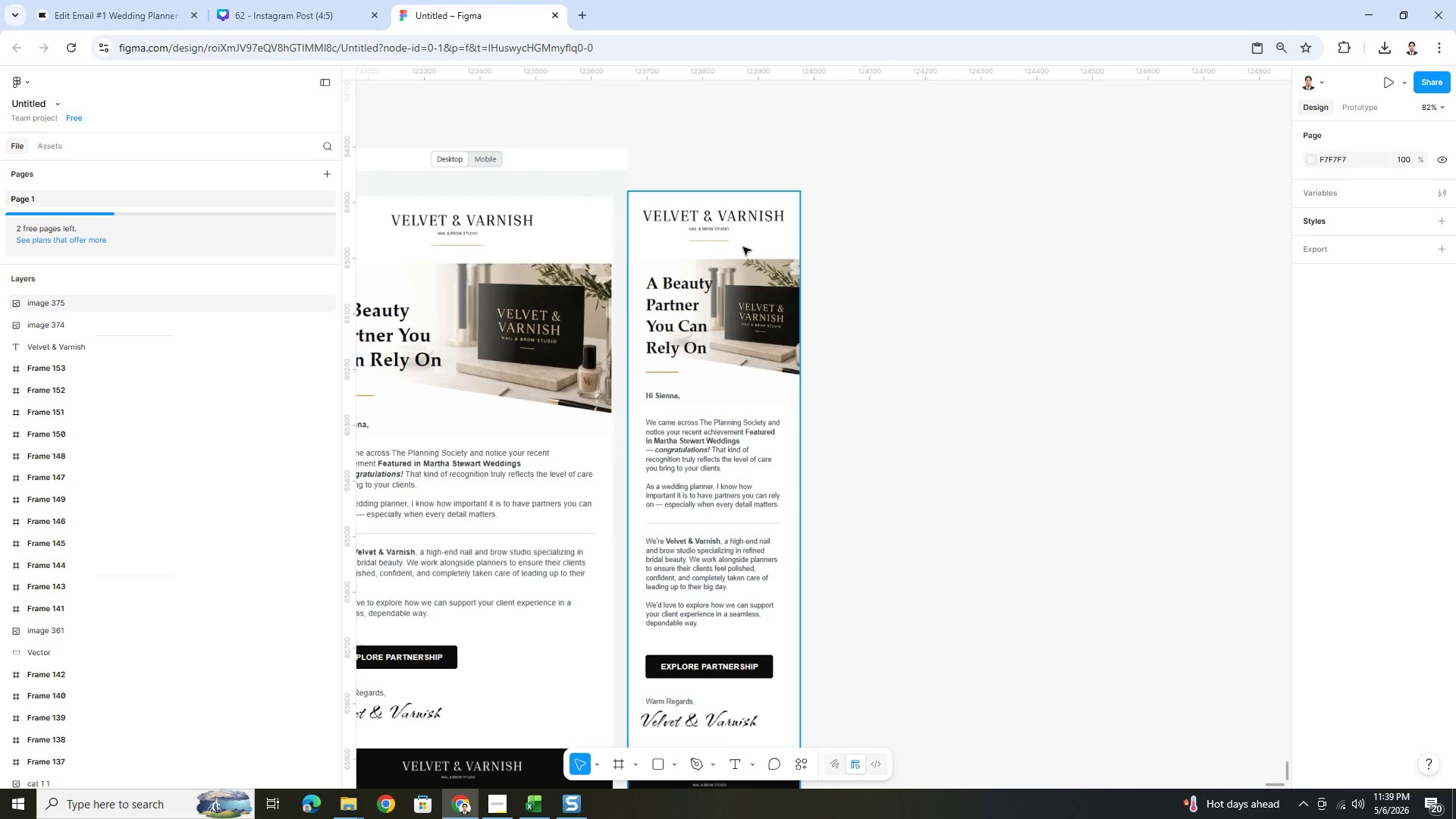 
left_click_drag(start_coordinate=[739, 248], to_coordinate=[739, 253])
 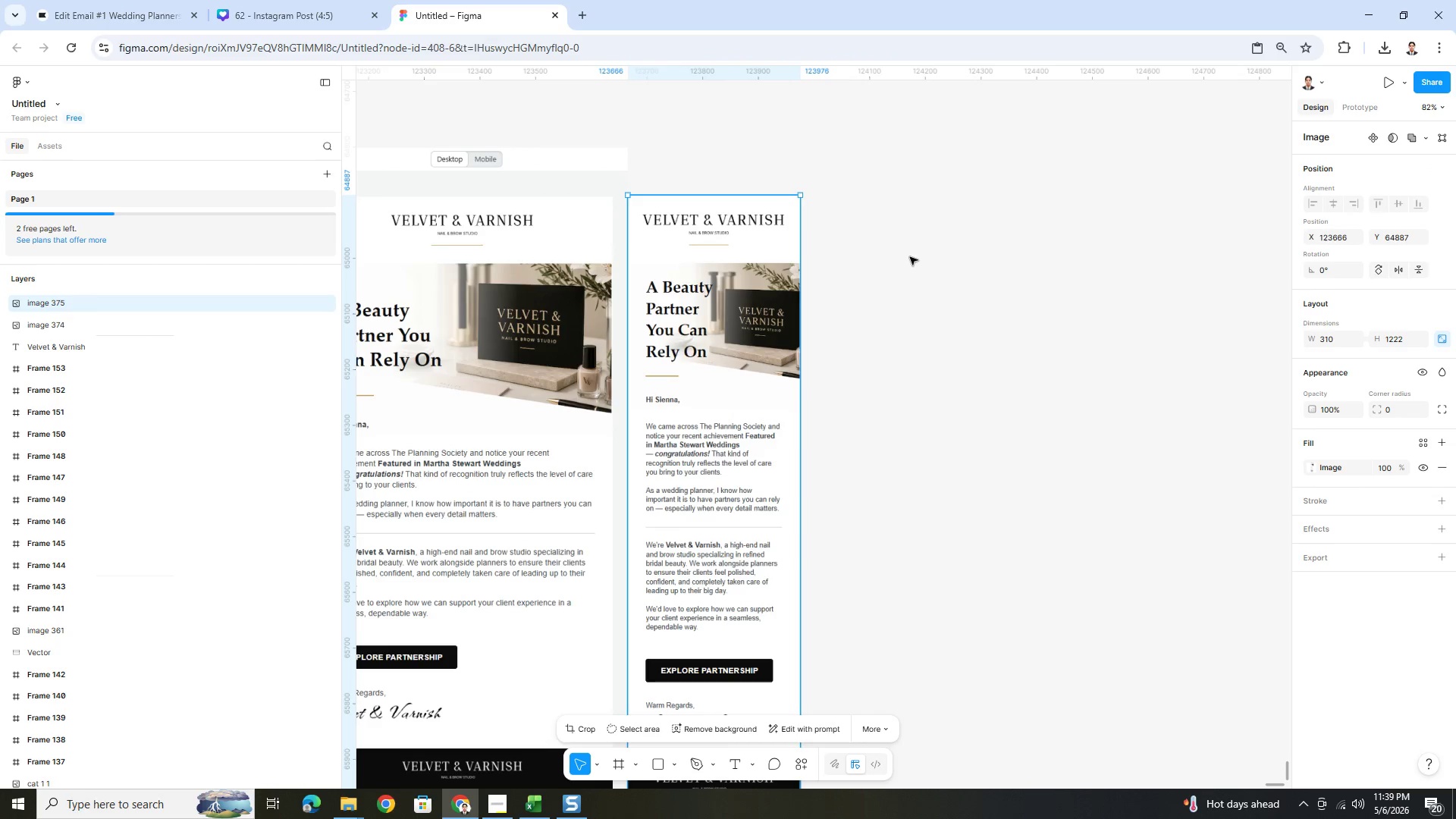 
left_click([909, 256])
 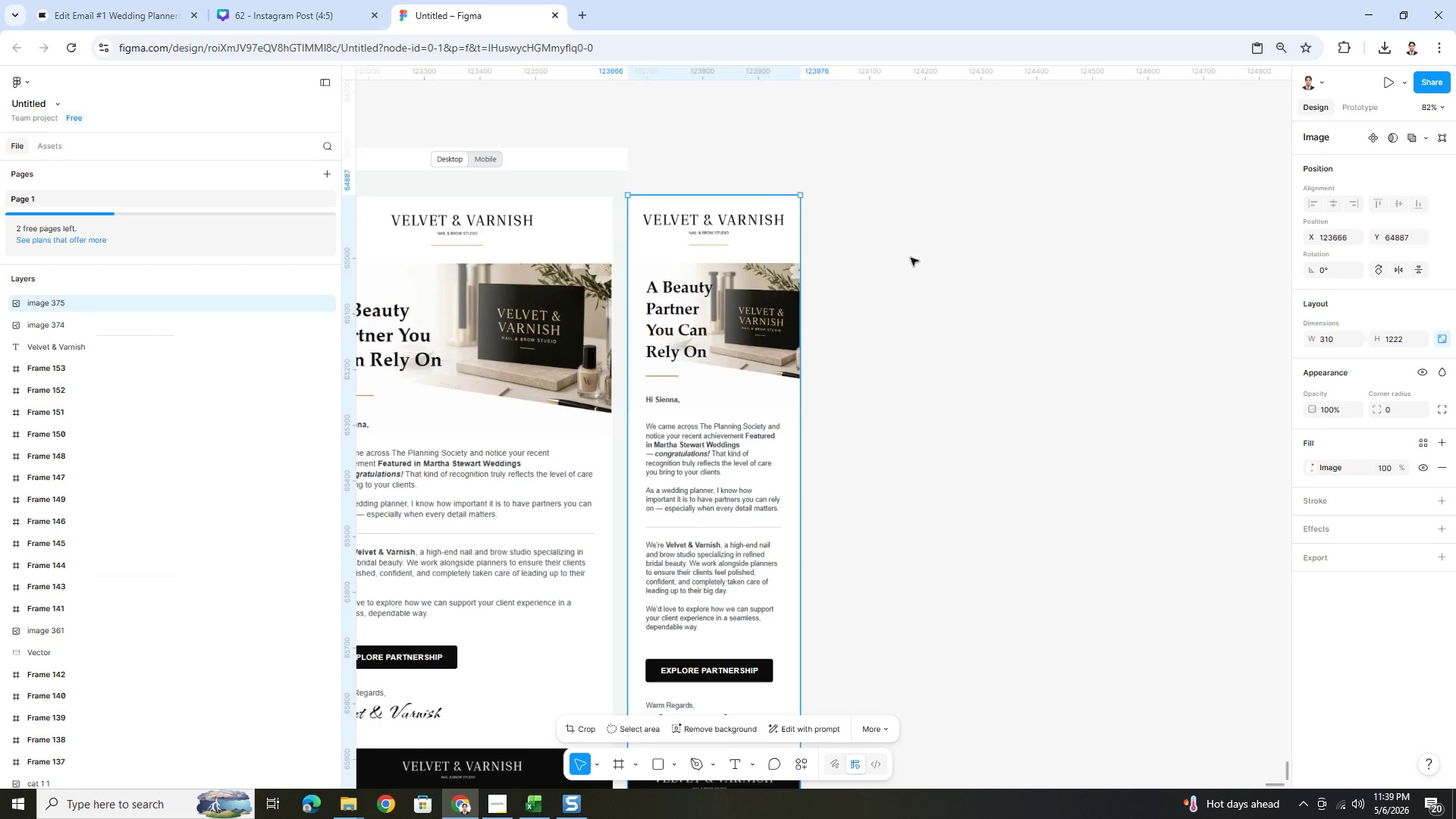 
hold_key(key=ControlLeft, duration=0.52)
scroll: coordinate [927, 306], scroll_direction: down, amount: 4.0
 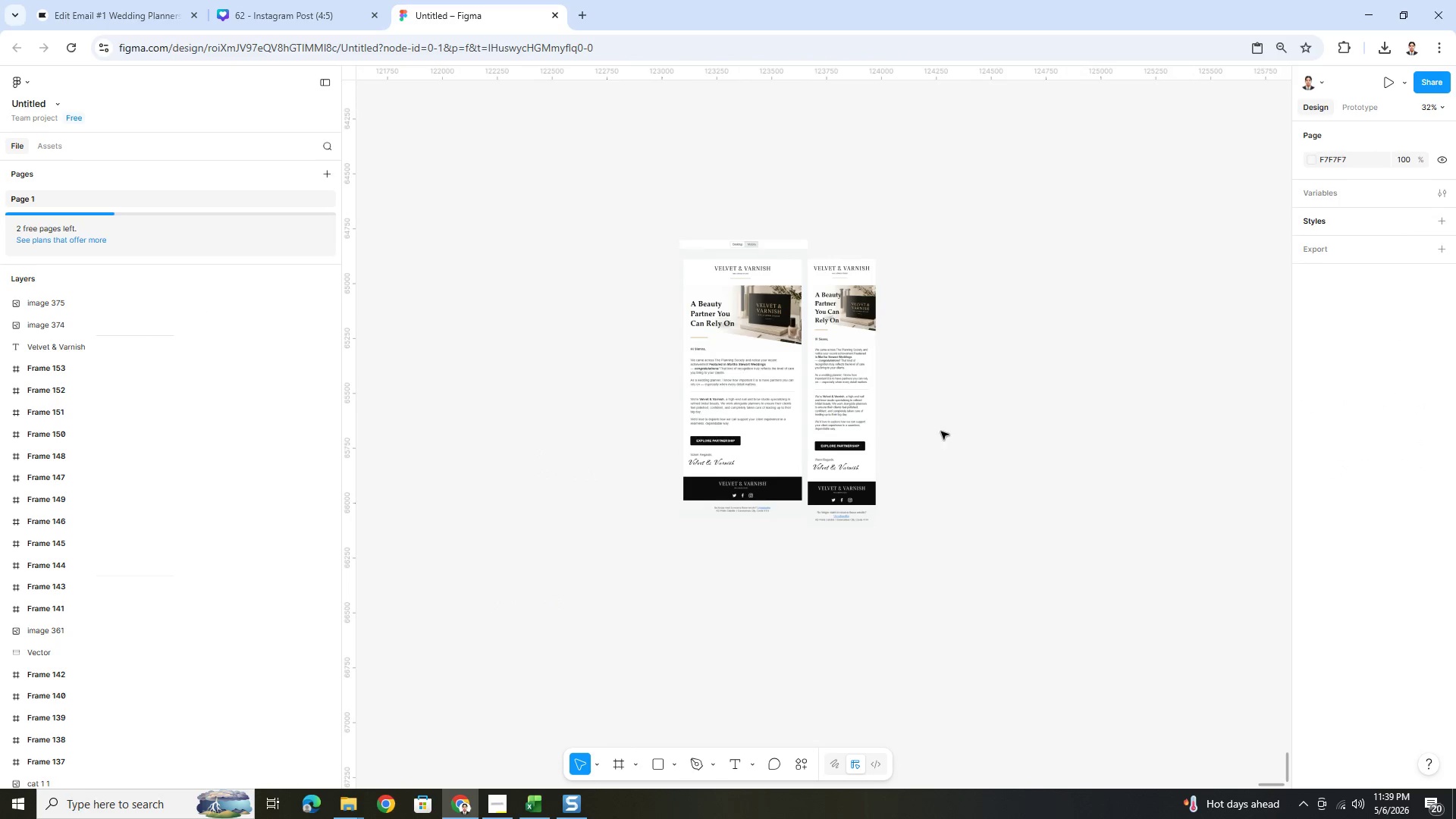 
hold_key(key=ControlLeft, duration=0.41)
scroll: coordinate [938, 444], scroll_direction: up, amount: 1.0
 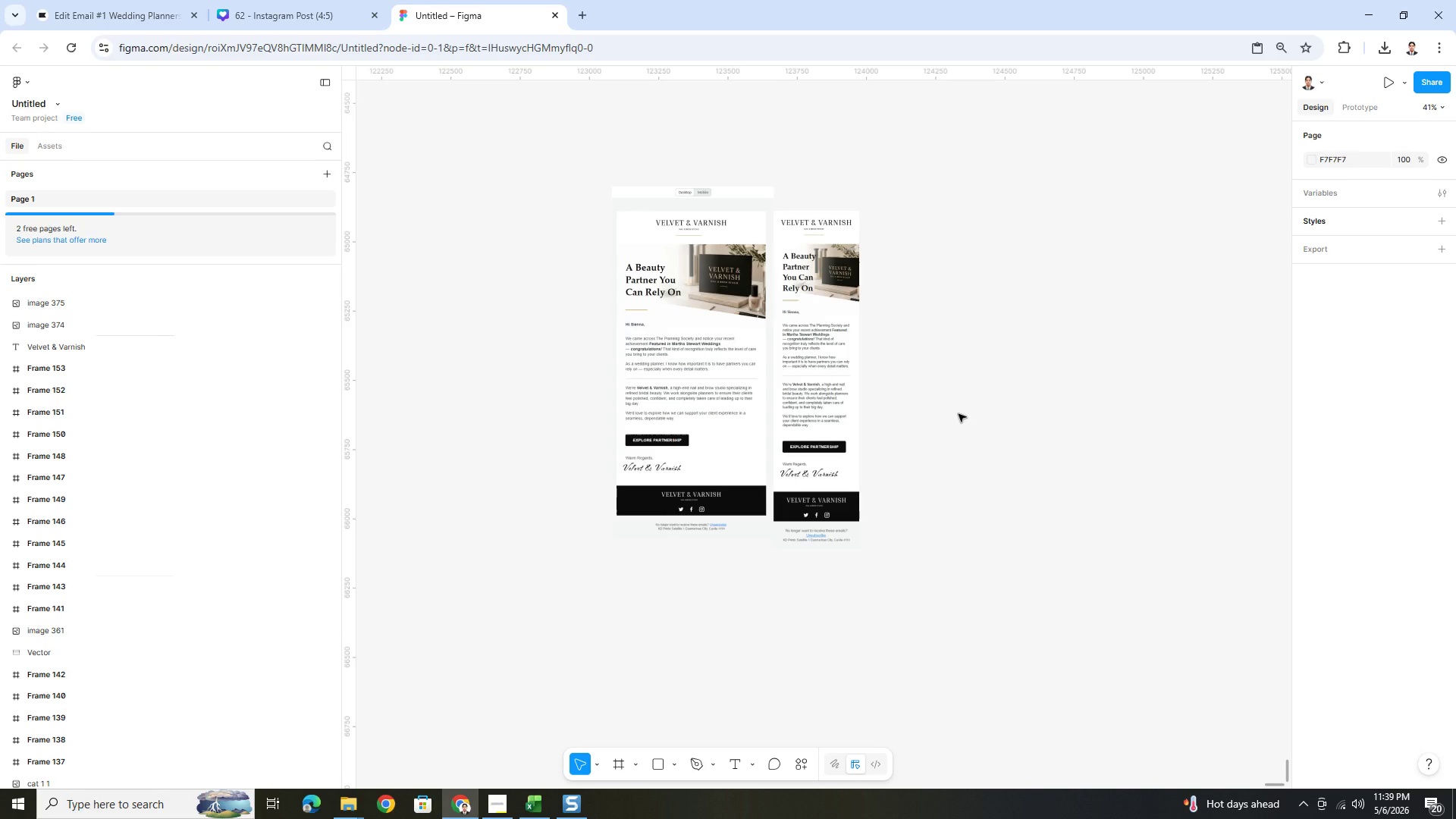 
wait(5.47)
 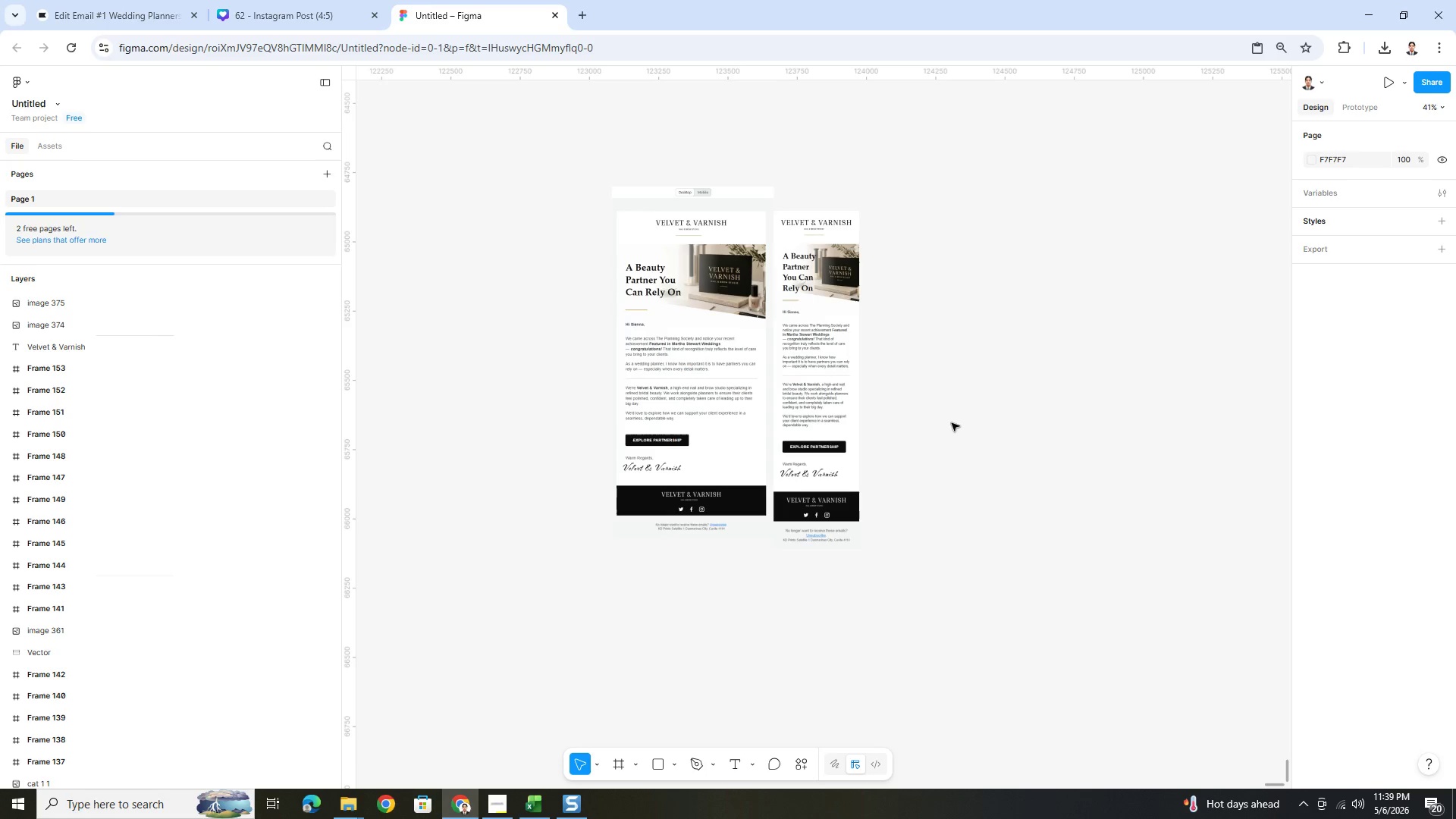 
scroll: coordinate [958, 413], scroll_direction: up, amount: 1.0
 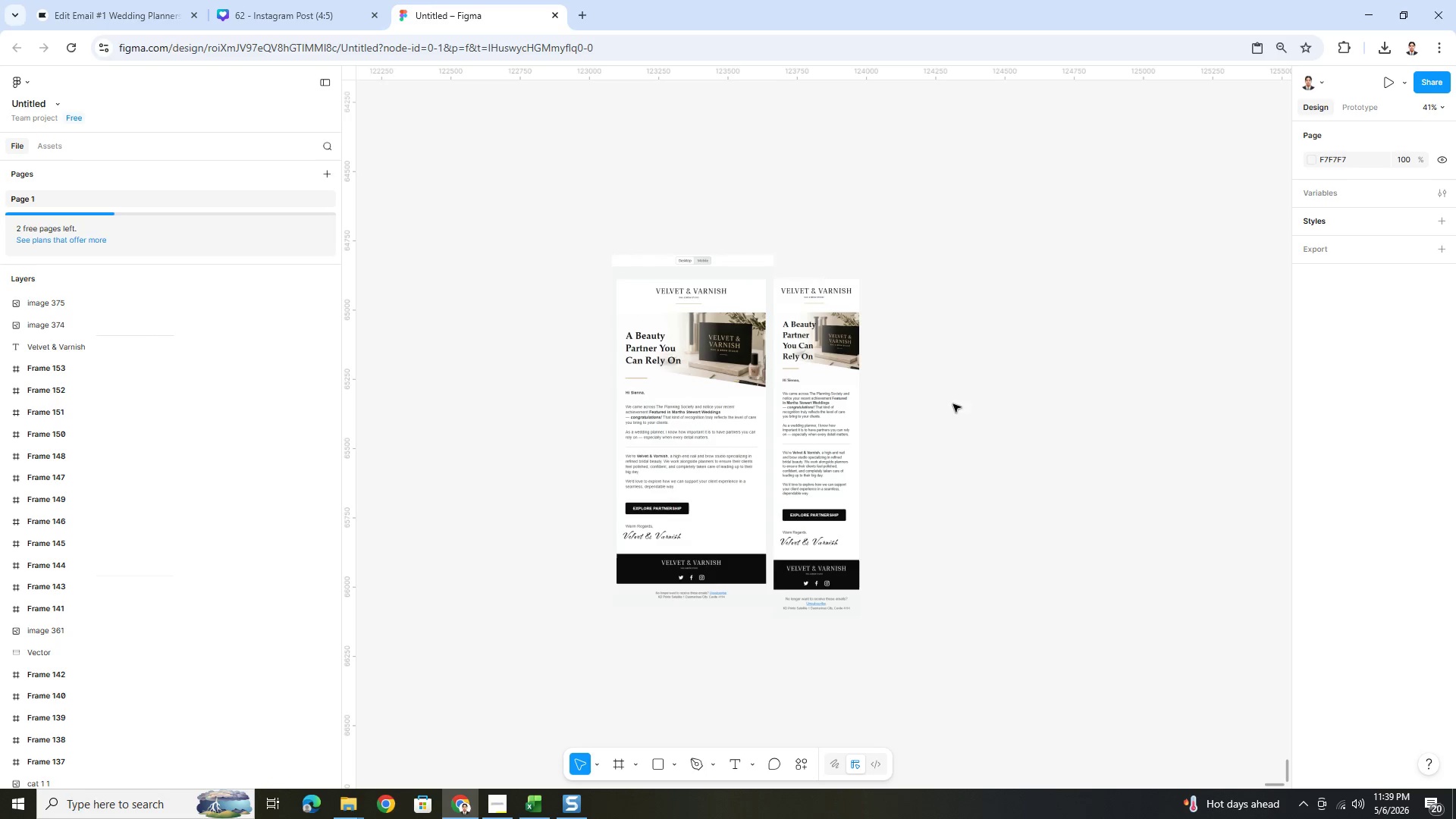 
left_click([274, 14])
 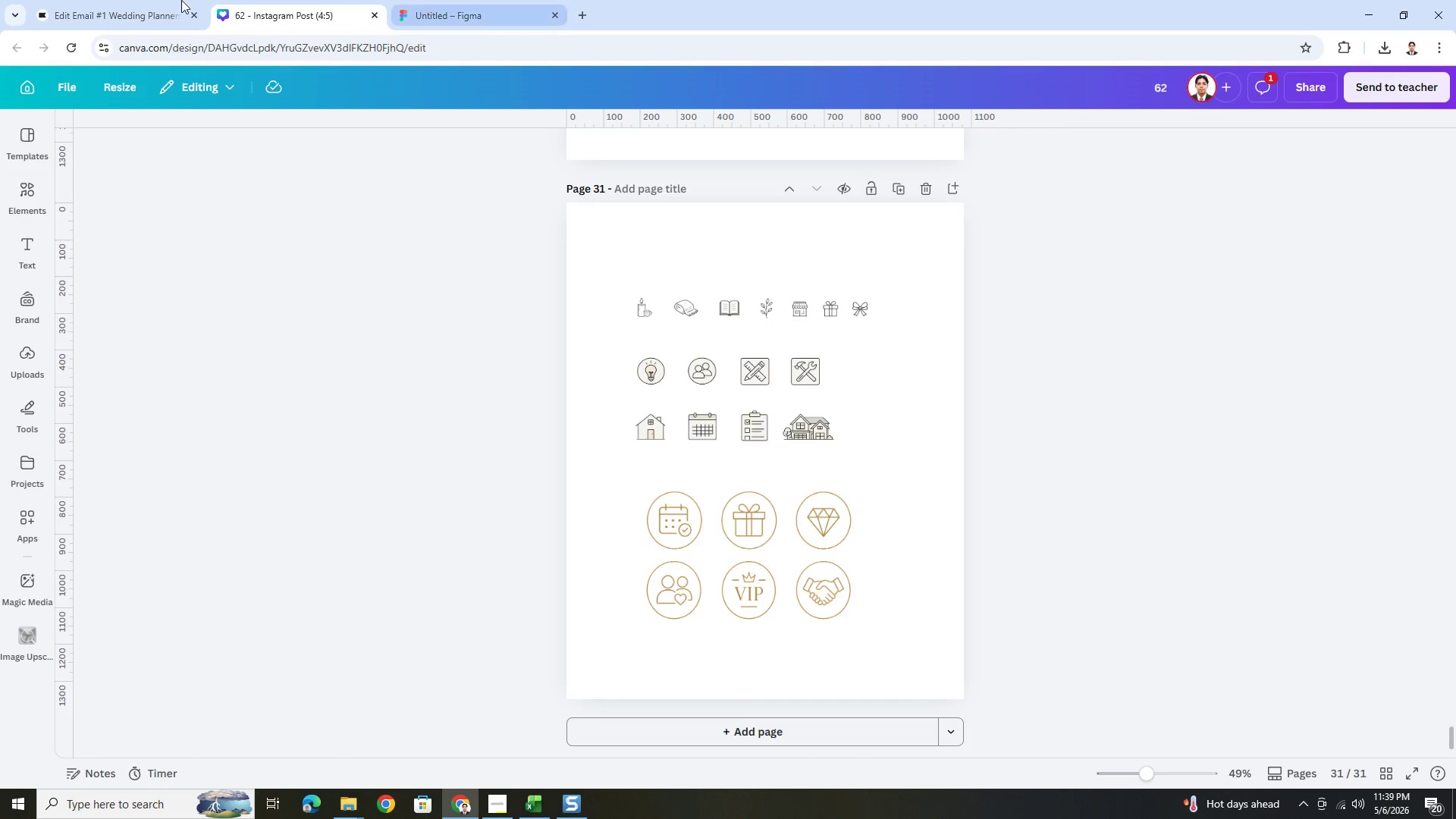 
left_click([173, 0])
 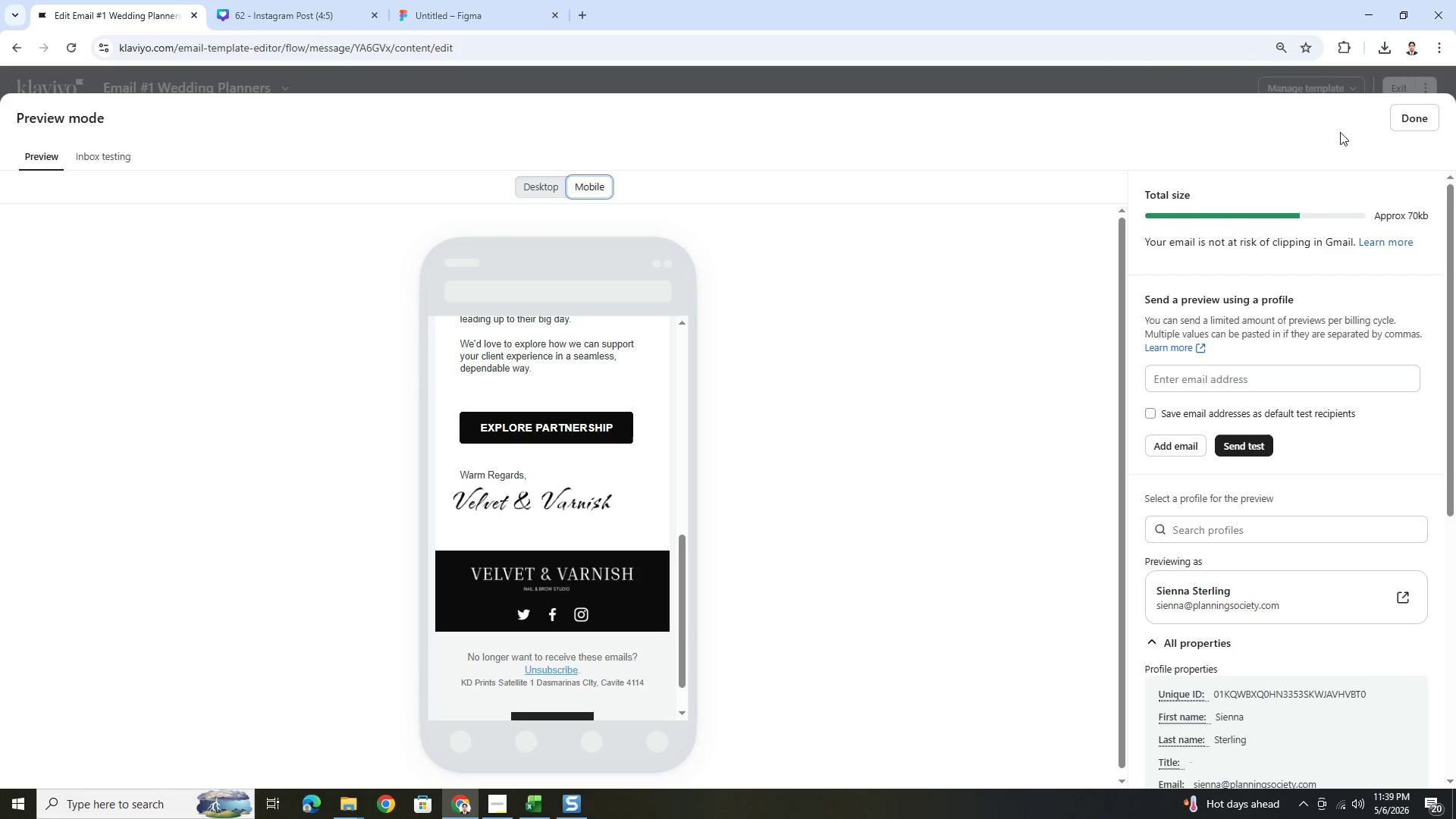 
left_click([1423, 127])
 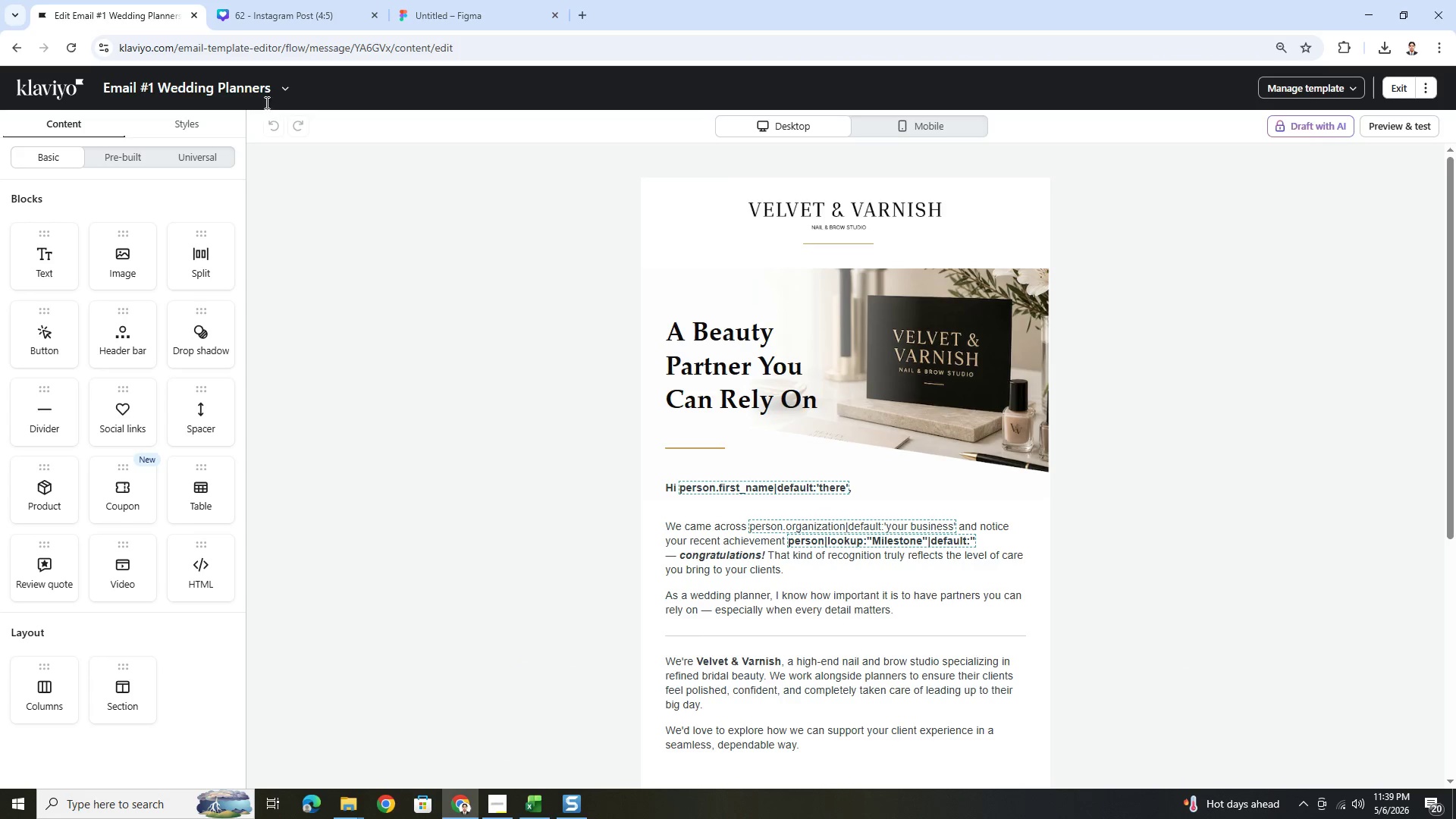 
left_click([284, 86])
 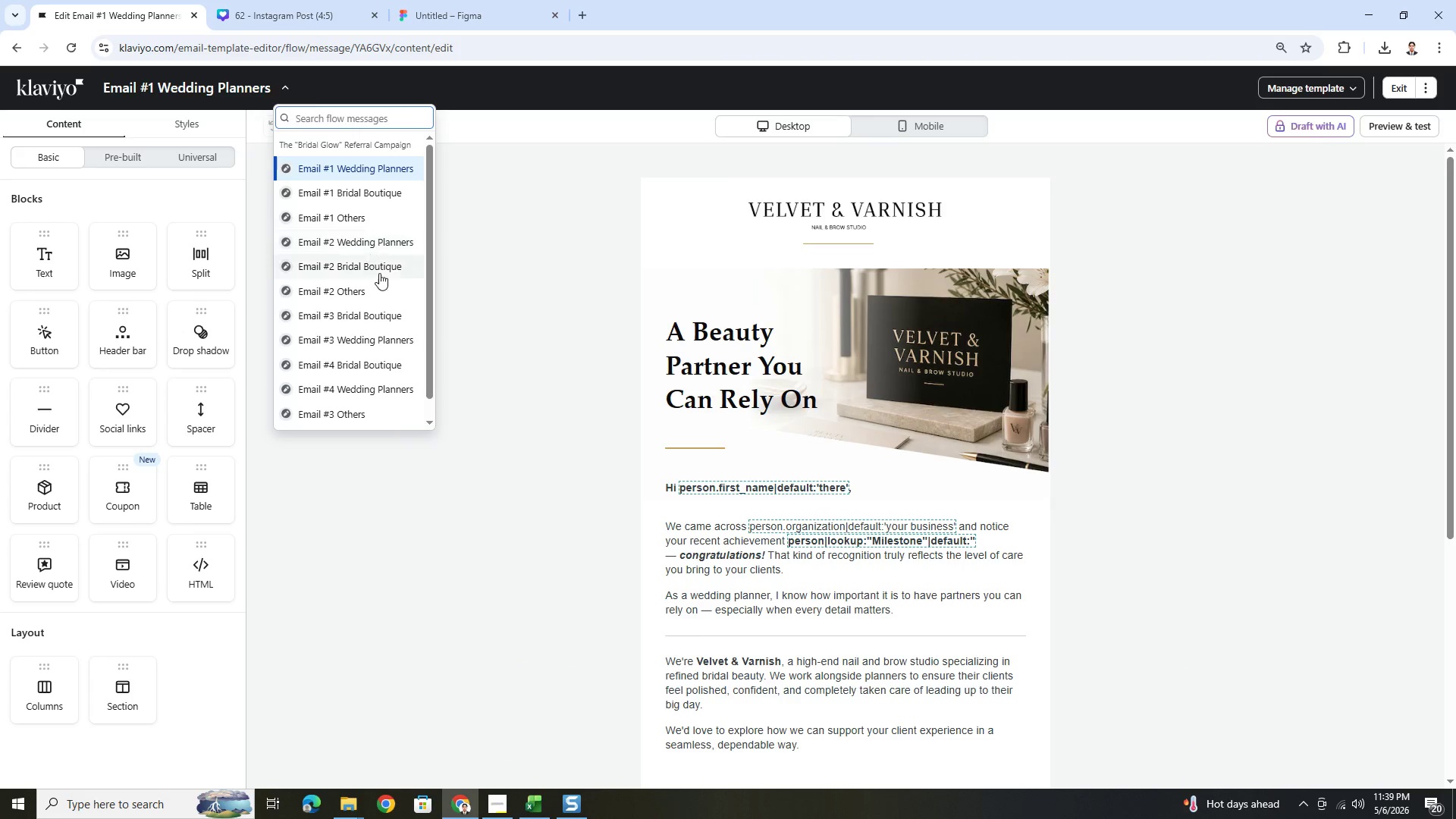 
left_click([388, 247])
 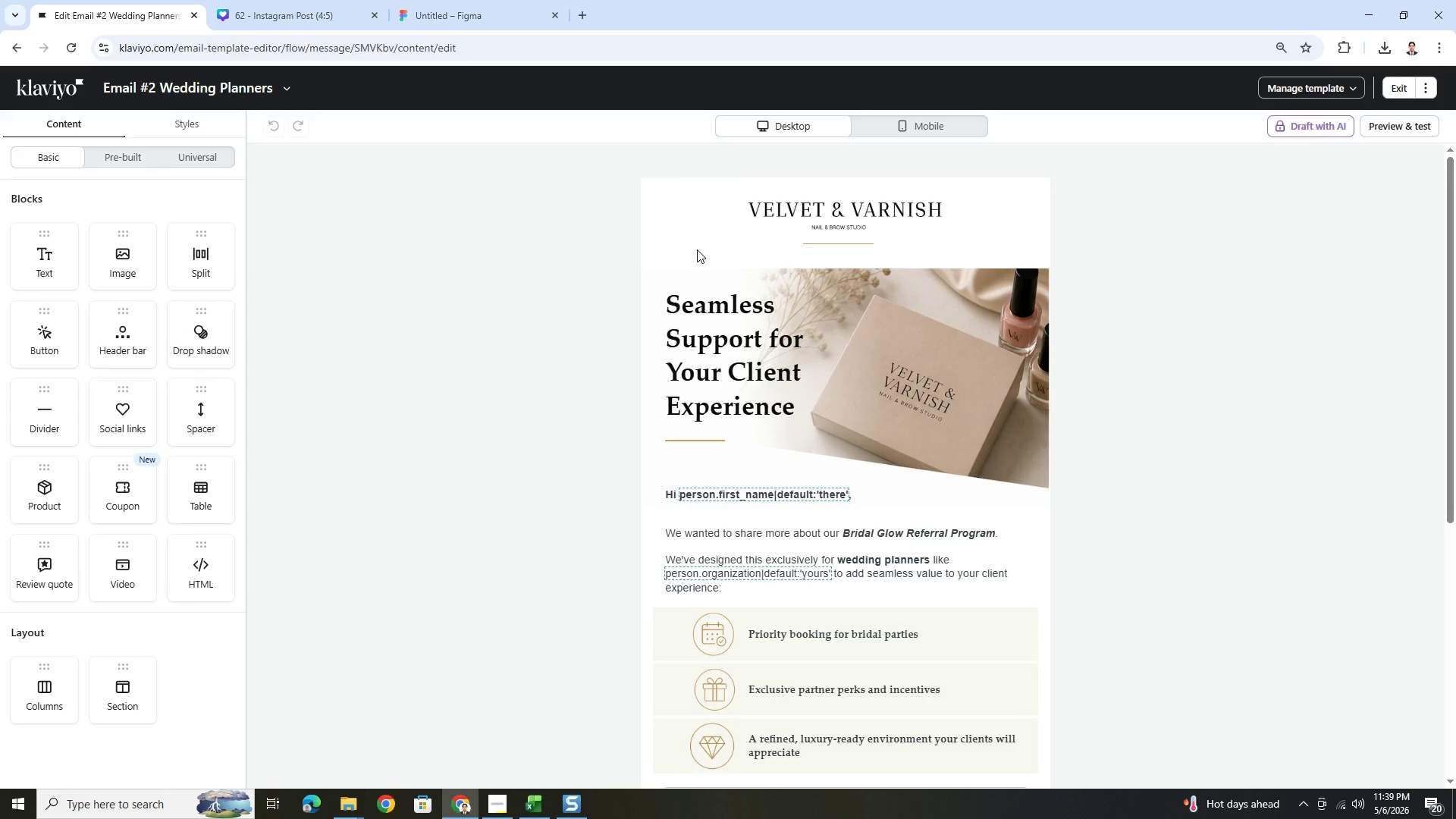 
wait(18.69)
 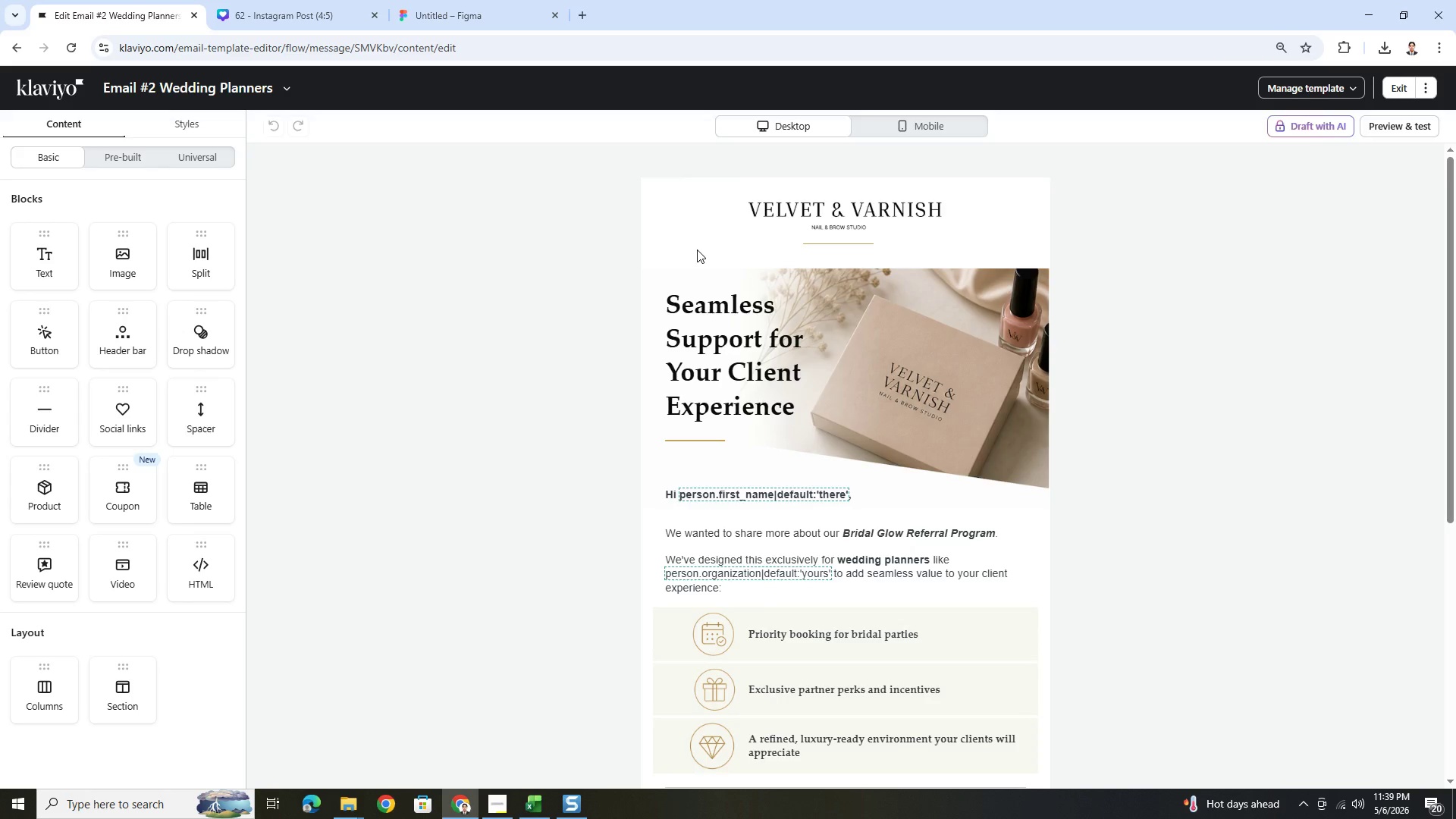 
left_click([1414, 133])
 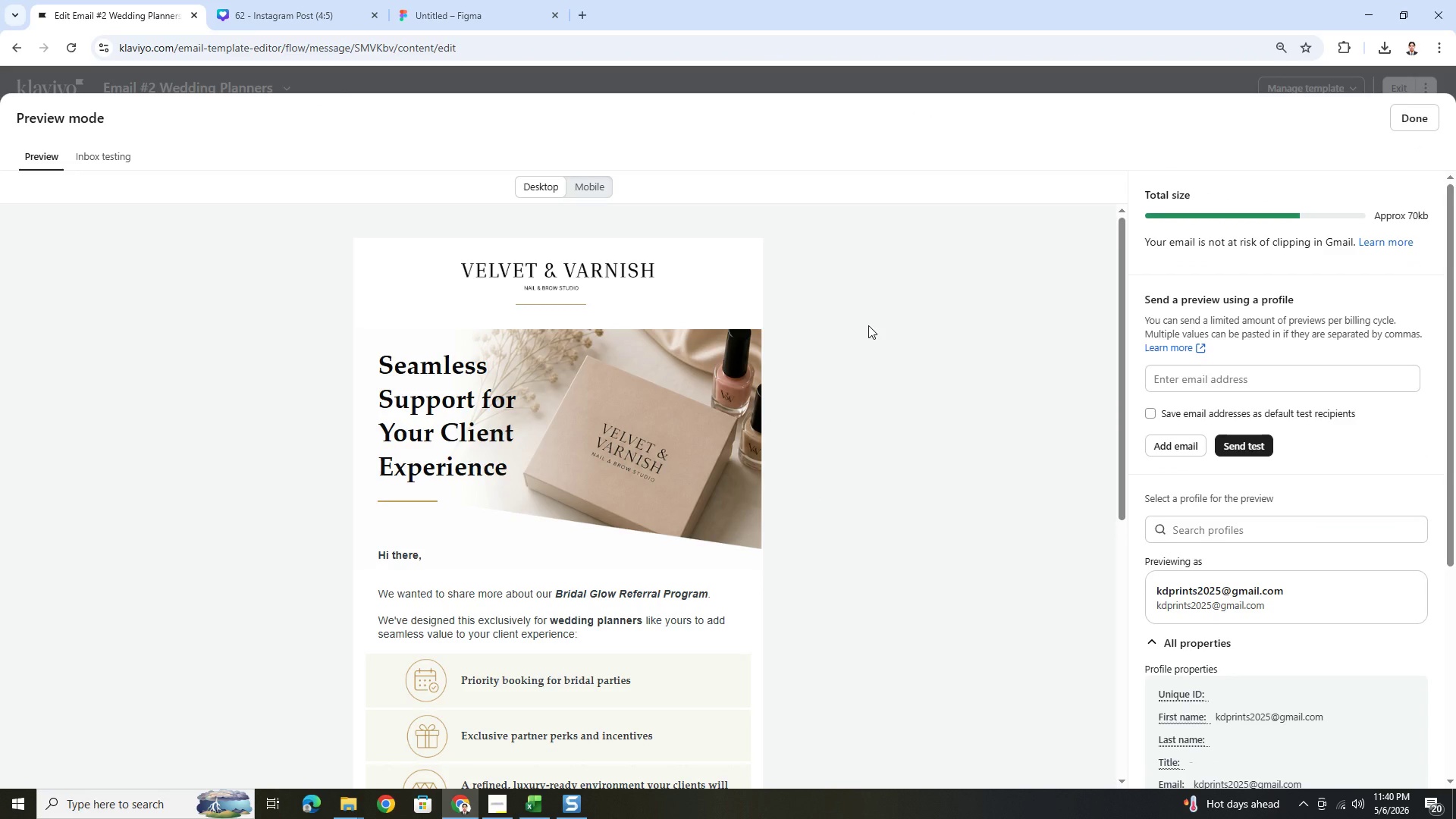 
wait(10.58)
 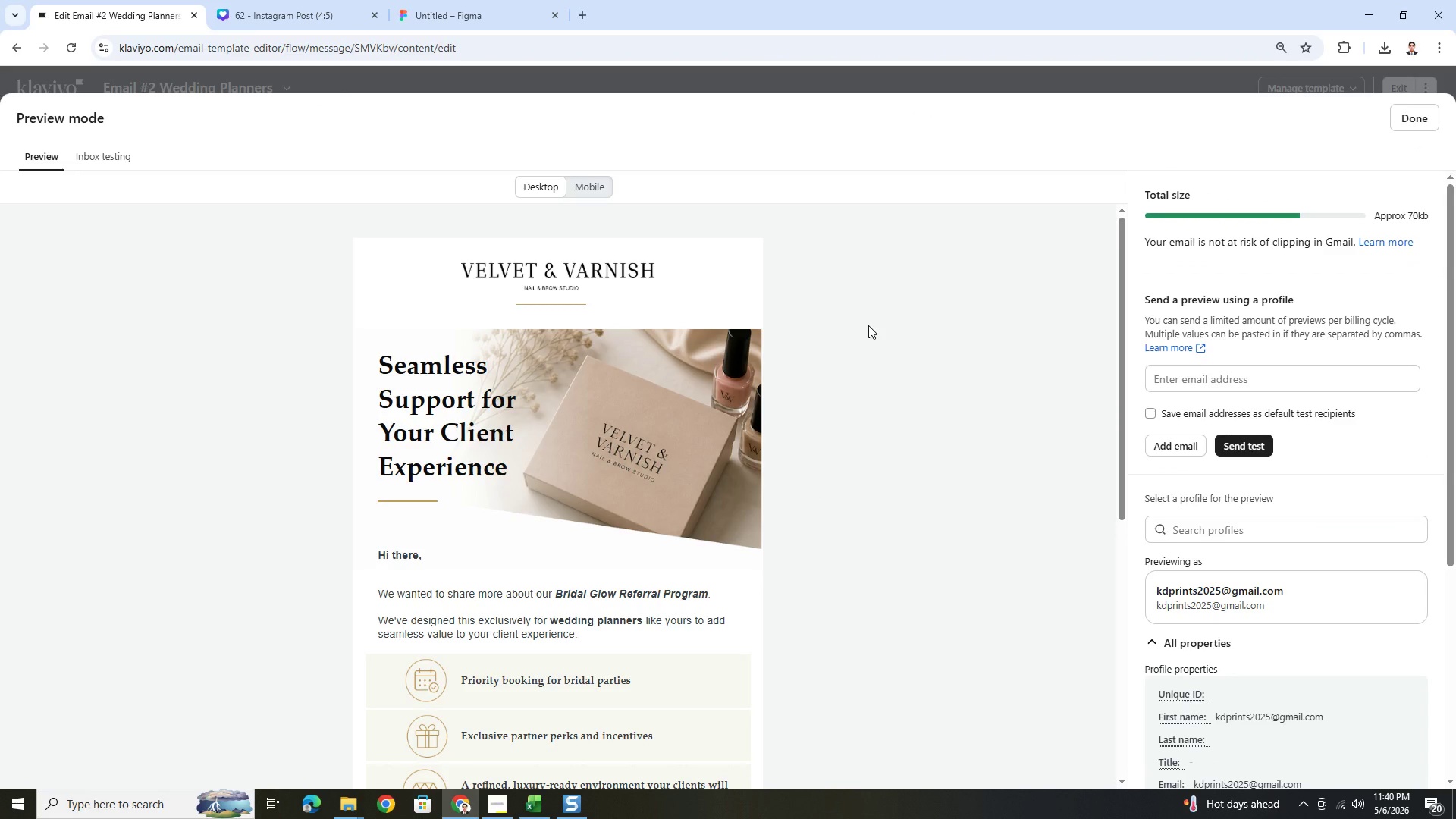 
key(PrintScreen)
 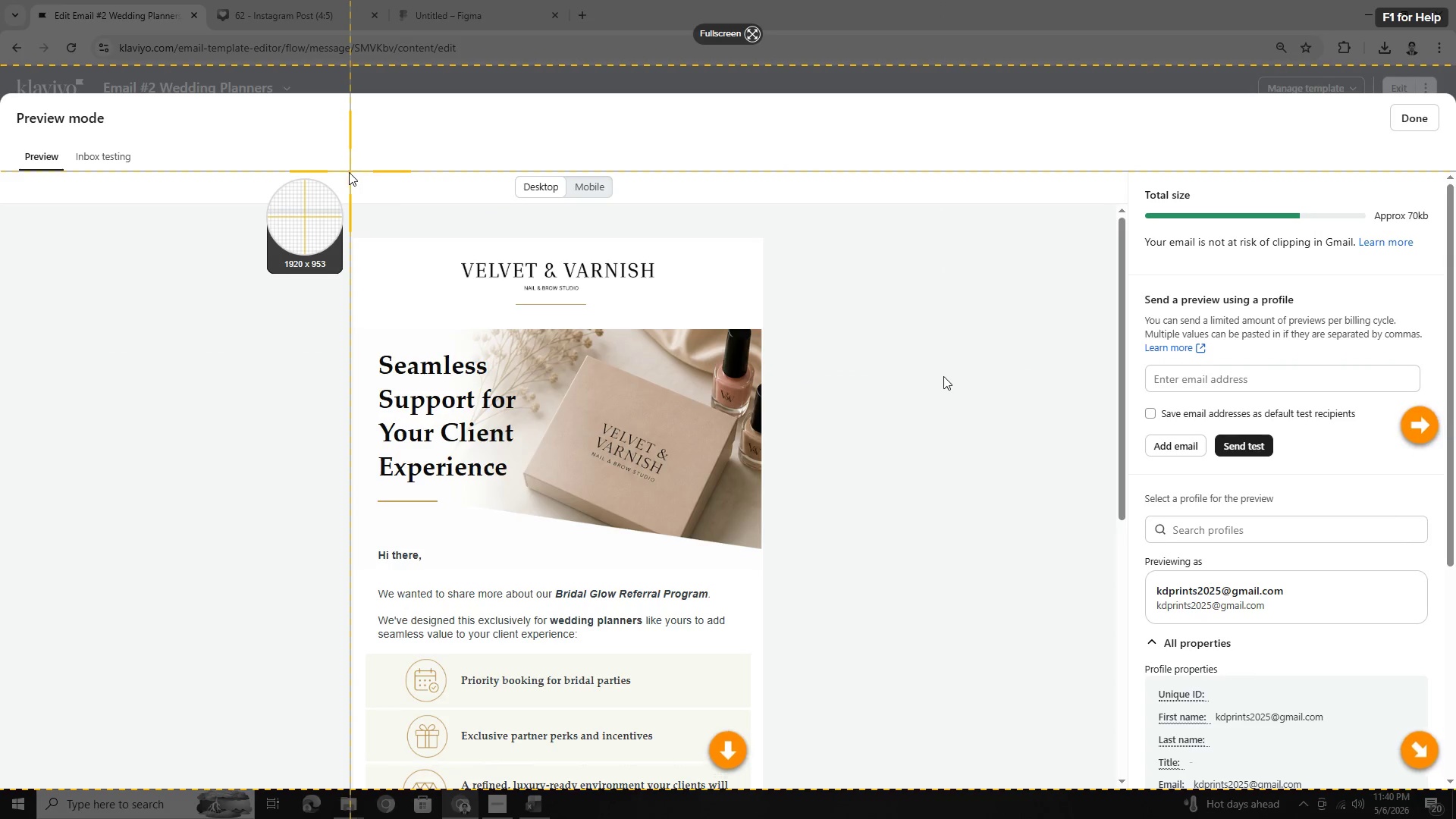 
left_click_drag(start_coordinate=[342, 172], to_coordinate=[776, 780])
 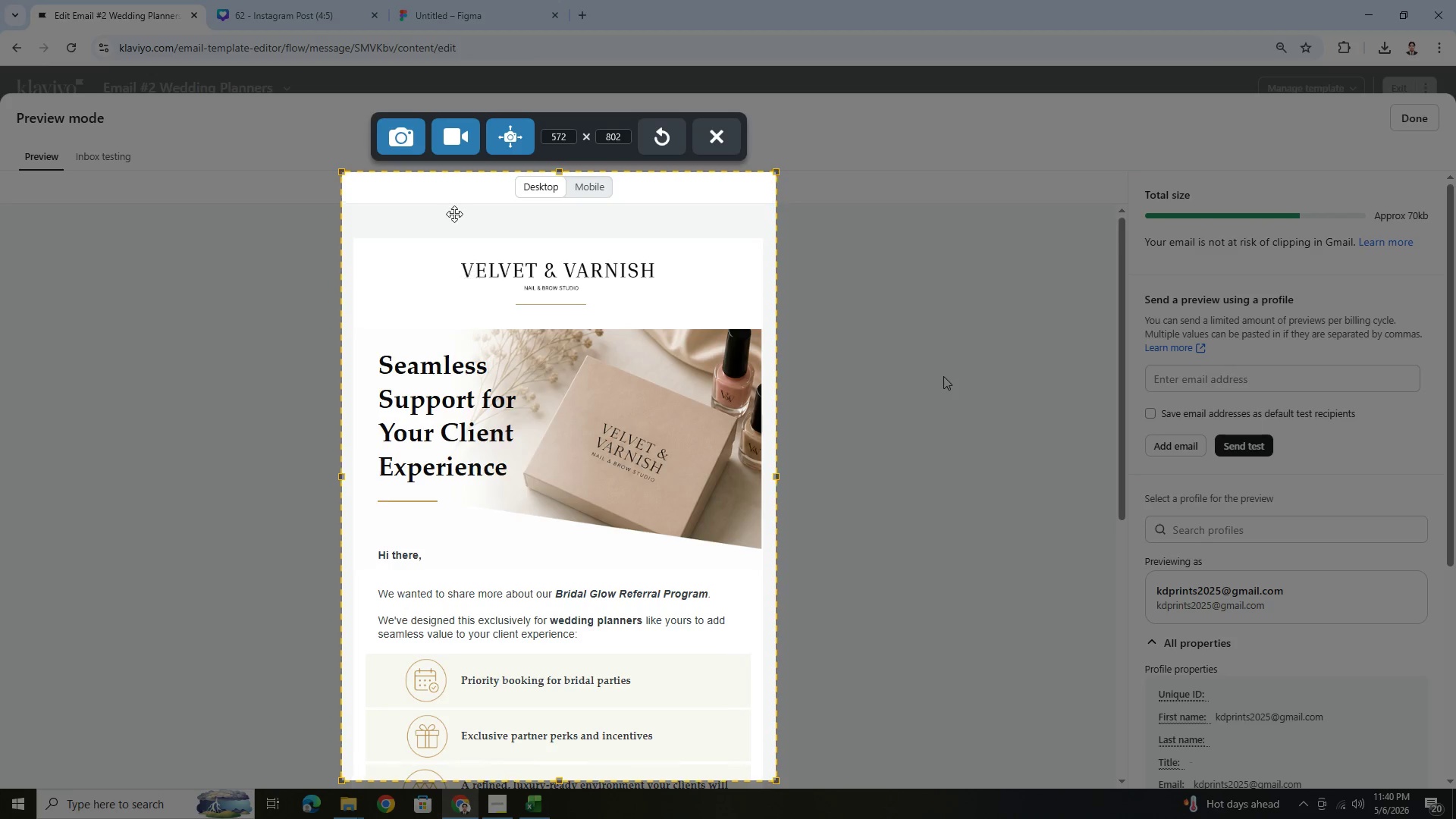 
left_click([519, 147])
 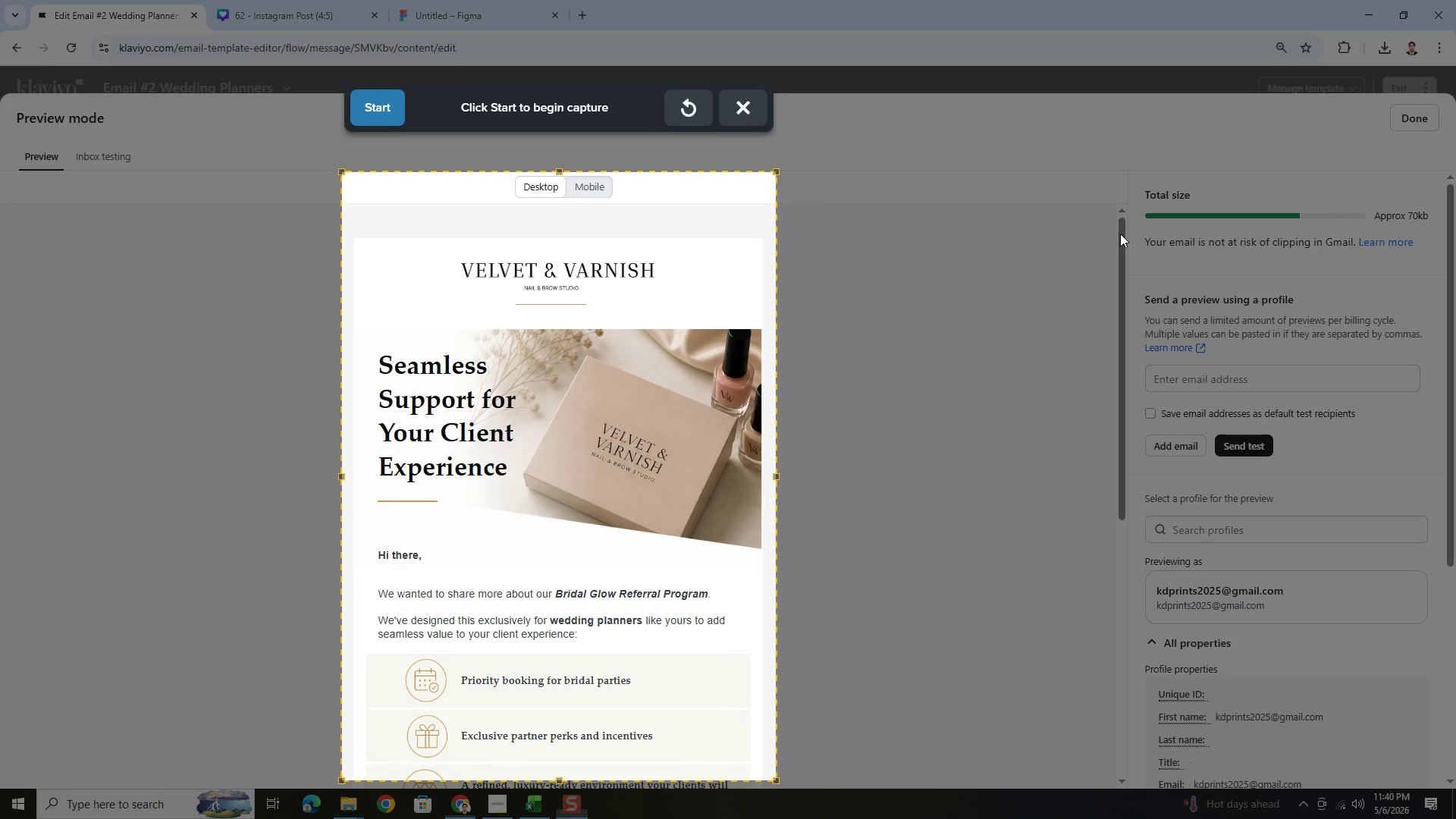 
left_click([388, 99])
 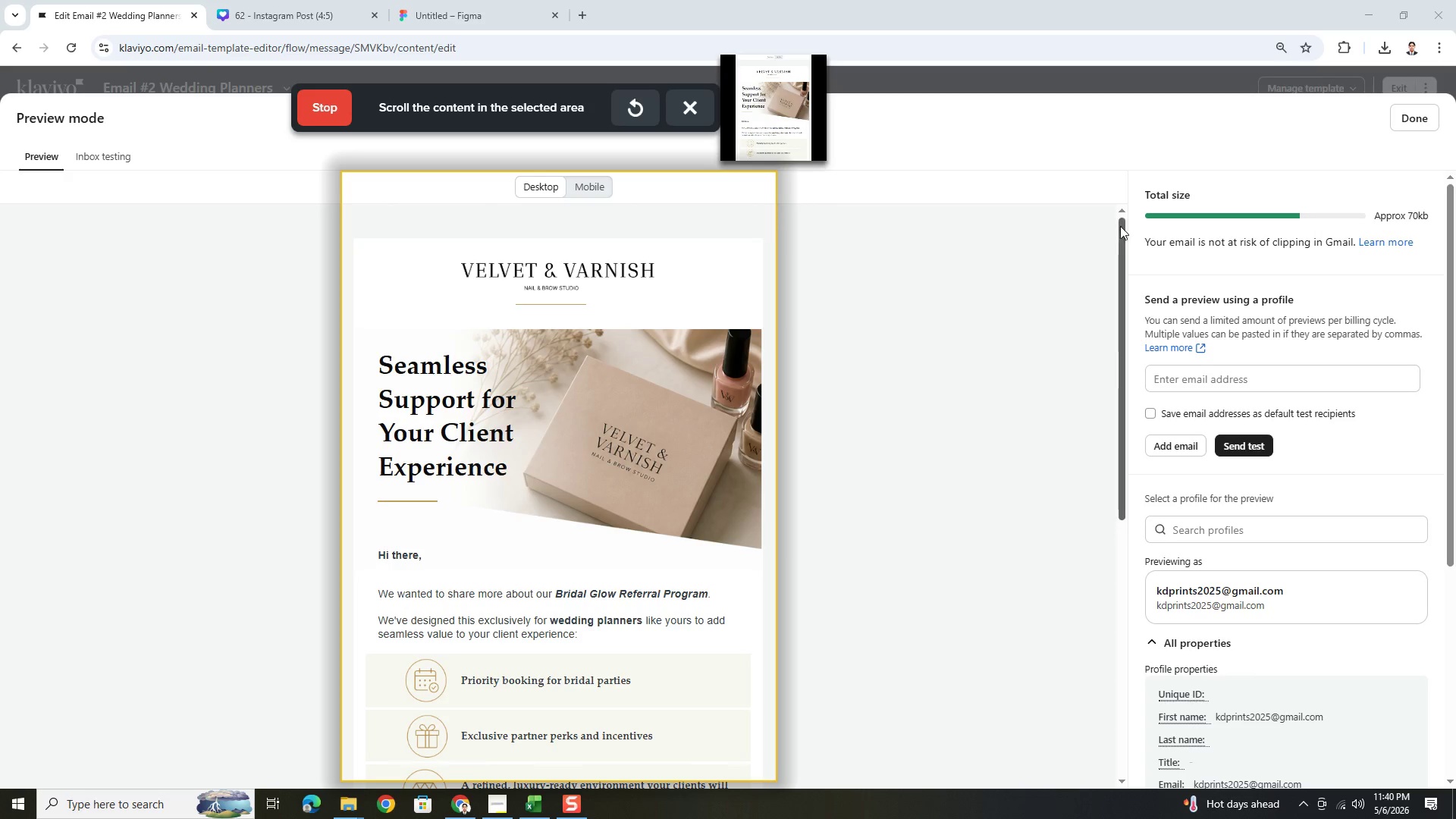 
left_click_drag(start_coordinate=[1122, 224], to_coordinate=[1110, 418])
 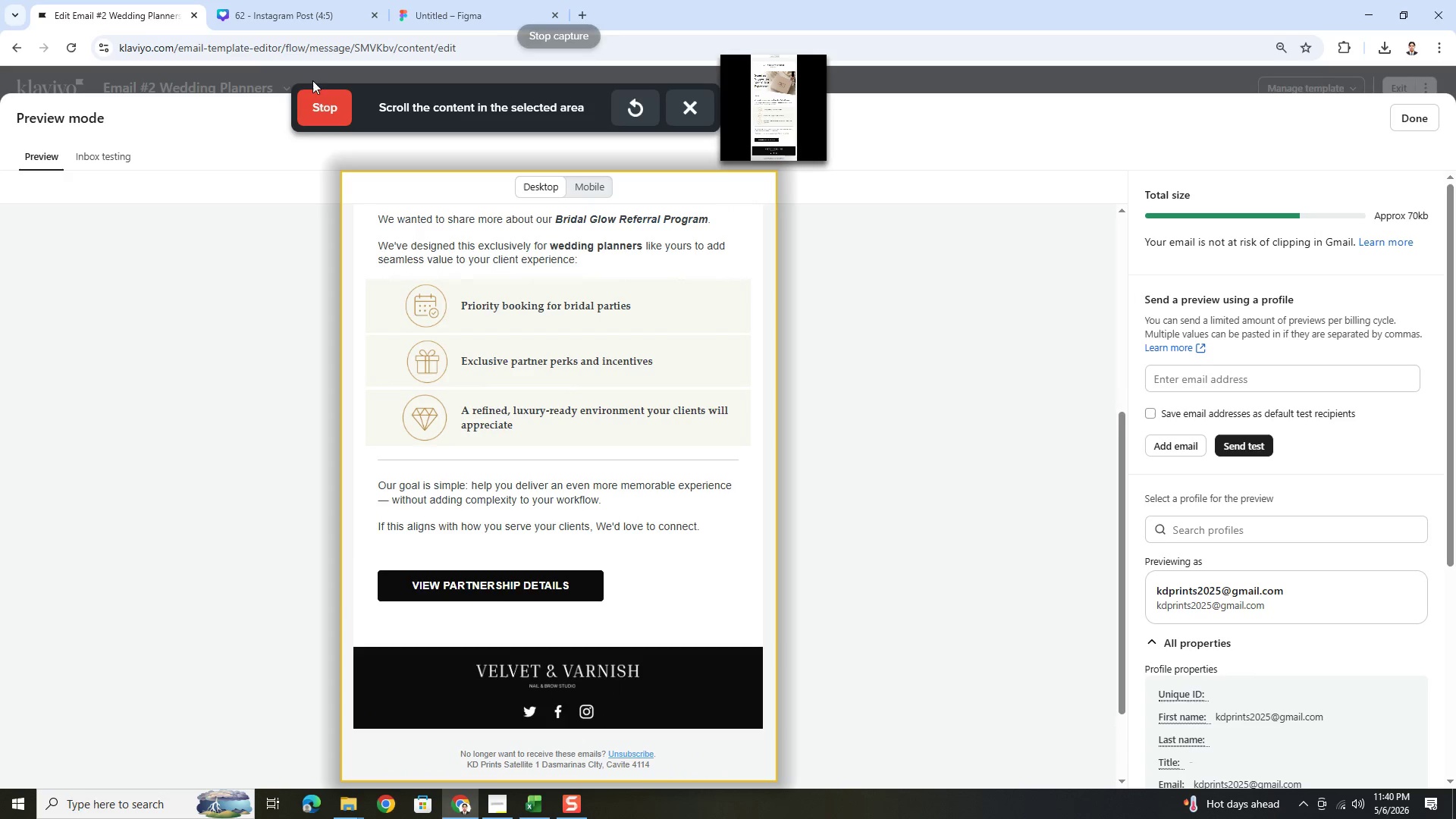 
left_click([321, 102])
 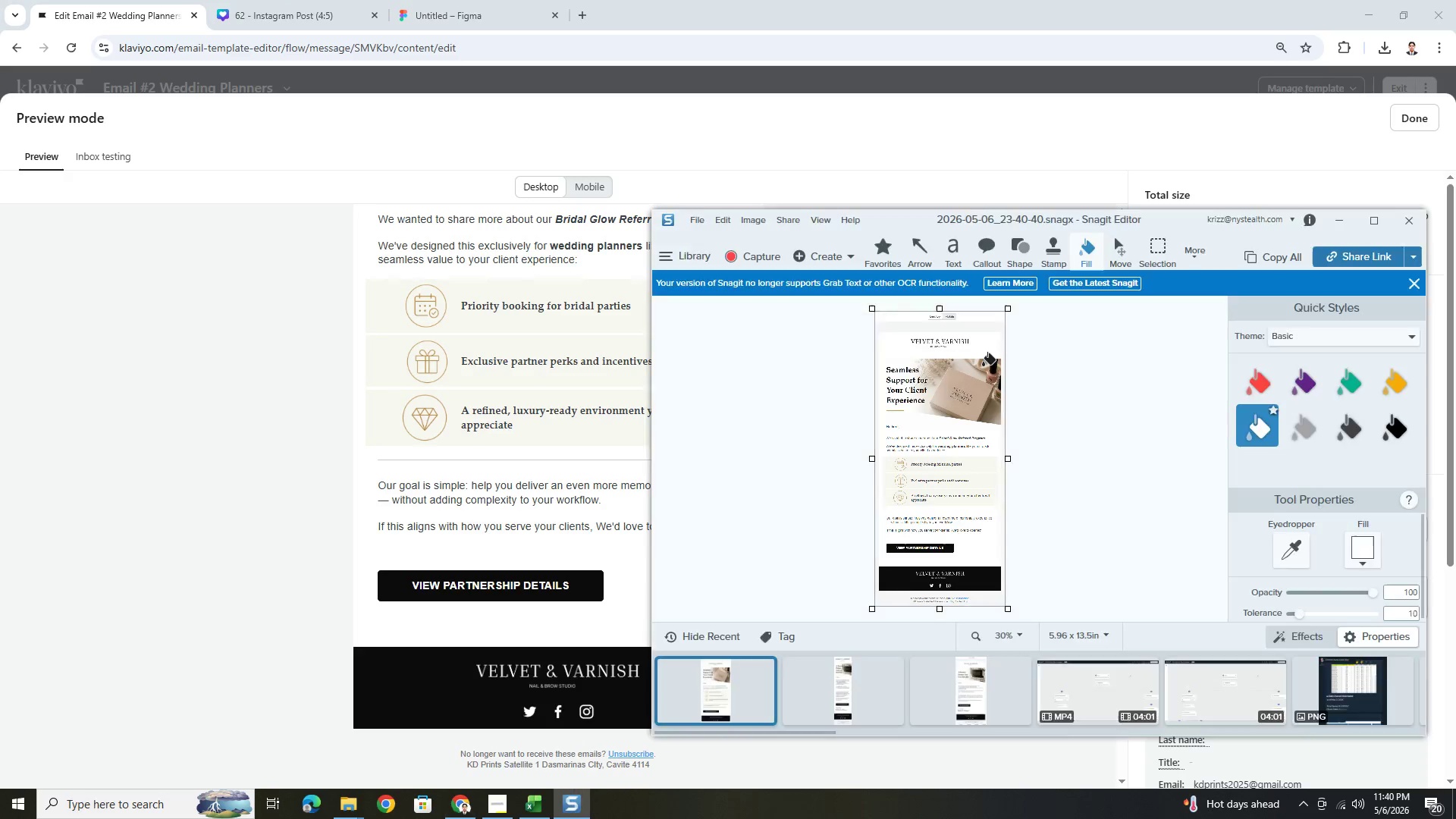 
wait(6.72)
 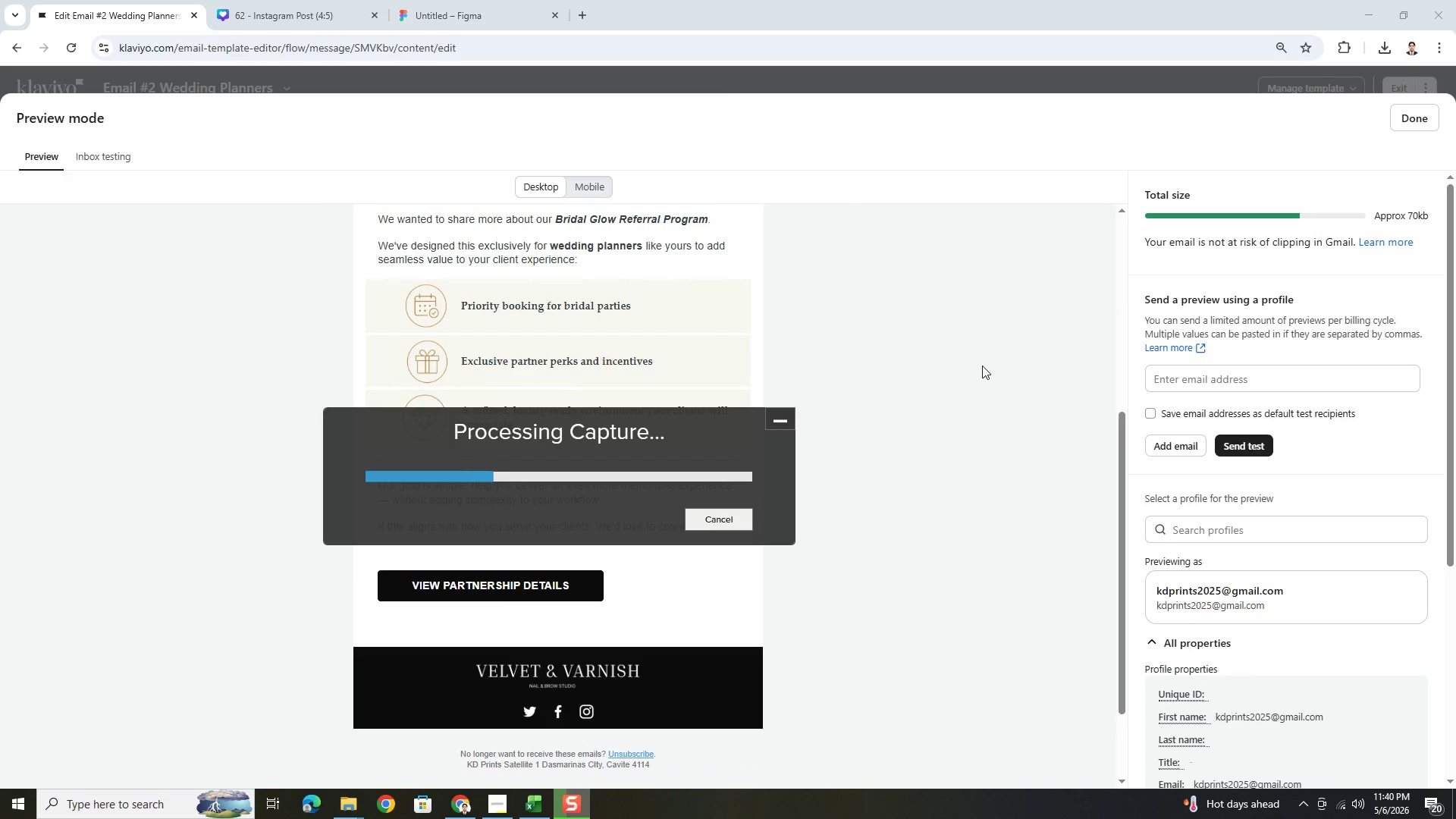 
key(Control+C)
 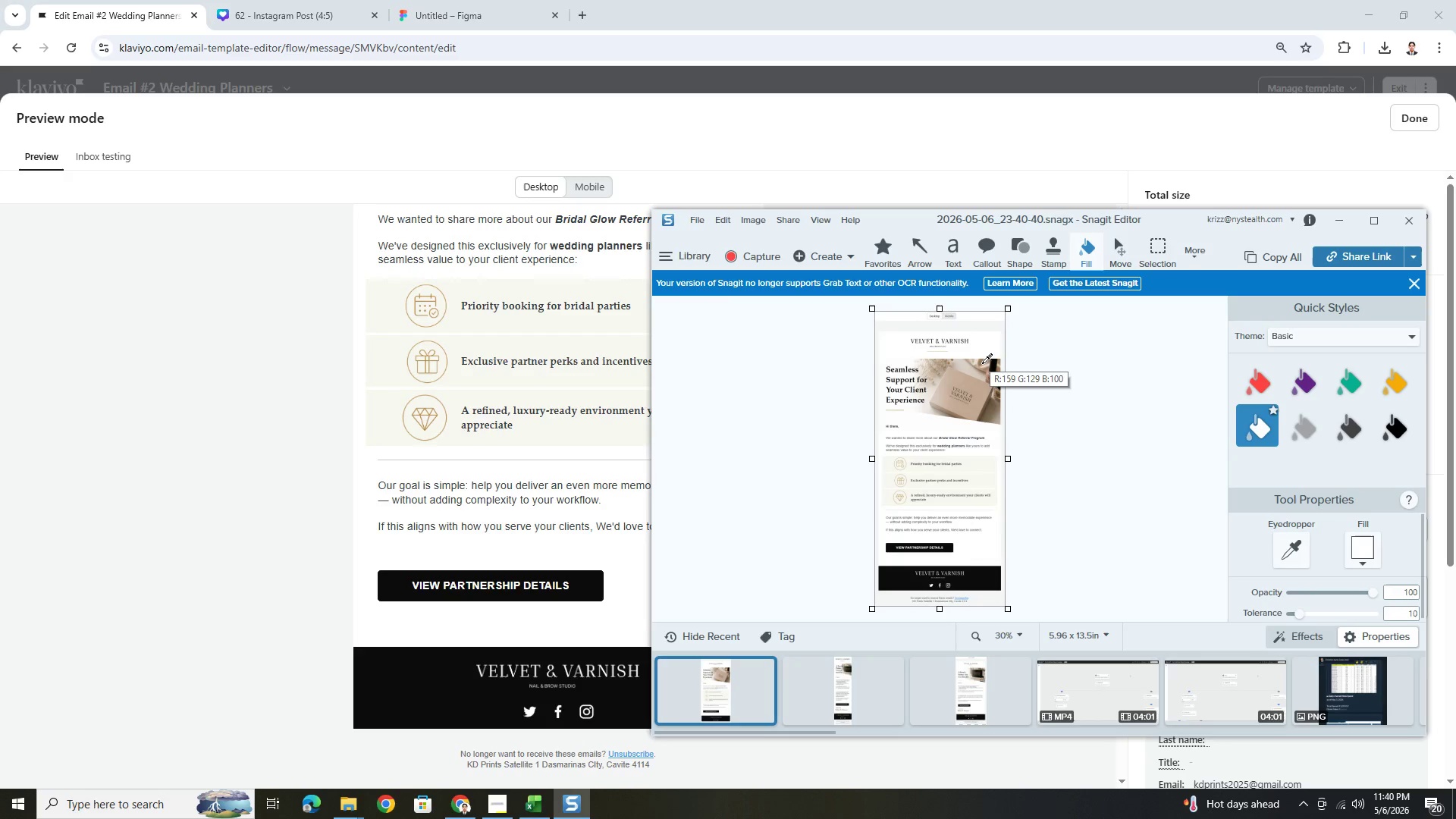 
key(Control+C)
 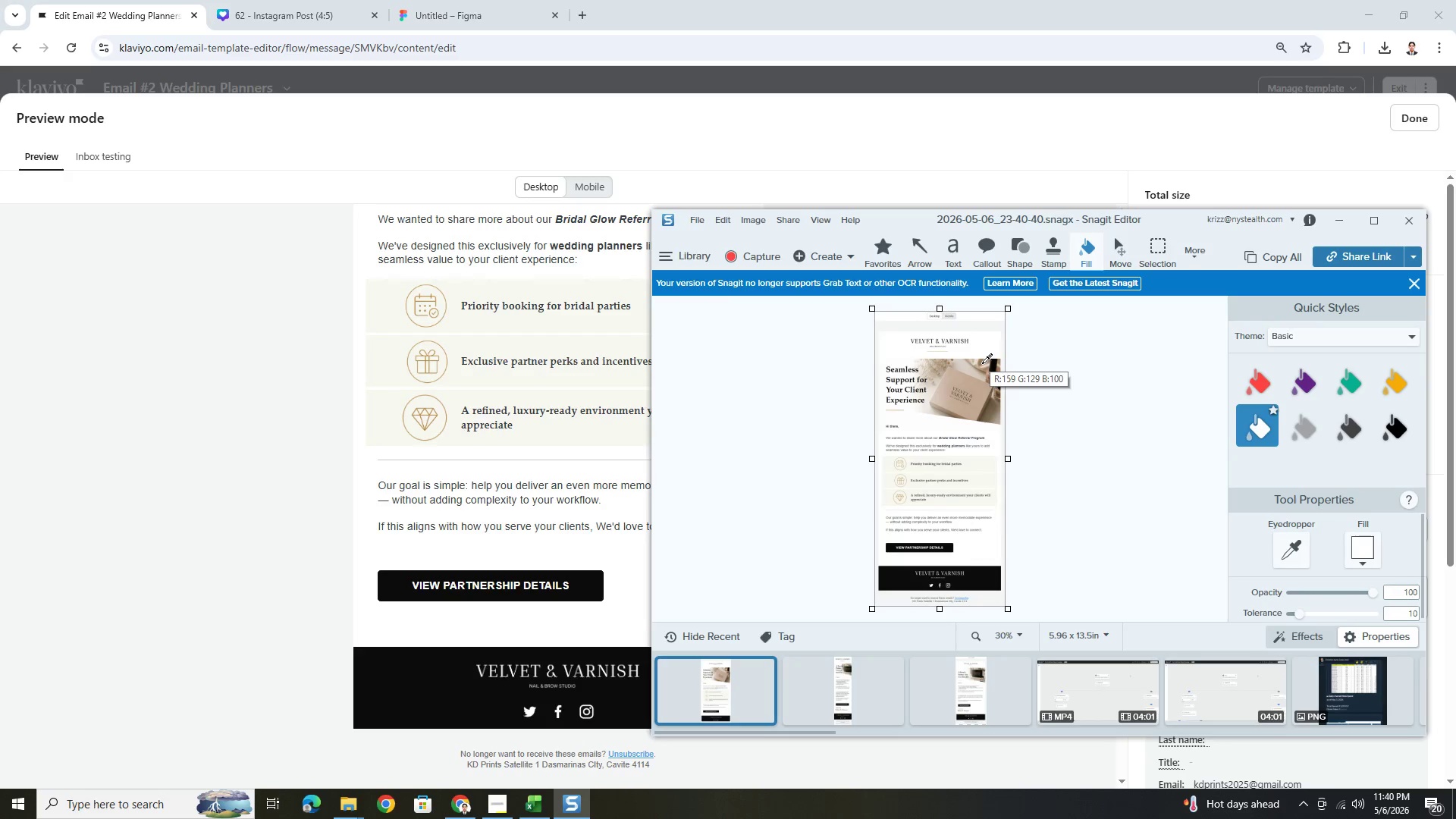 
key(Control+C)
 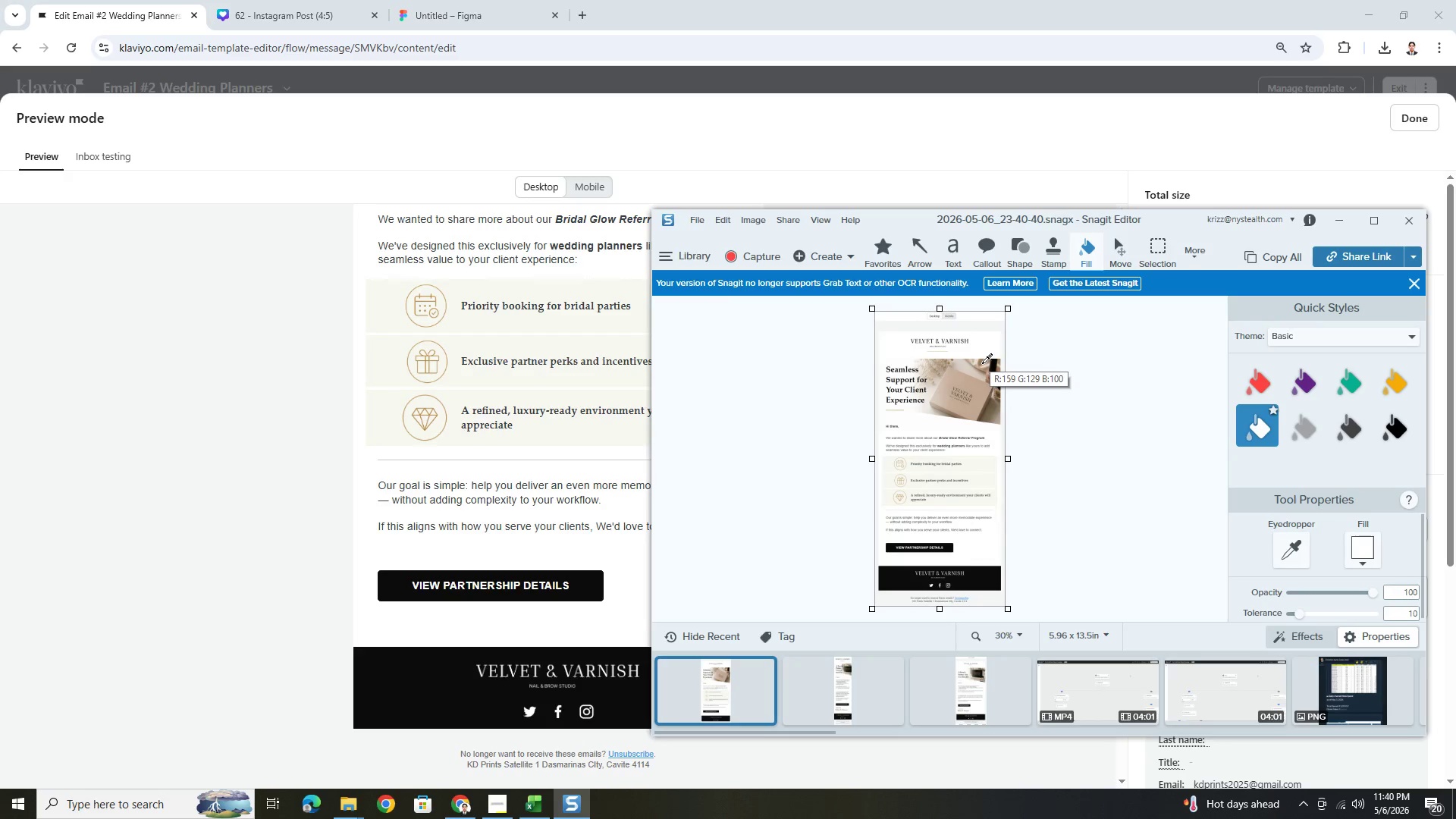 
key(Control+C)
 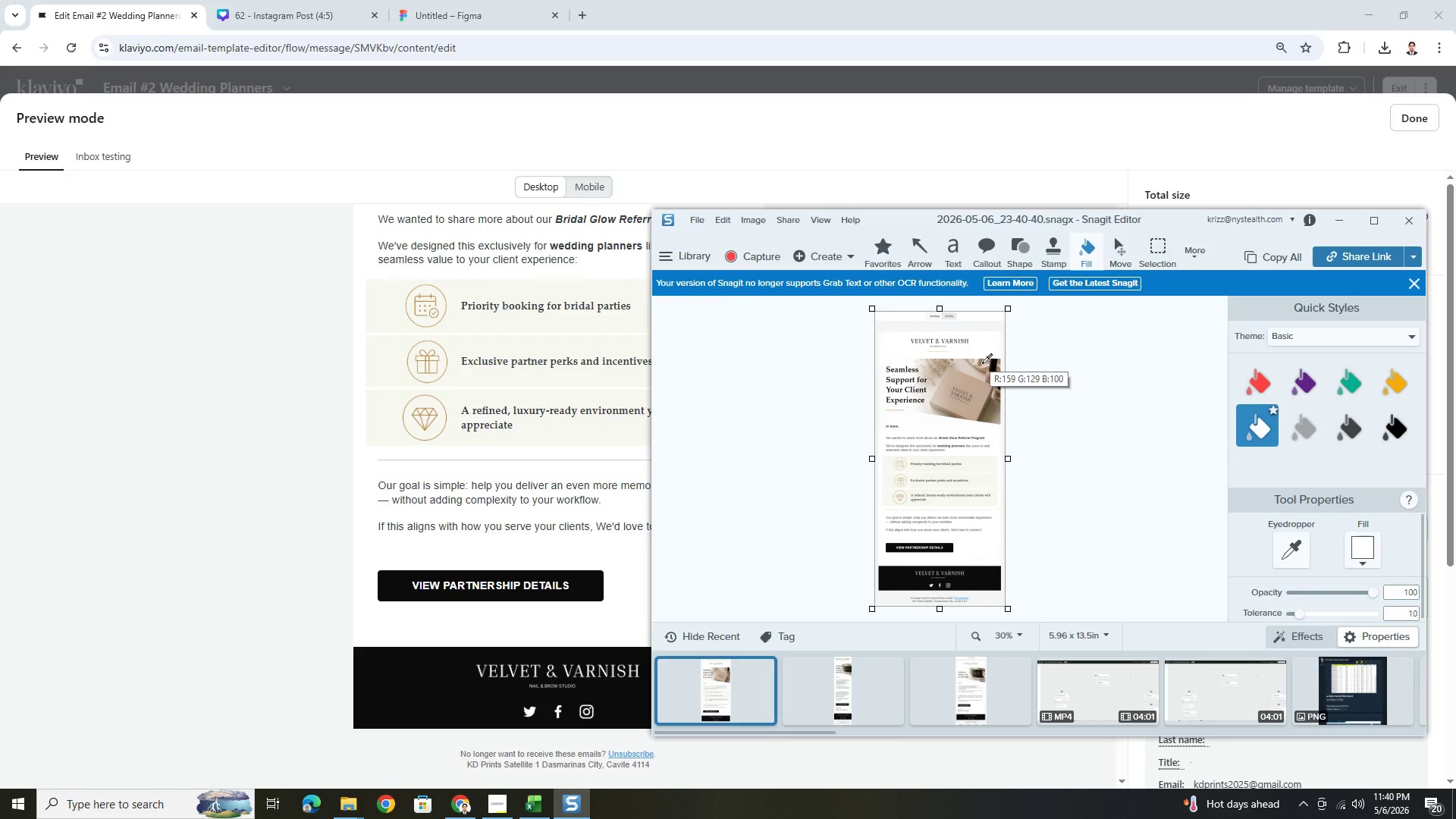 
key(Control+C)
 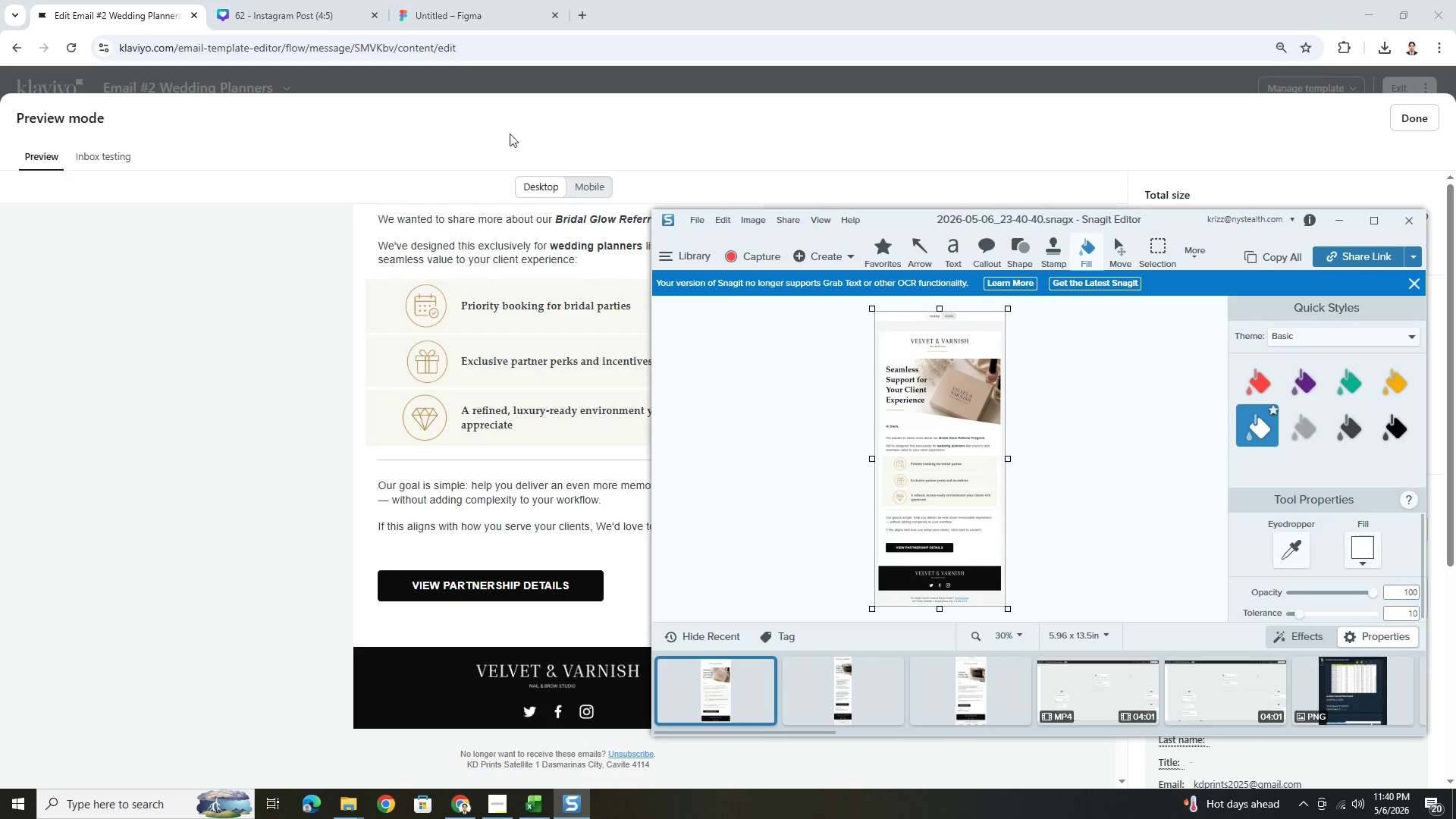 
key(Alt+AltLeft)
 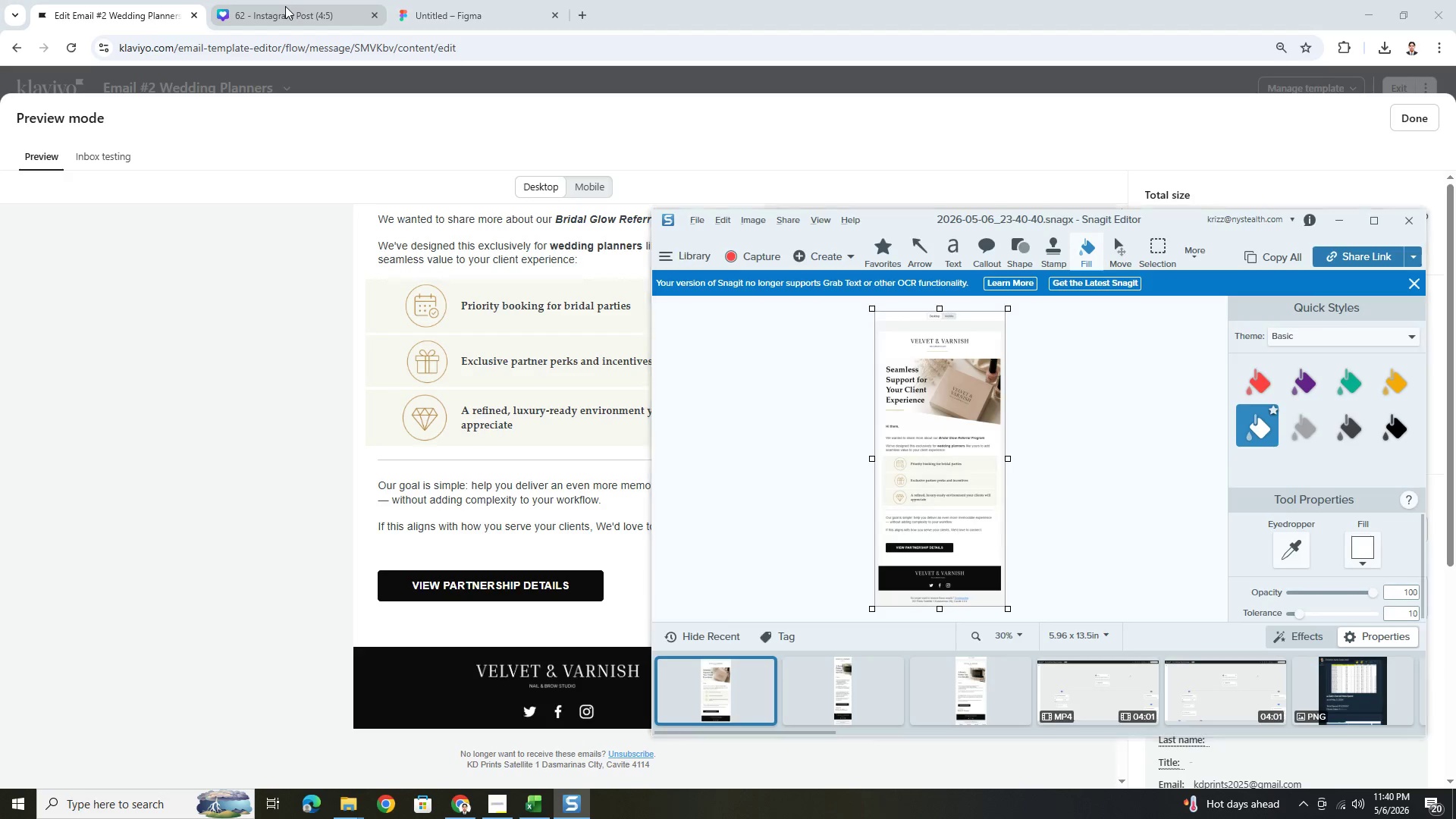 
key(Alt+Tab)
 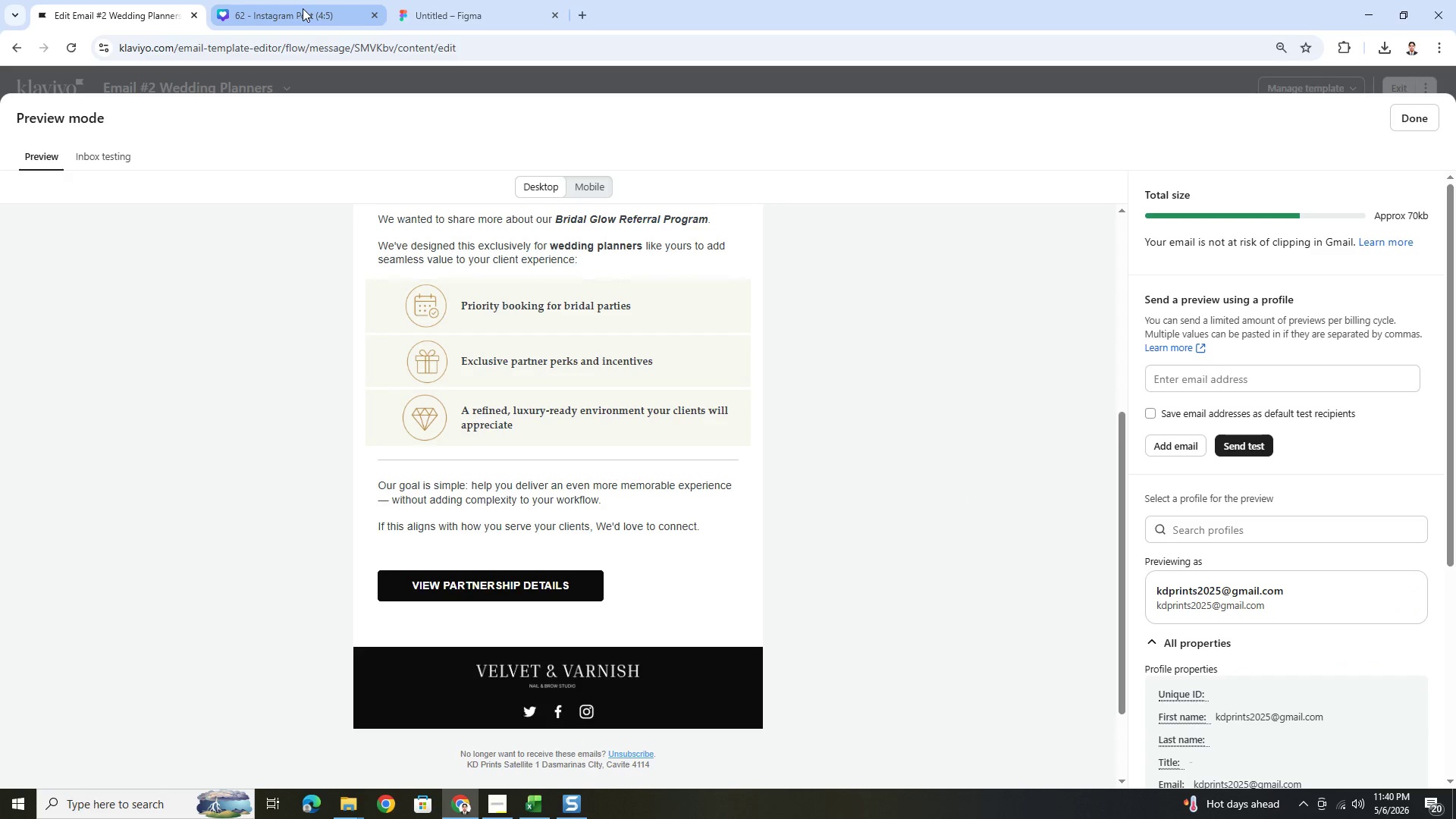 
left_click([303, 8])
 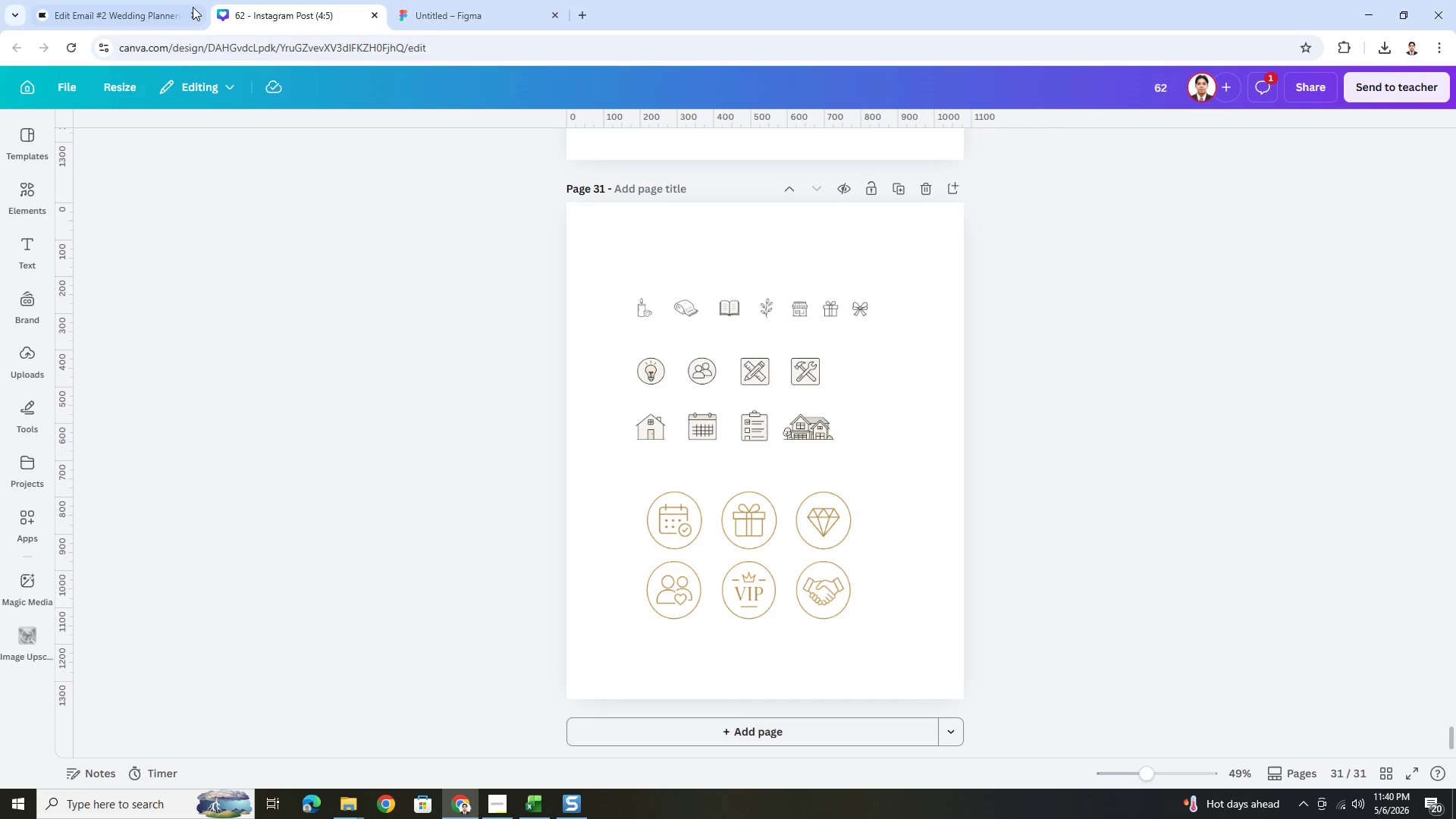 
left_click([193, 7])
 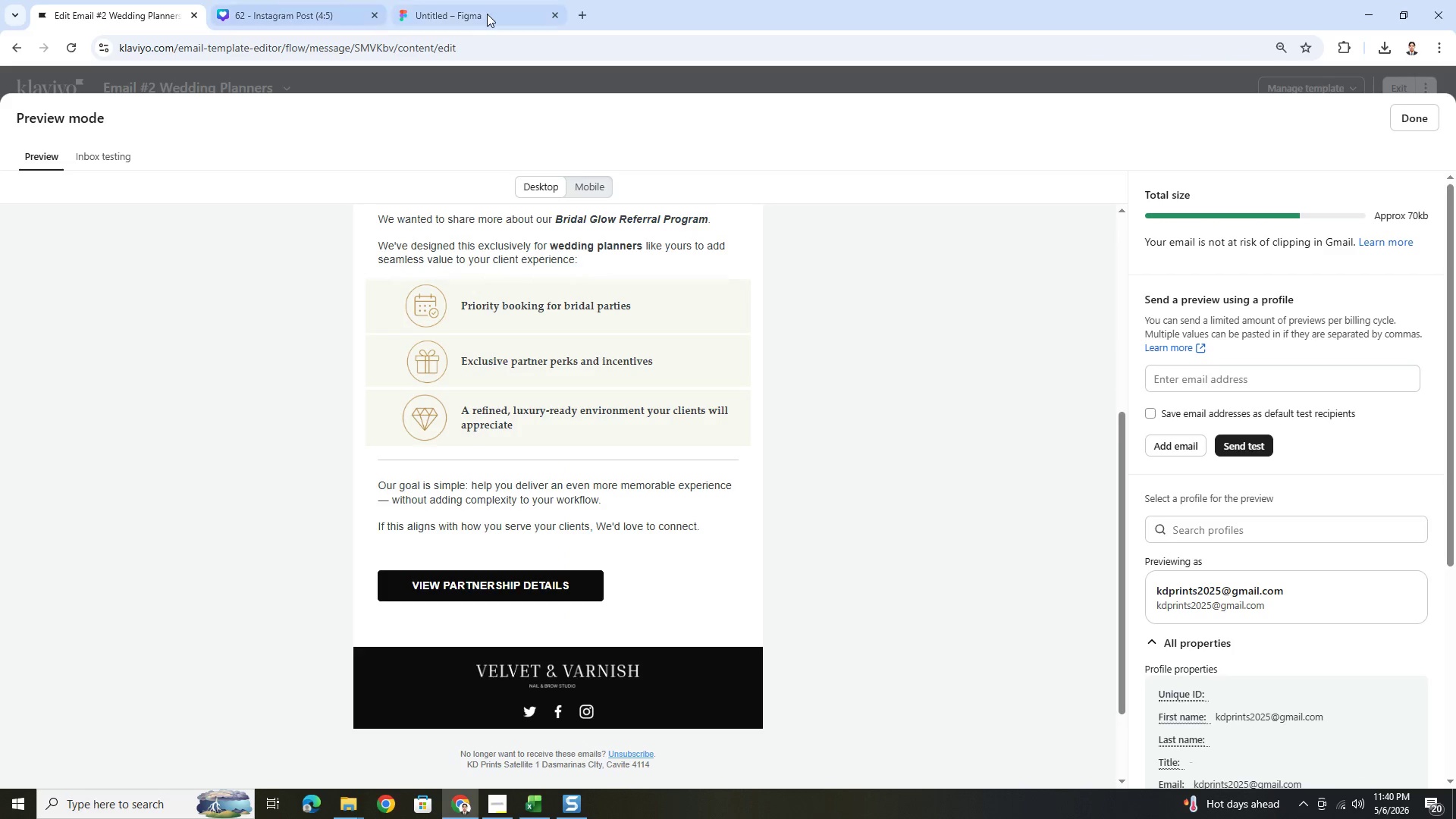 
left_click([488, 12])
 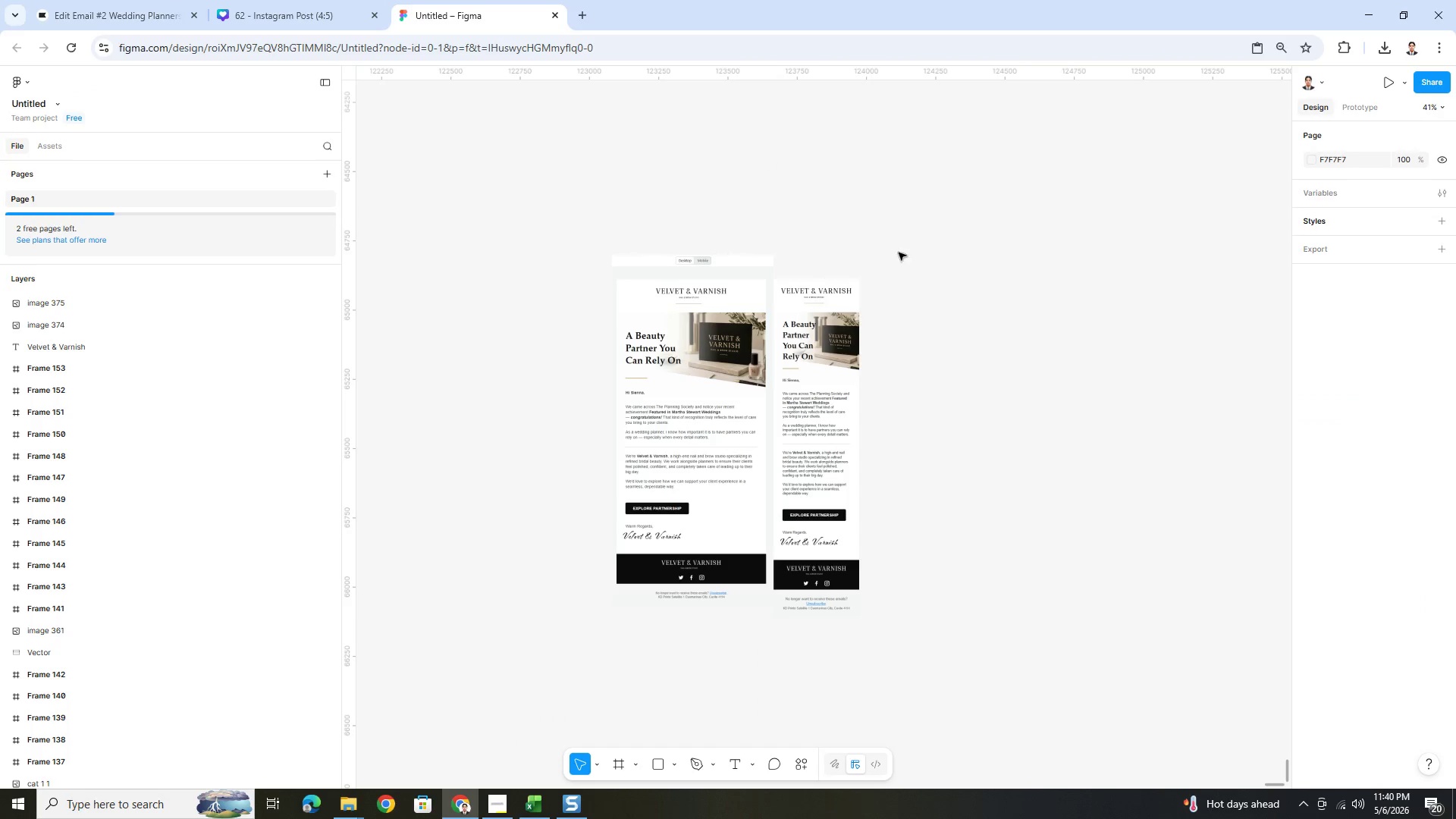 
left_click([970, 327])
 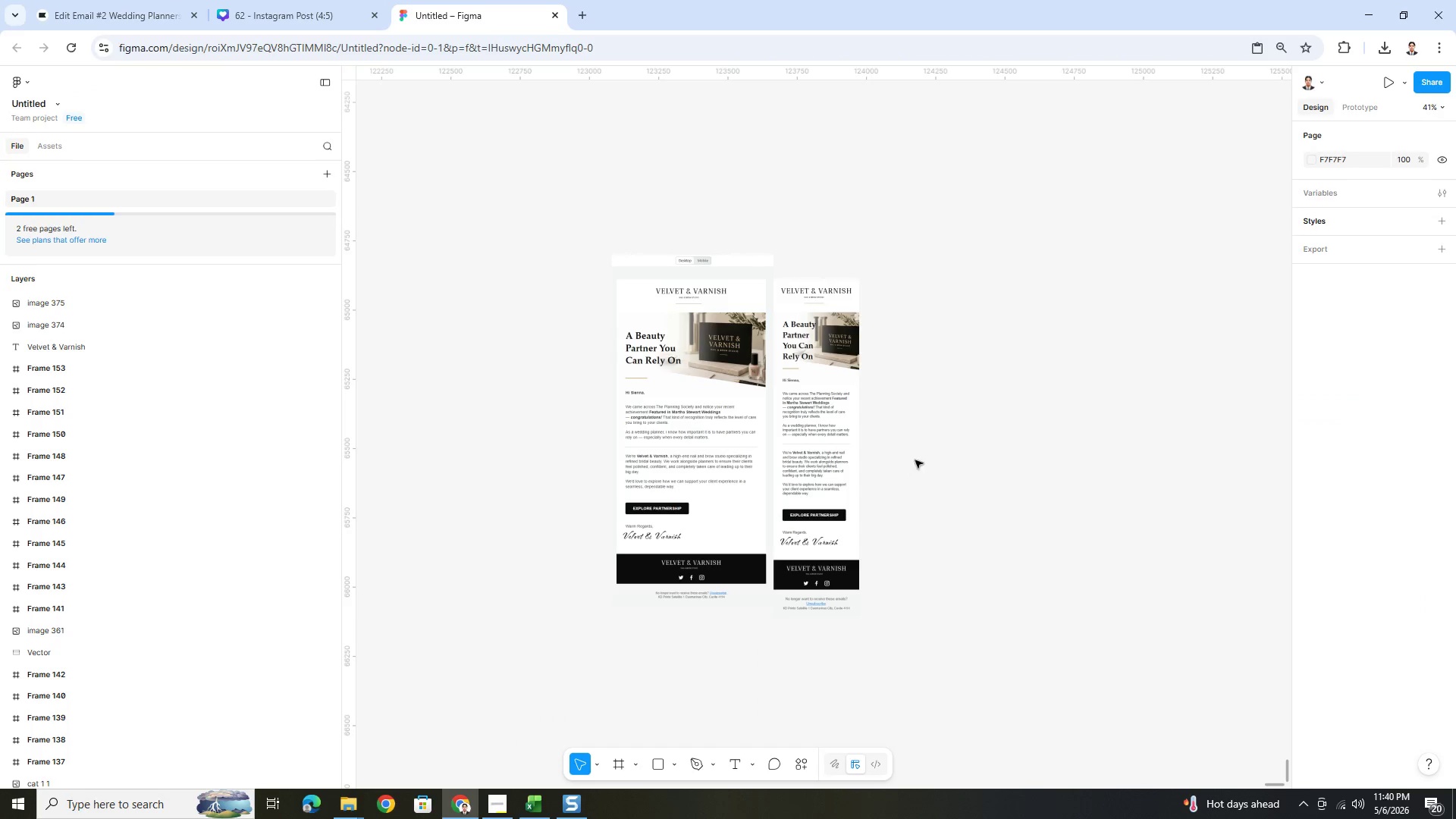 
key(Control+V)
 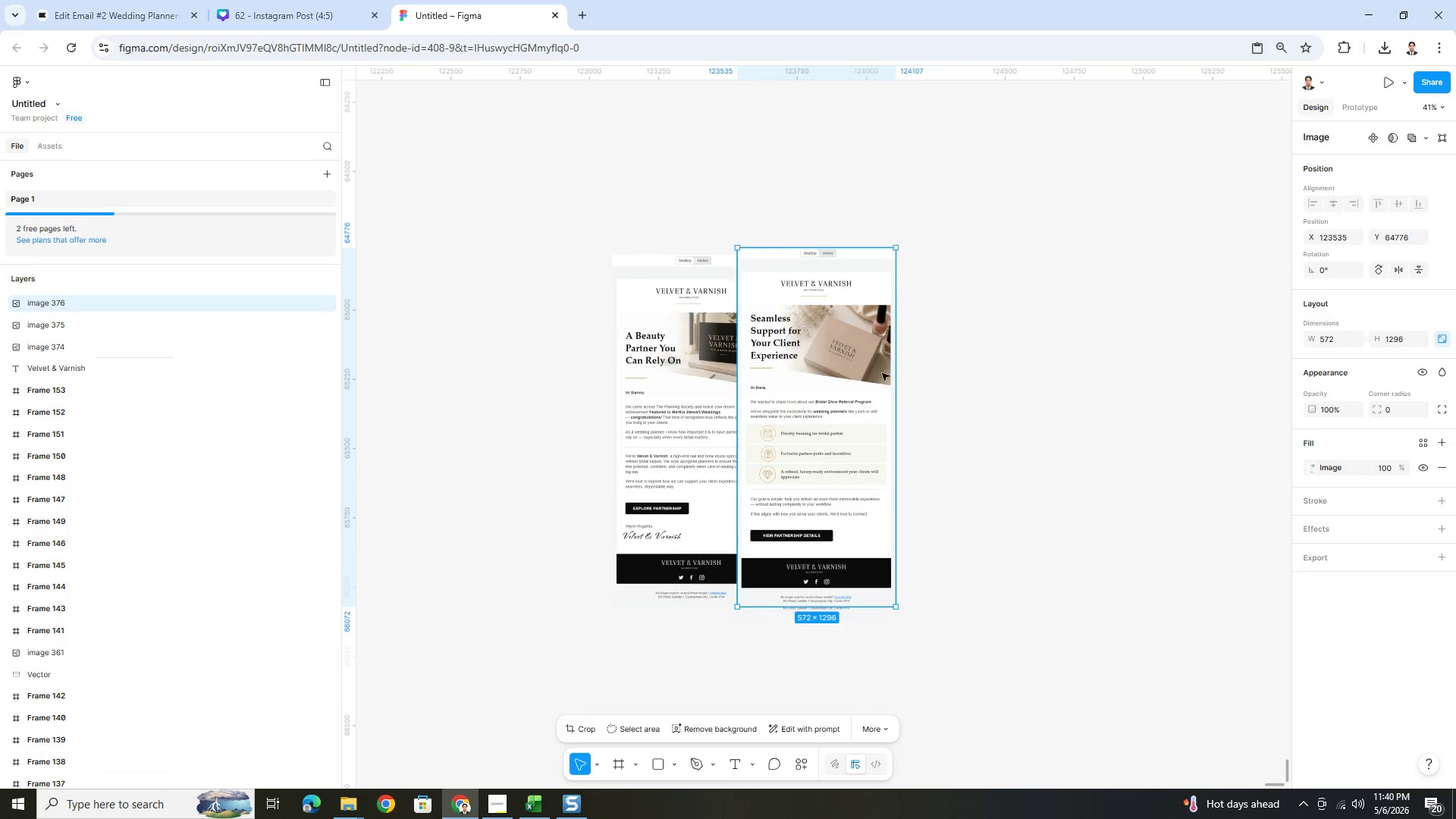 
left_click_drag(start_coordinate=[801, 353], to_coordinate=[954, 359])
 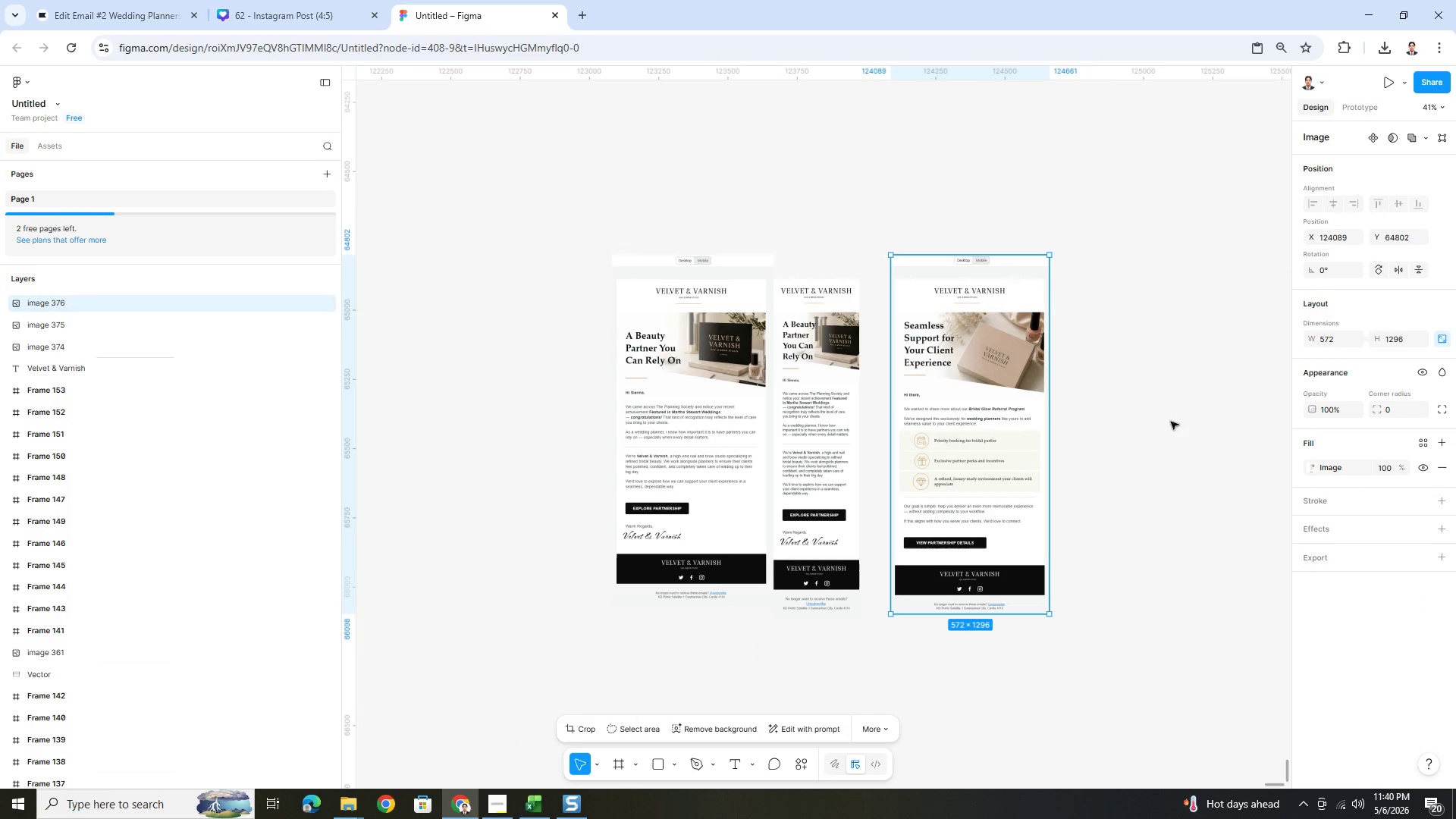 
hold_key(key=ControlLeft, duration=0.47)
scroll: coordinate [1116, 438], scroll_direction: up, amount: 3.0
 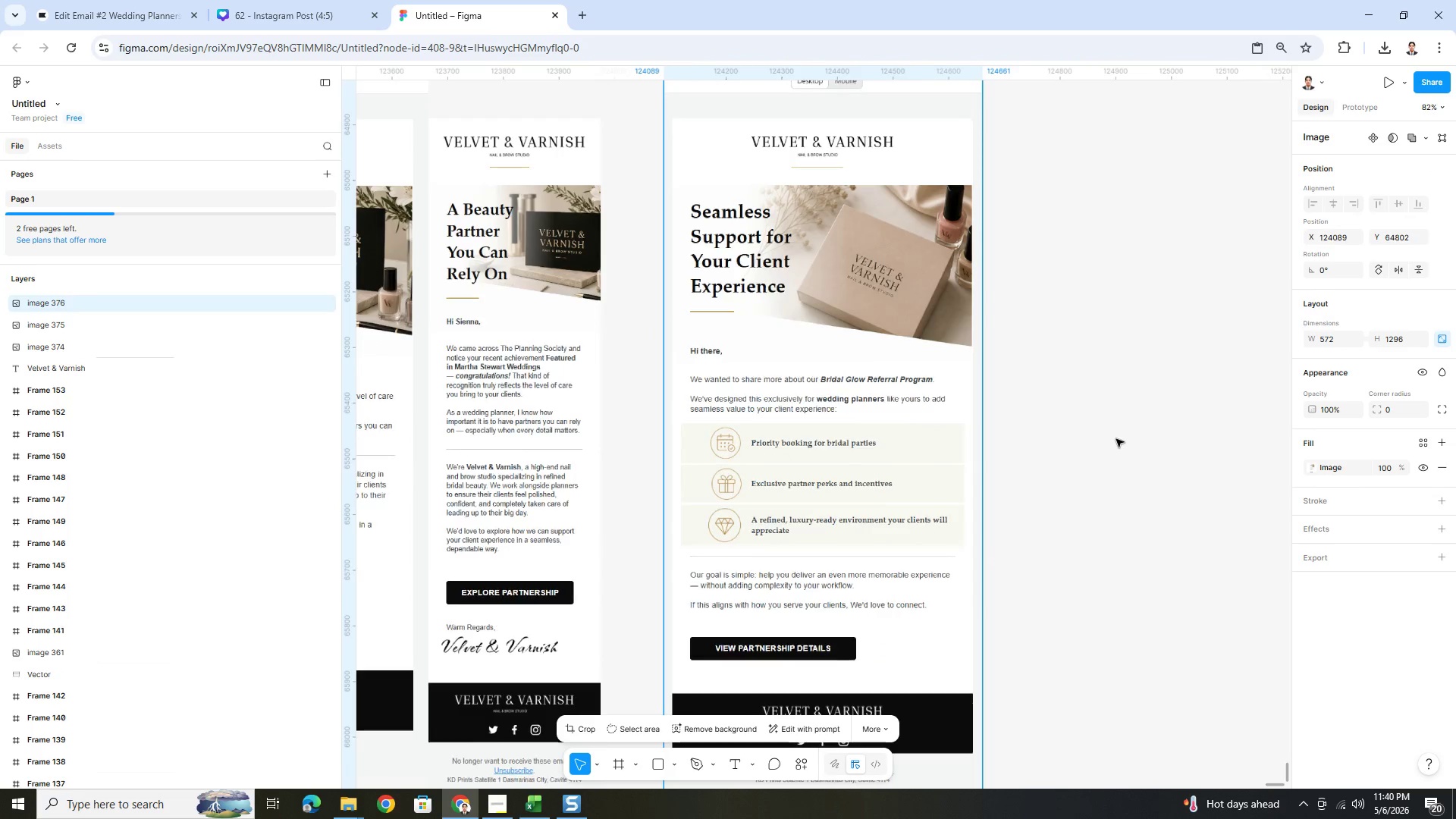 
hold_key(key=ControlLeft, duration=0.89)
scroll: coordinate [1115, 438], scroll_direction: down, amount: 2.0
 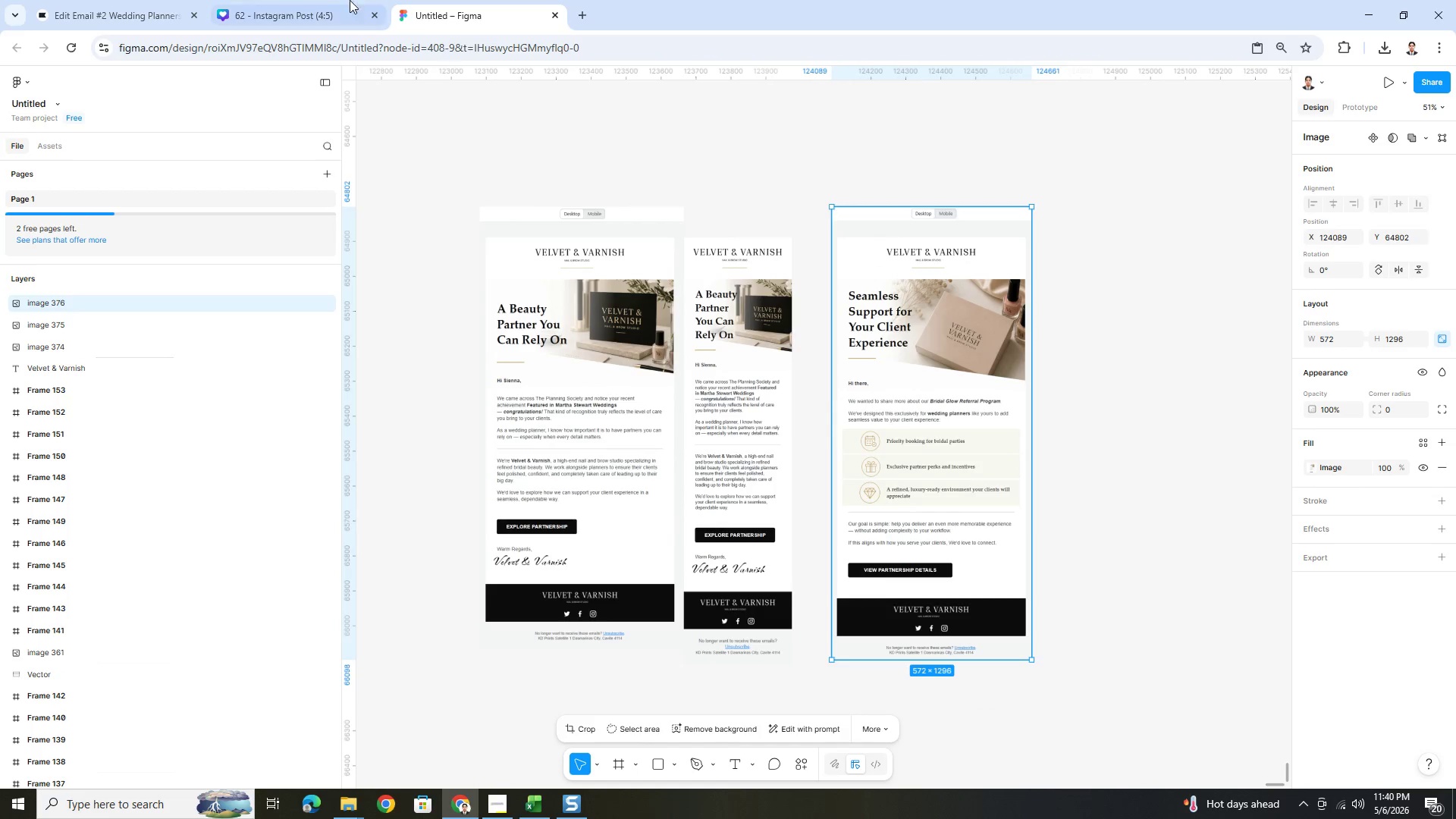 
left_click([133, 0])
 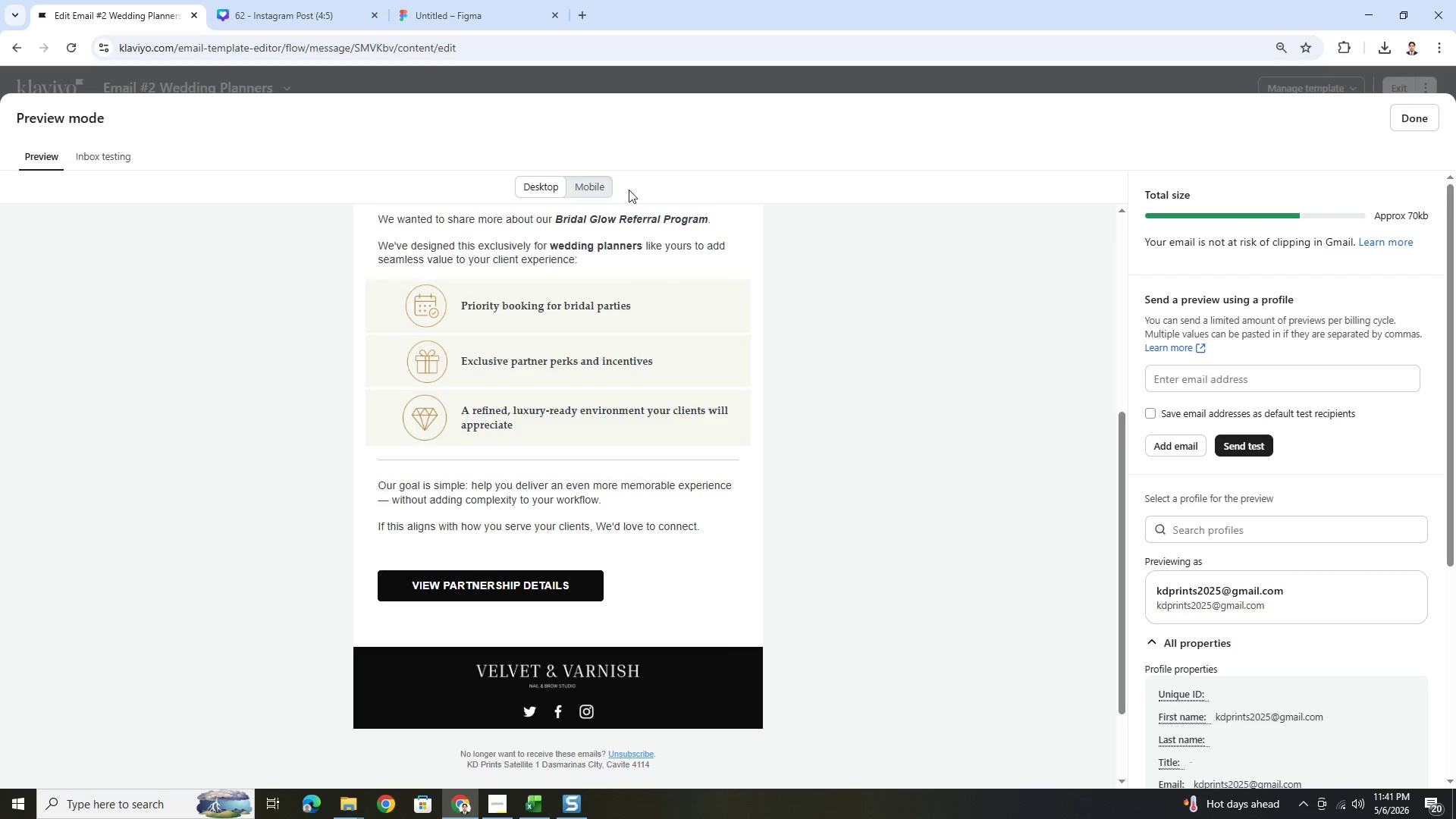 
left_click([602, 182])
 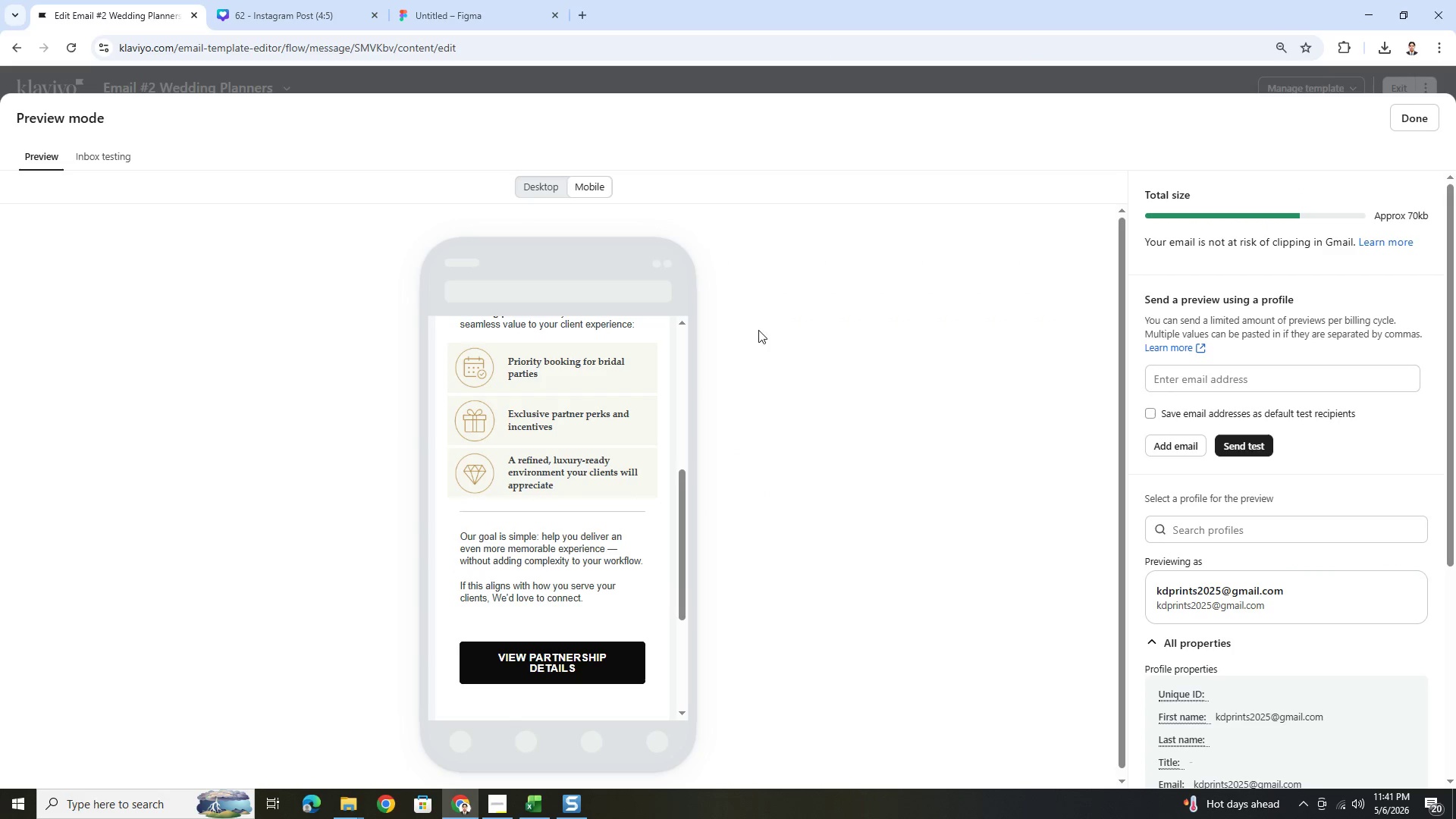 
scroll: coordinate [670, 473], scroll_direction: up, amount: 13.0
 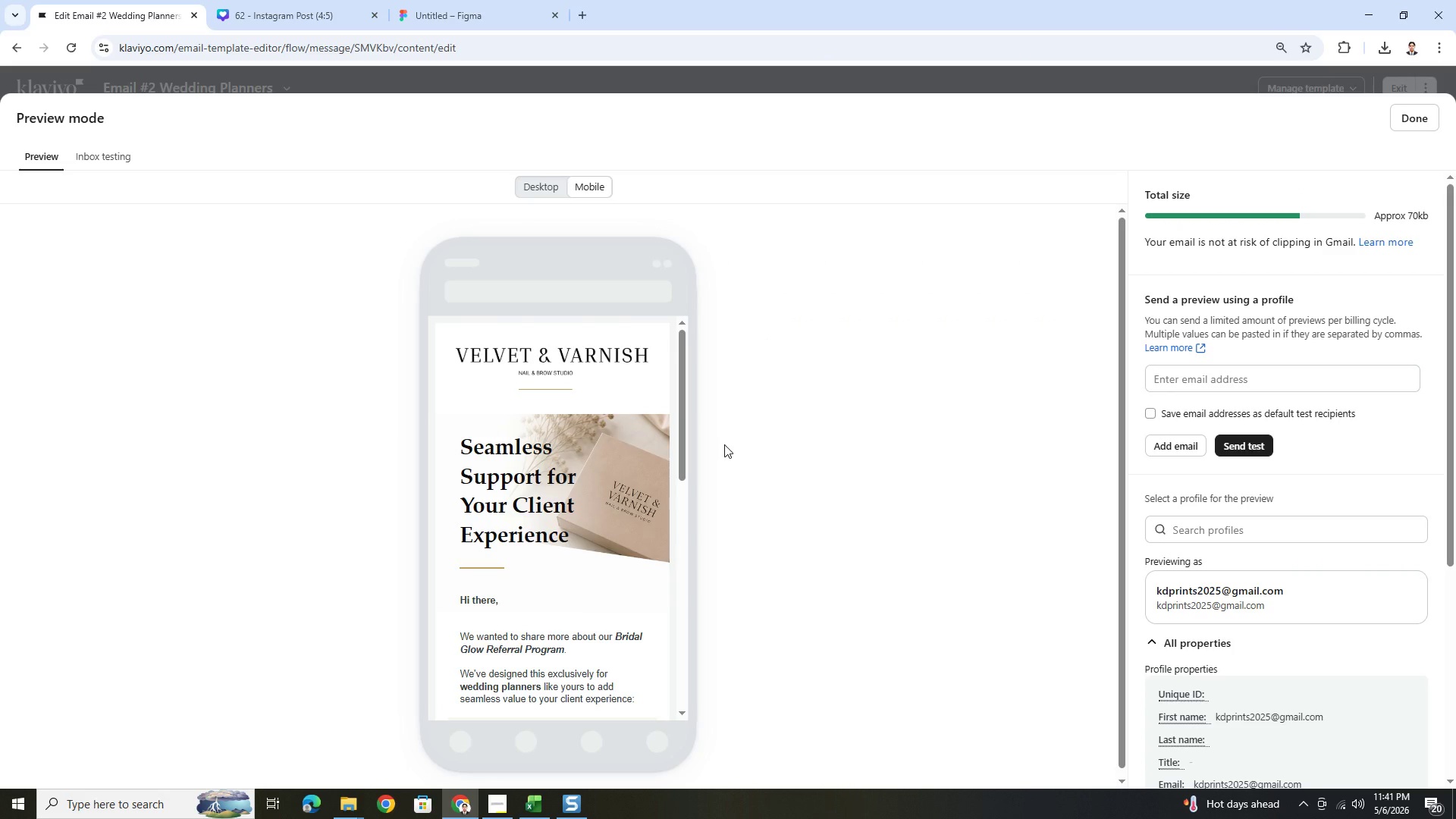 
key(PrintScreen)
 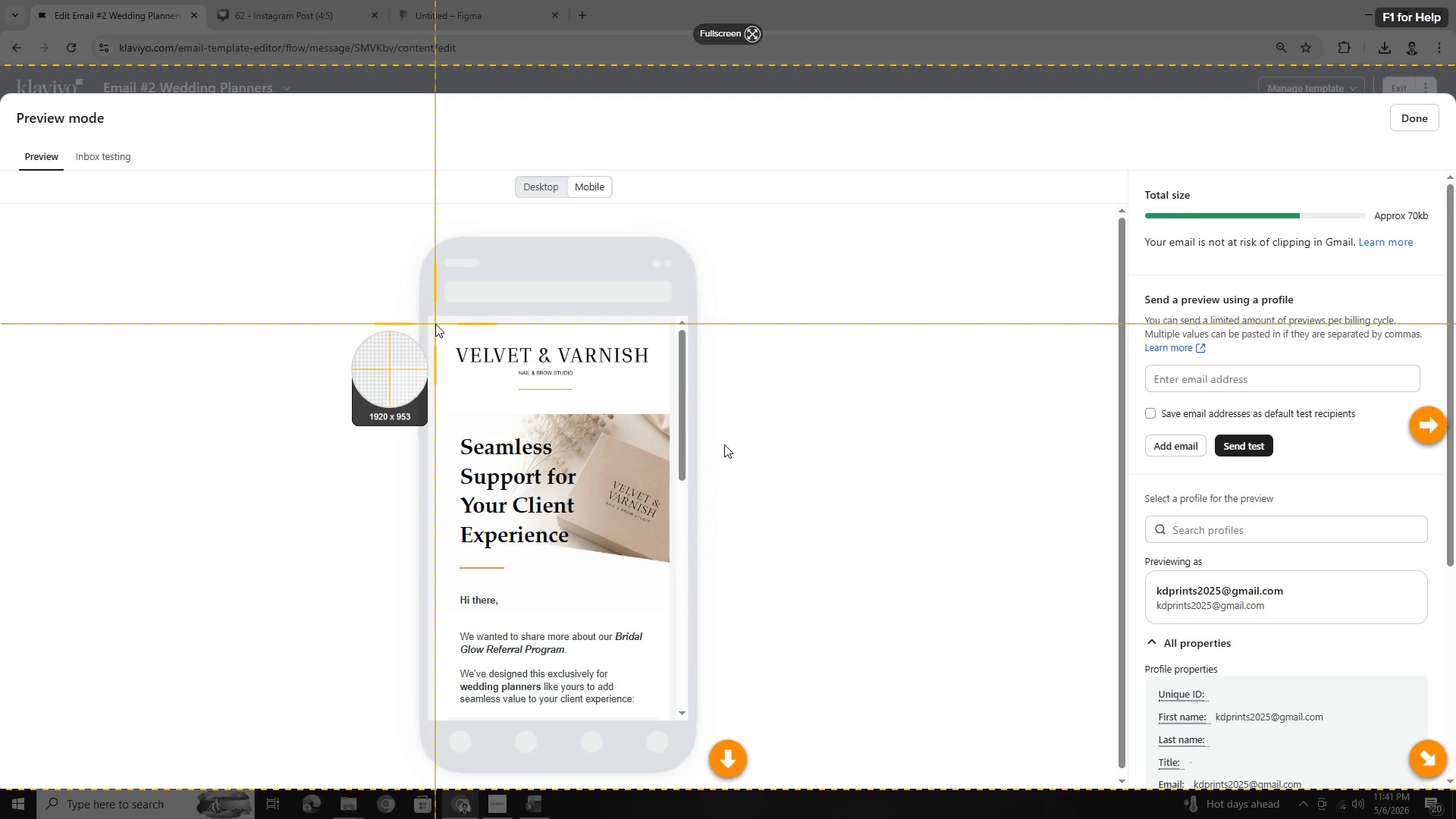 
left_click_drag(start_coordinate=[435, 324], to_coordinate=[670, 715])
 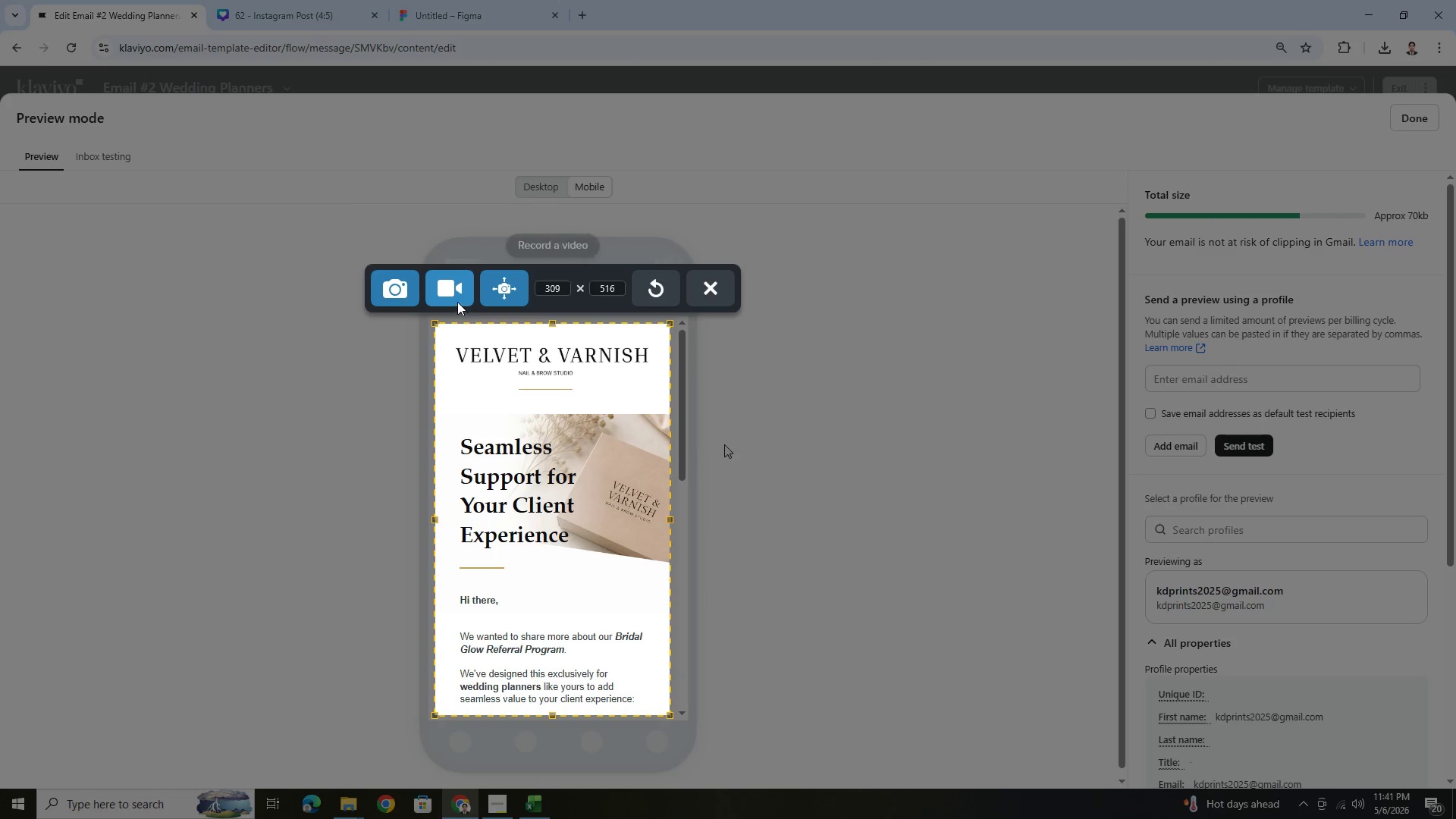 
left_click([500, 286])
 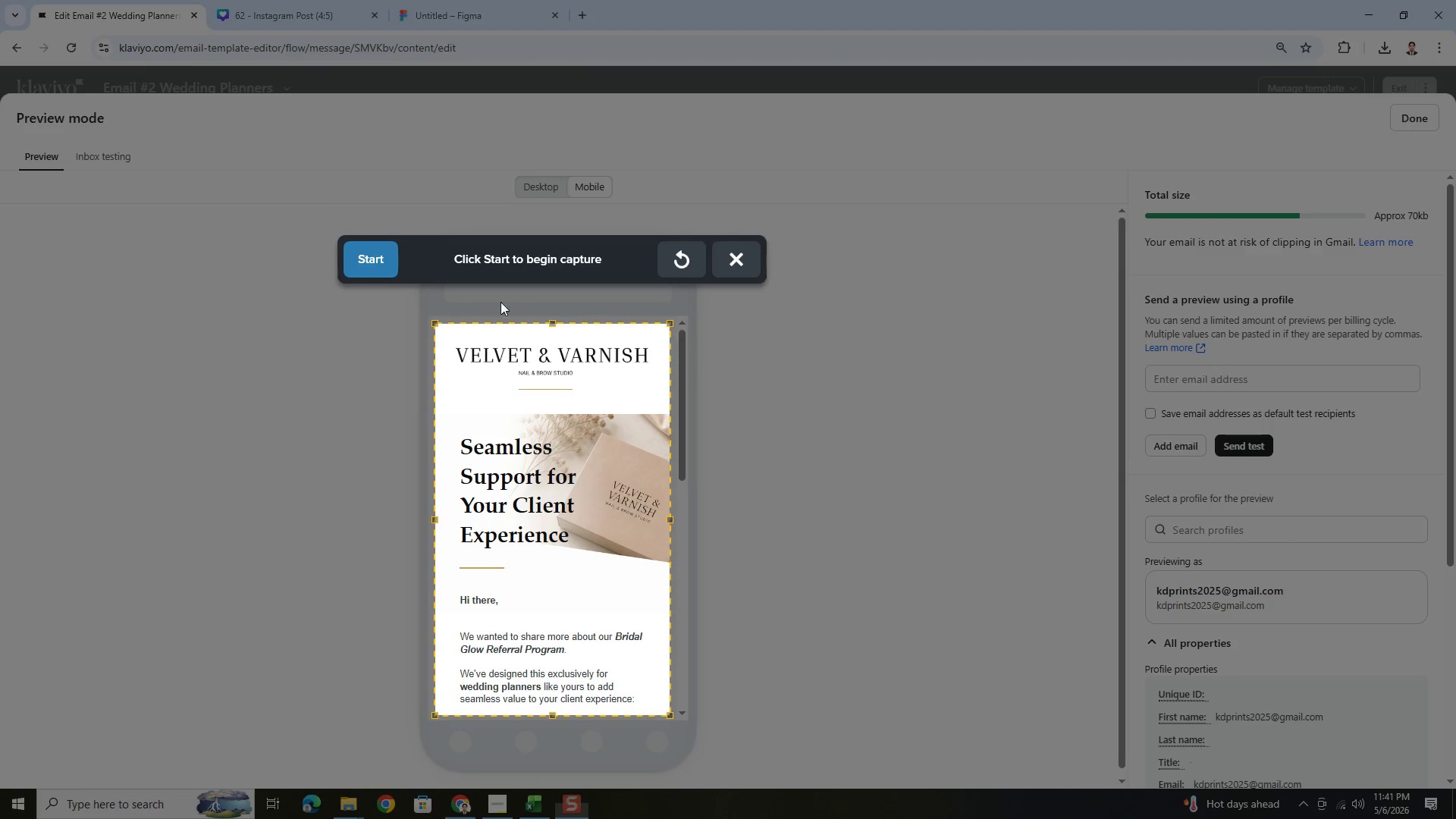 
left_click([382, 271])
 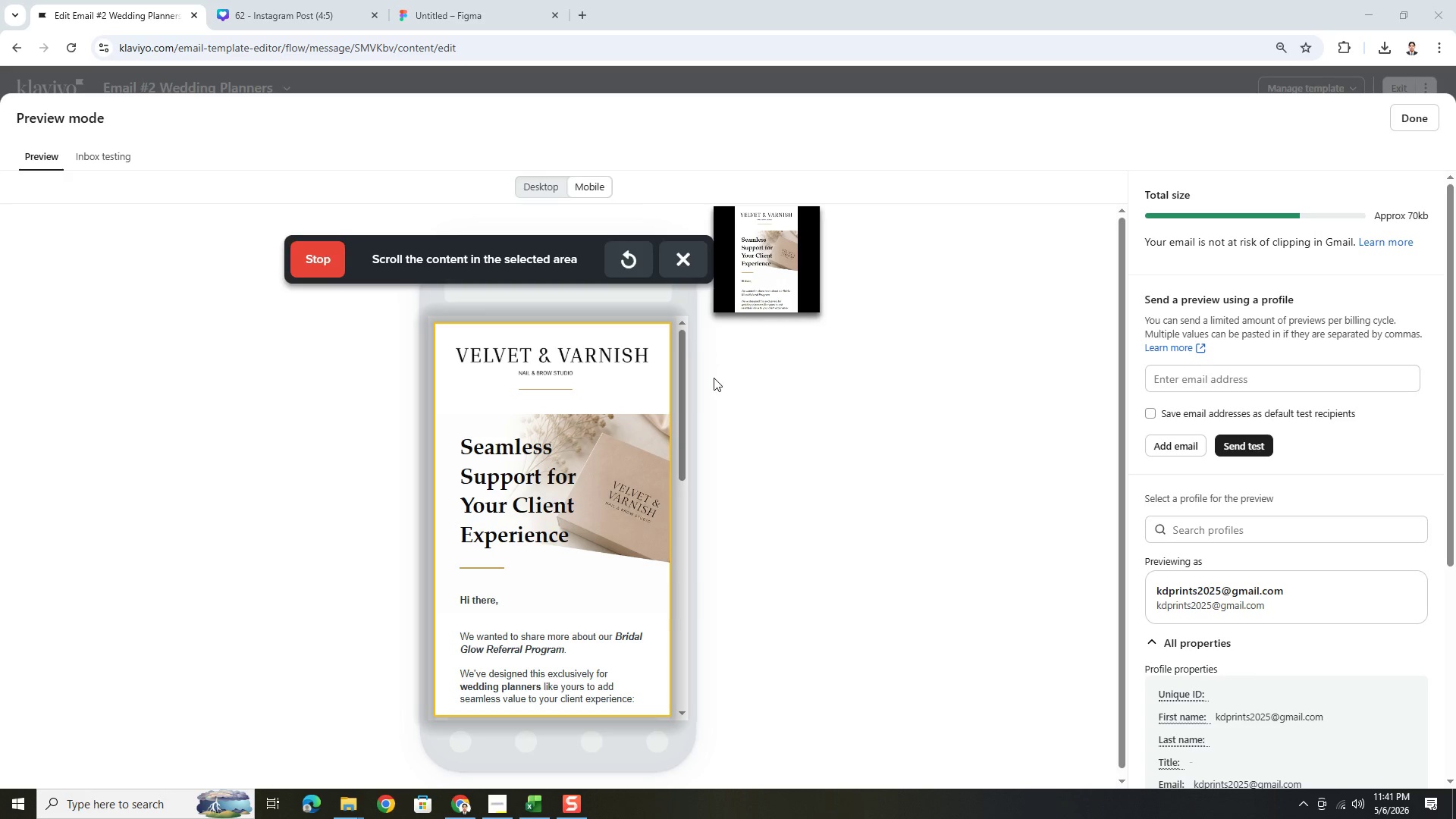 
left_click_drag(start_coordinate=[681, 353], to_coordinate=[696, 553])
 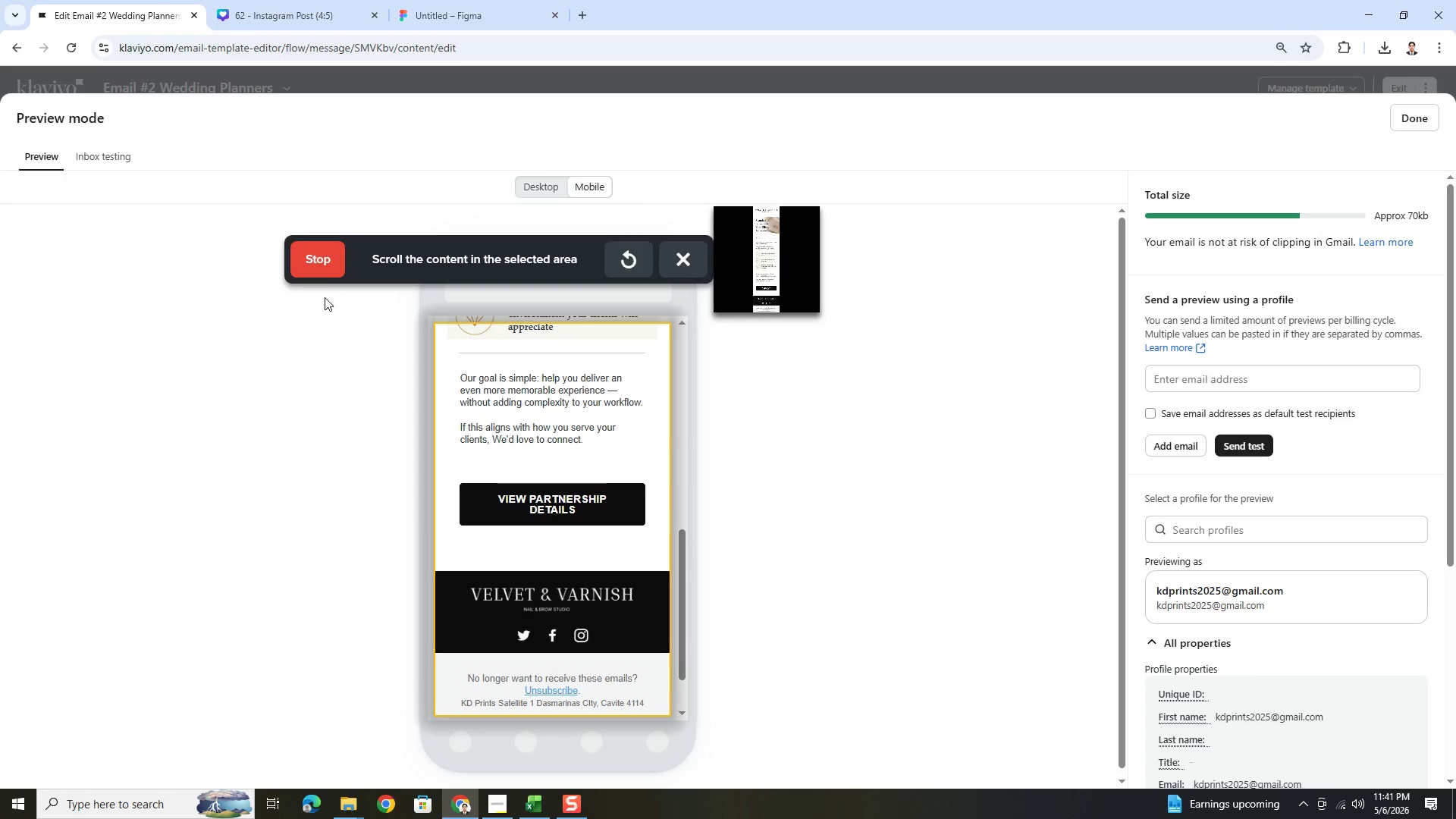 
left_click([321, 259])
 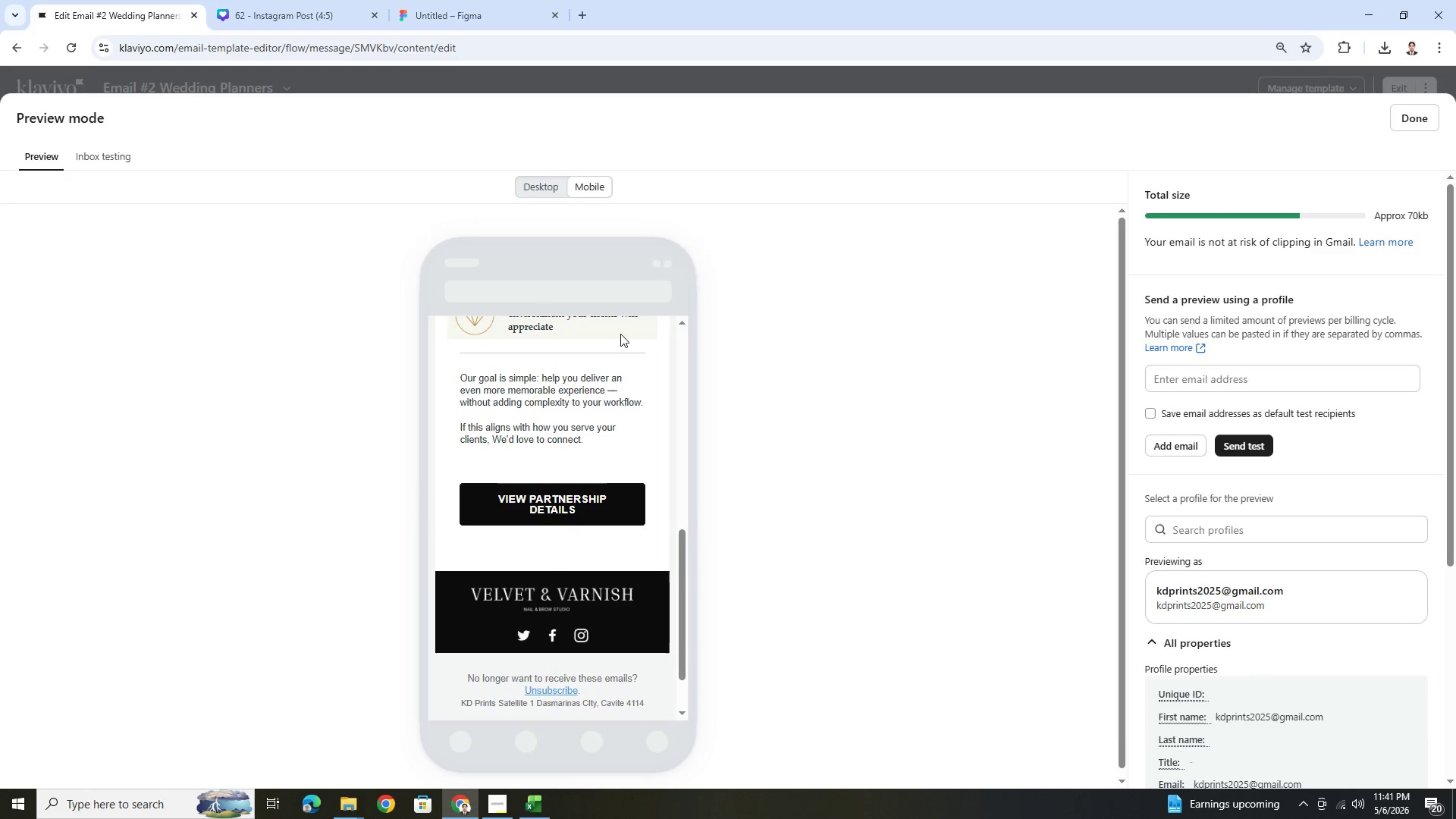 
key(Control+C)
 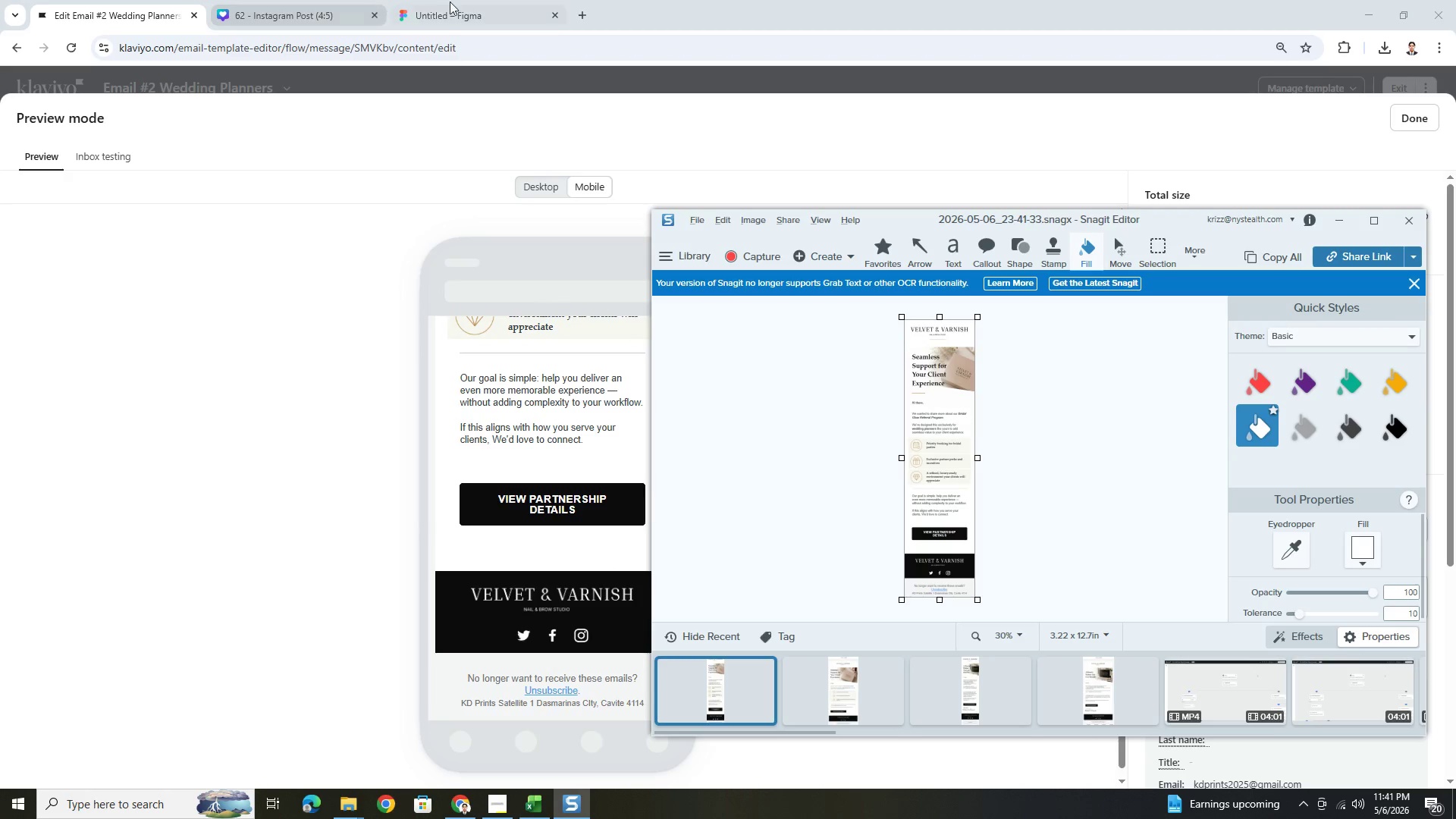 
left_click([451, 3])
 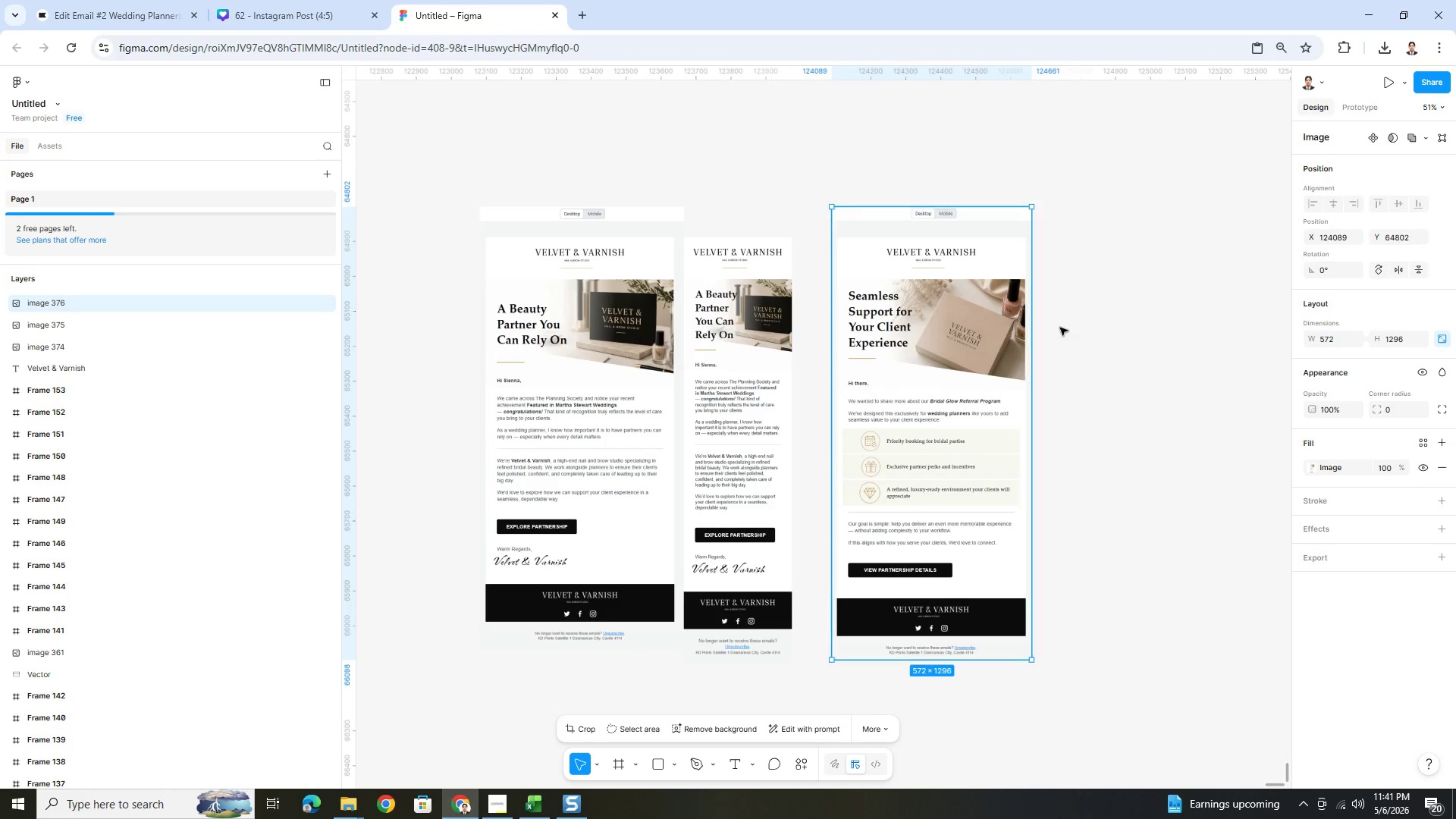 
left_click([1121, 332])
 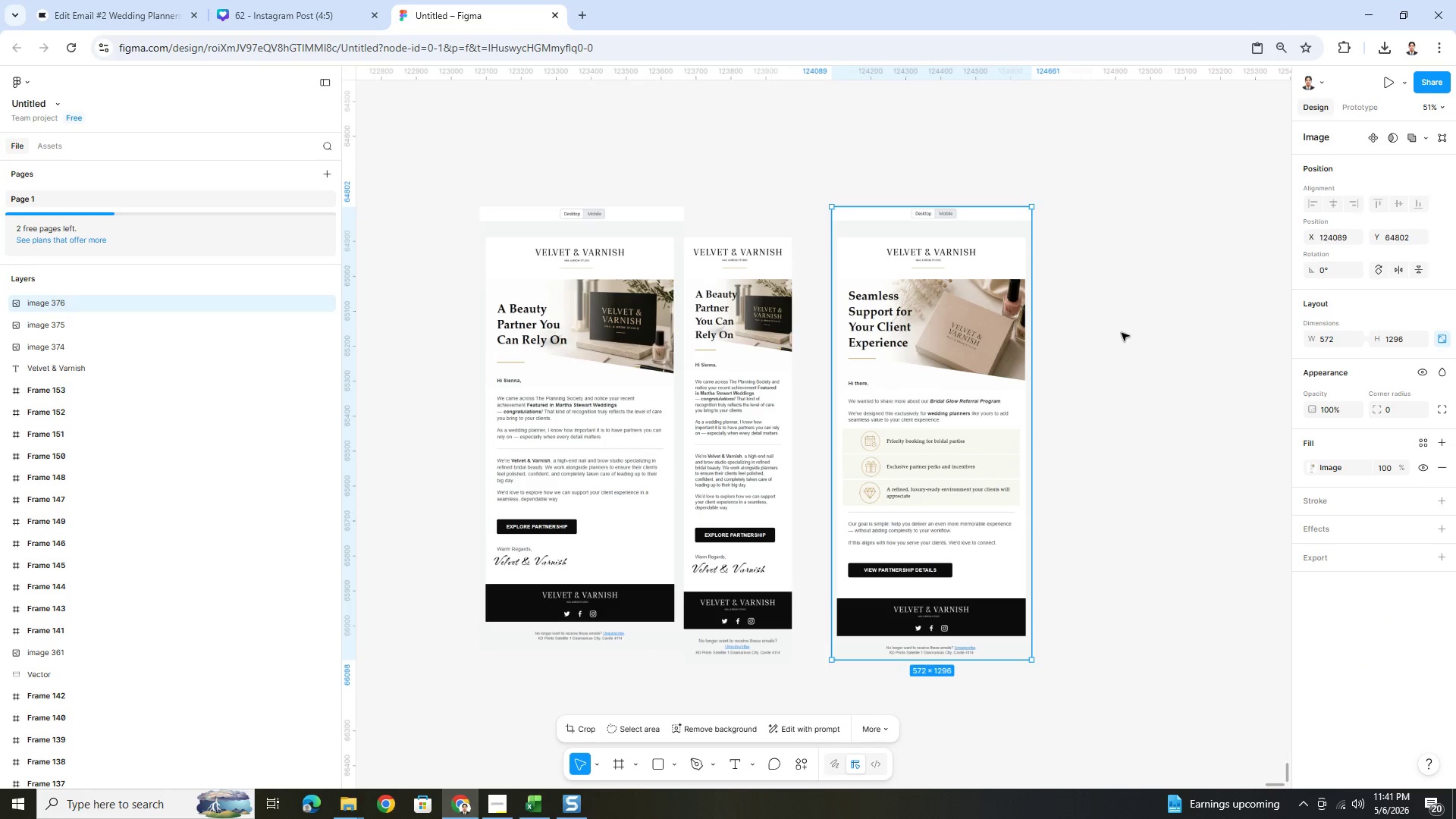 
key(Control+V)
 